 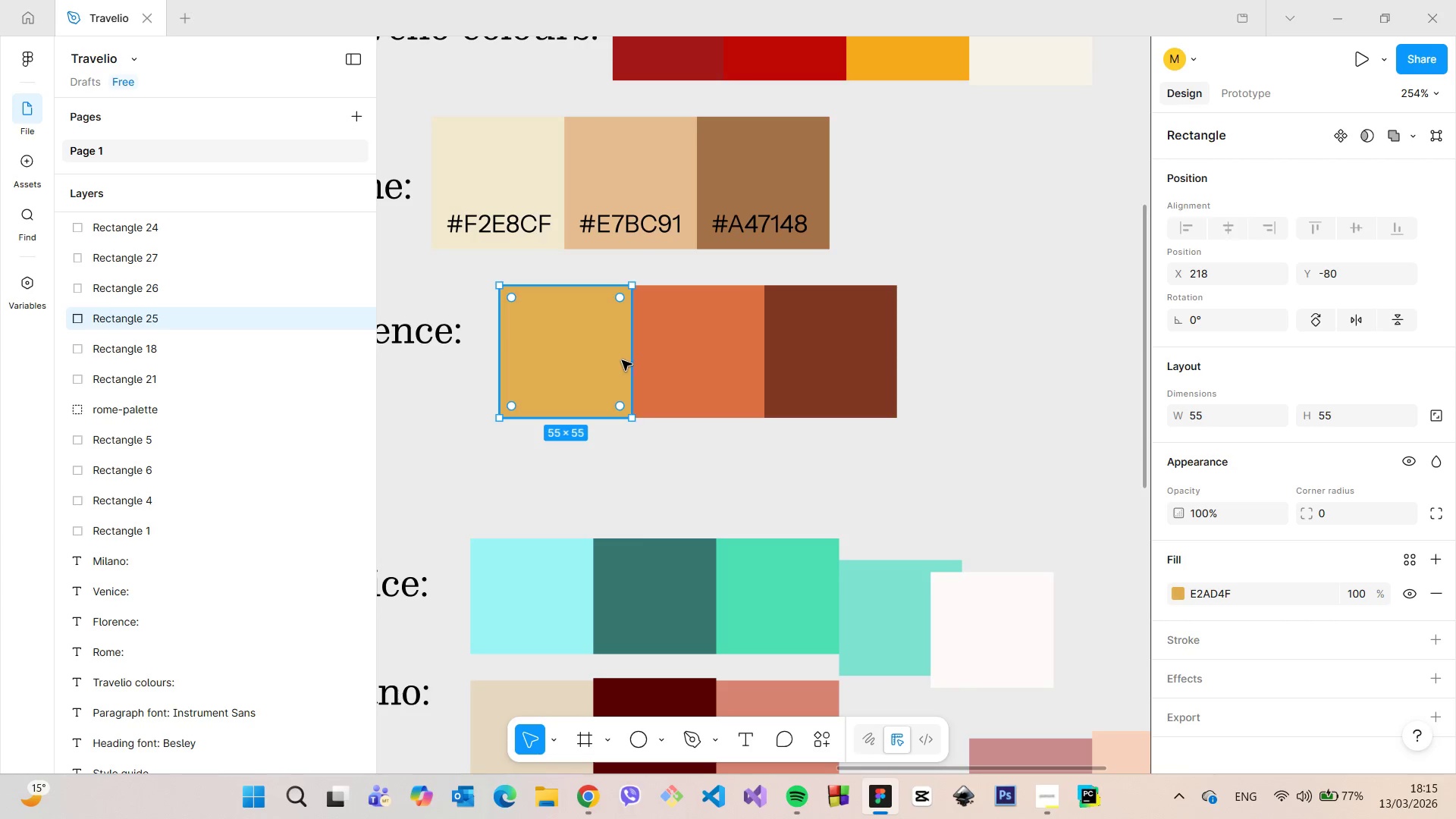 
left_click([675, 362])
 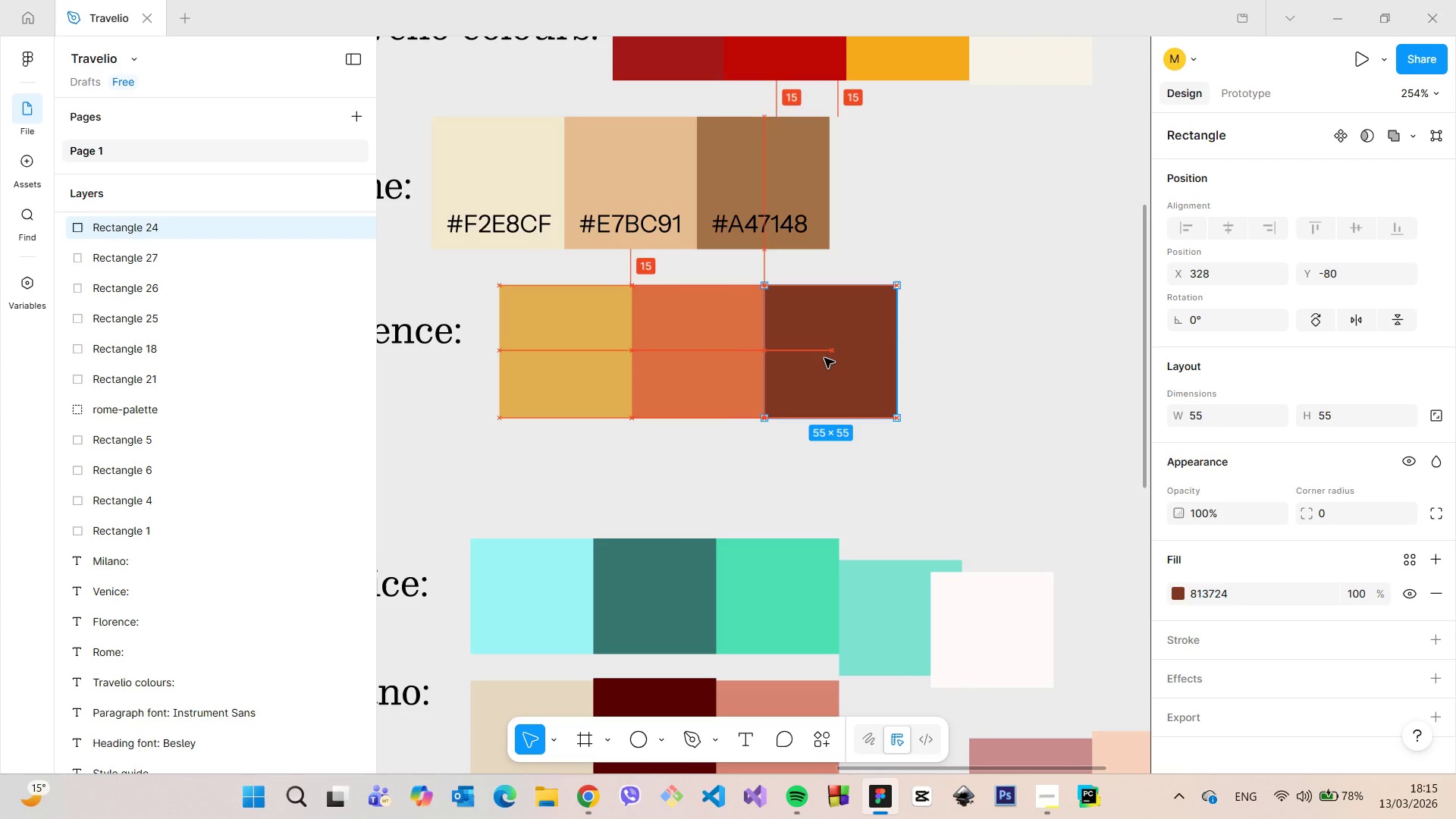 
left_click([685, 353])
 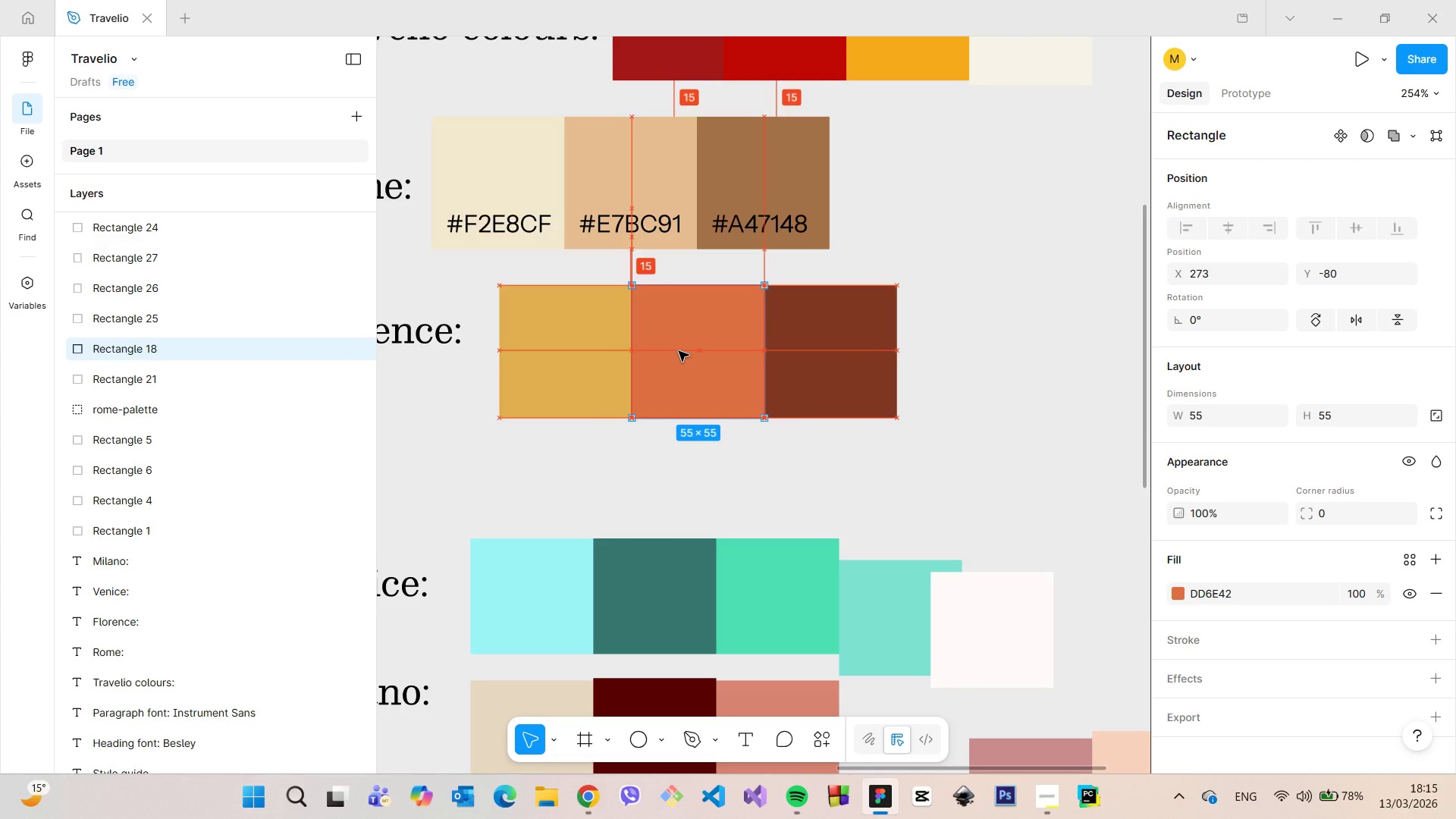 
left_click([978, 337])
 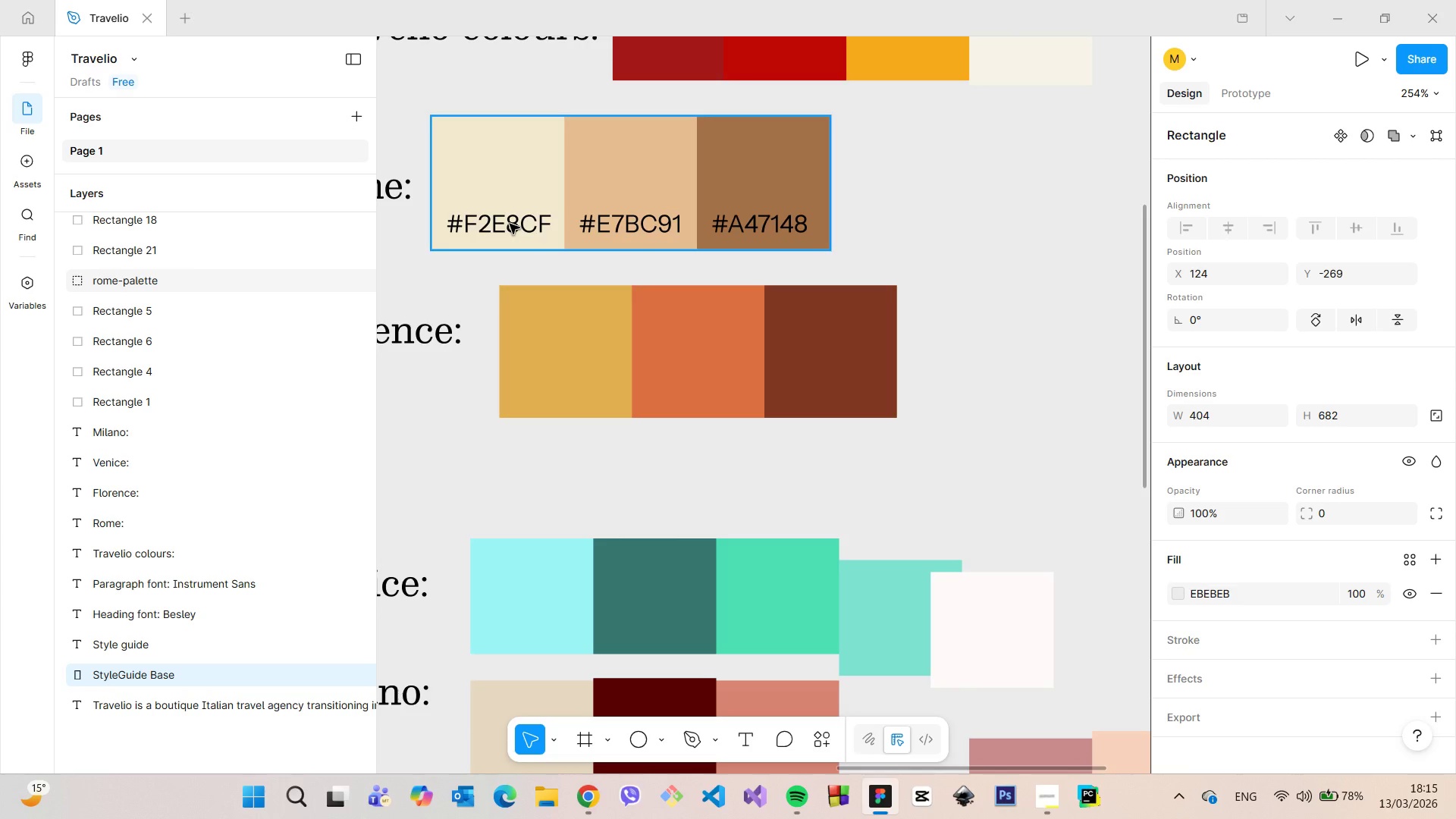 
double_click([510, 224])
 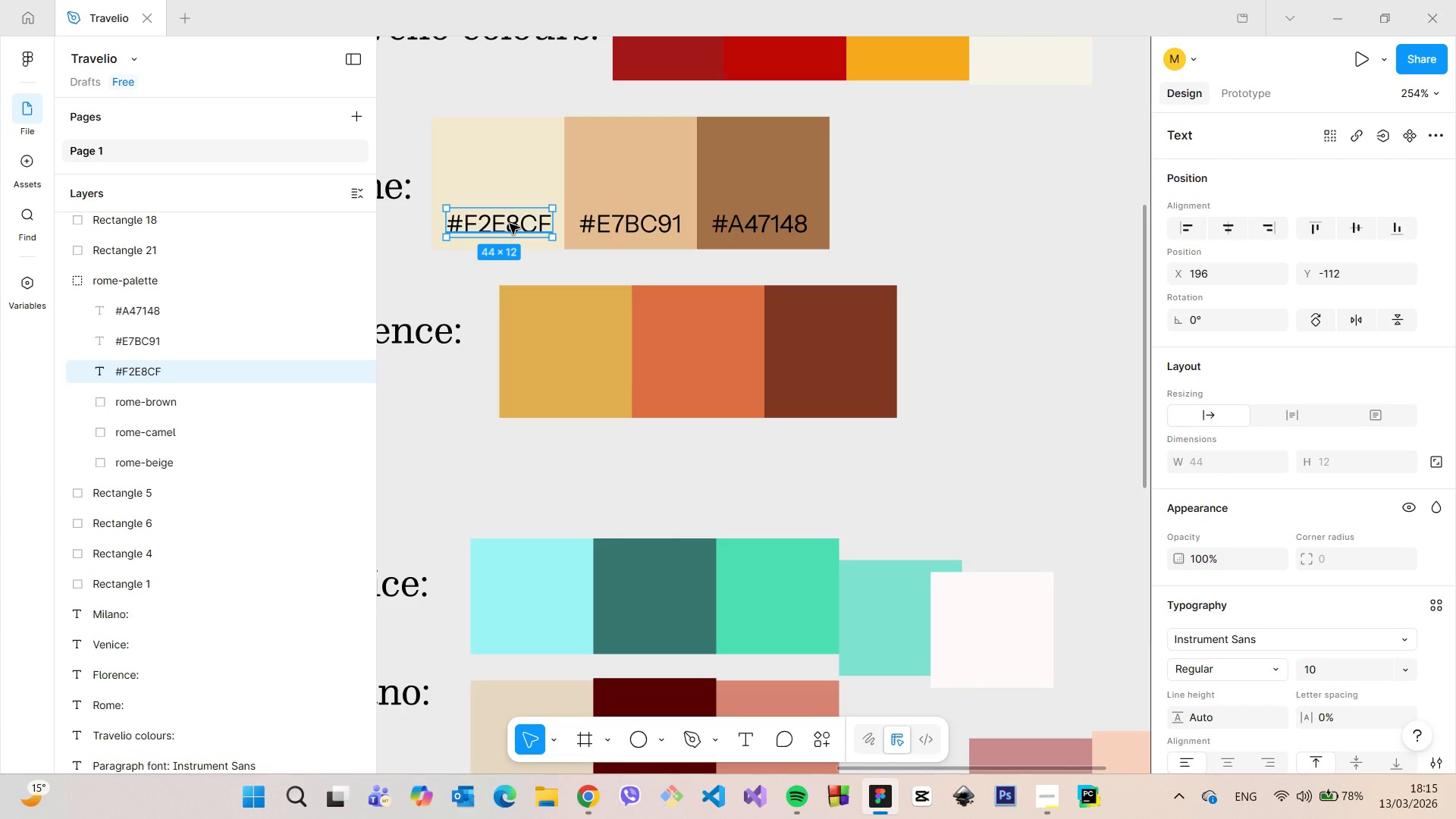 
hold_key(key=AltLeft, duration=1.45)
left_click_drag(start_coordinate=[510, 224], to_coordinate=[573, 382])
 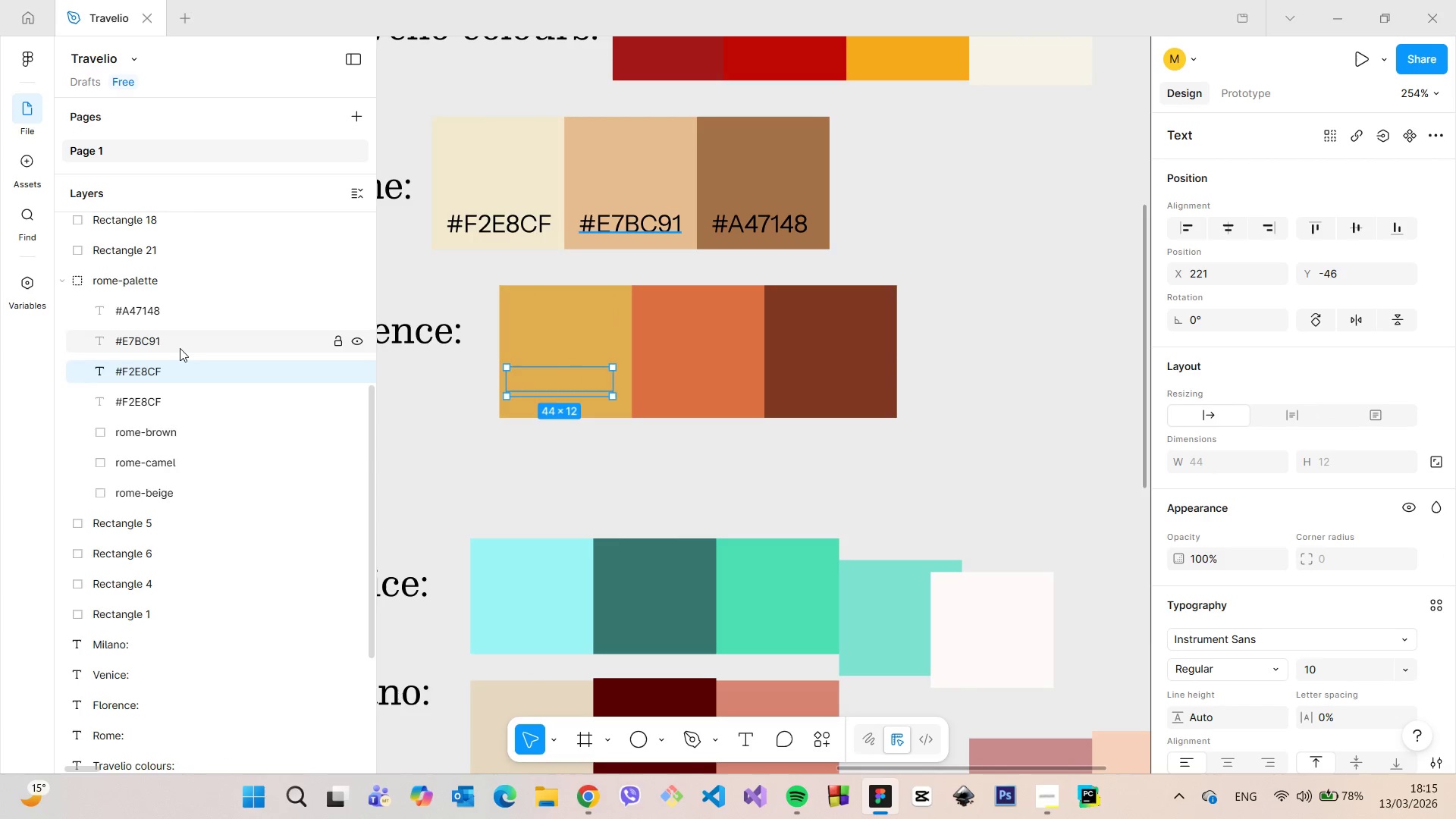 
scroll: coordinate [180, 348], scroll_direction: up, amount: 2.0
 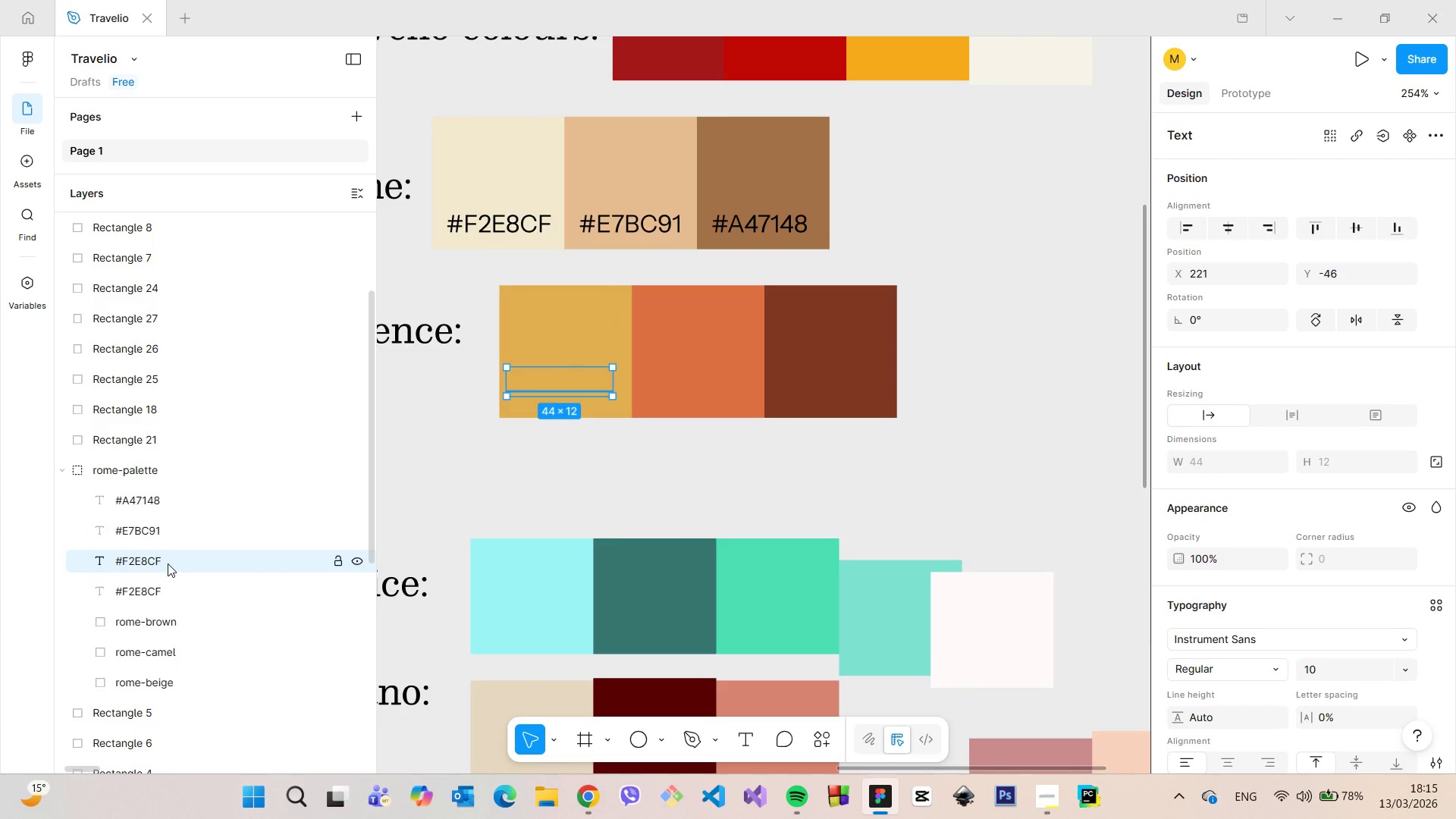 
left_click_drag(start_coordinate=[167, 563], to_coordinate=[180, 396])
 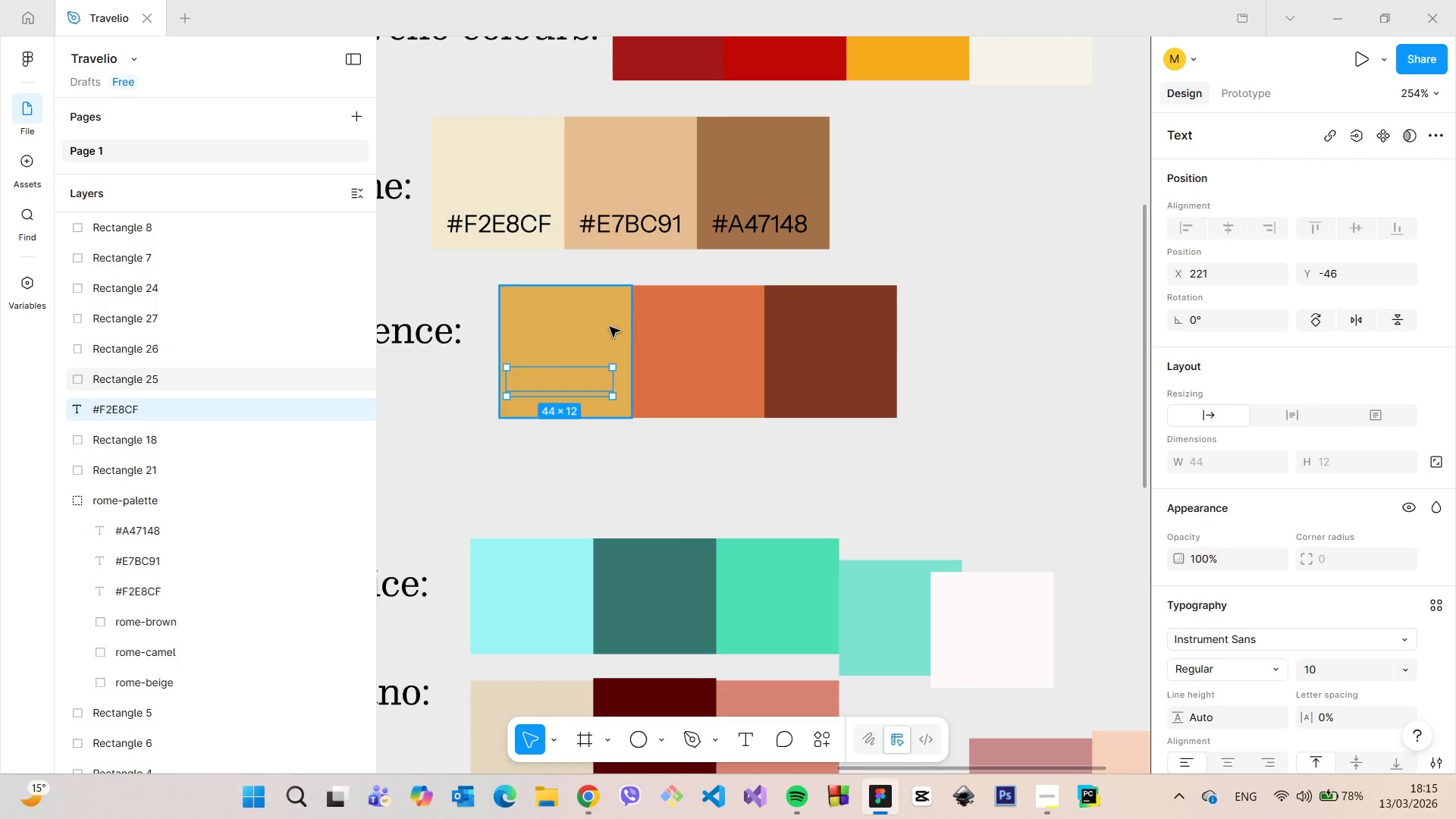 
left_click([610, 327])
 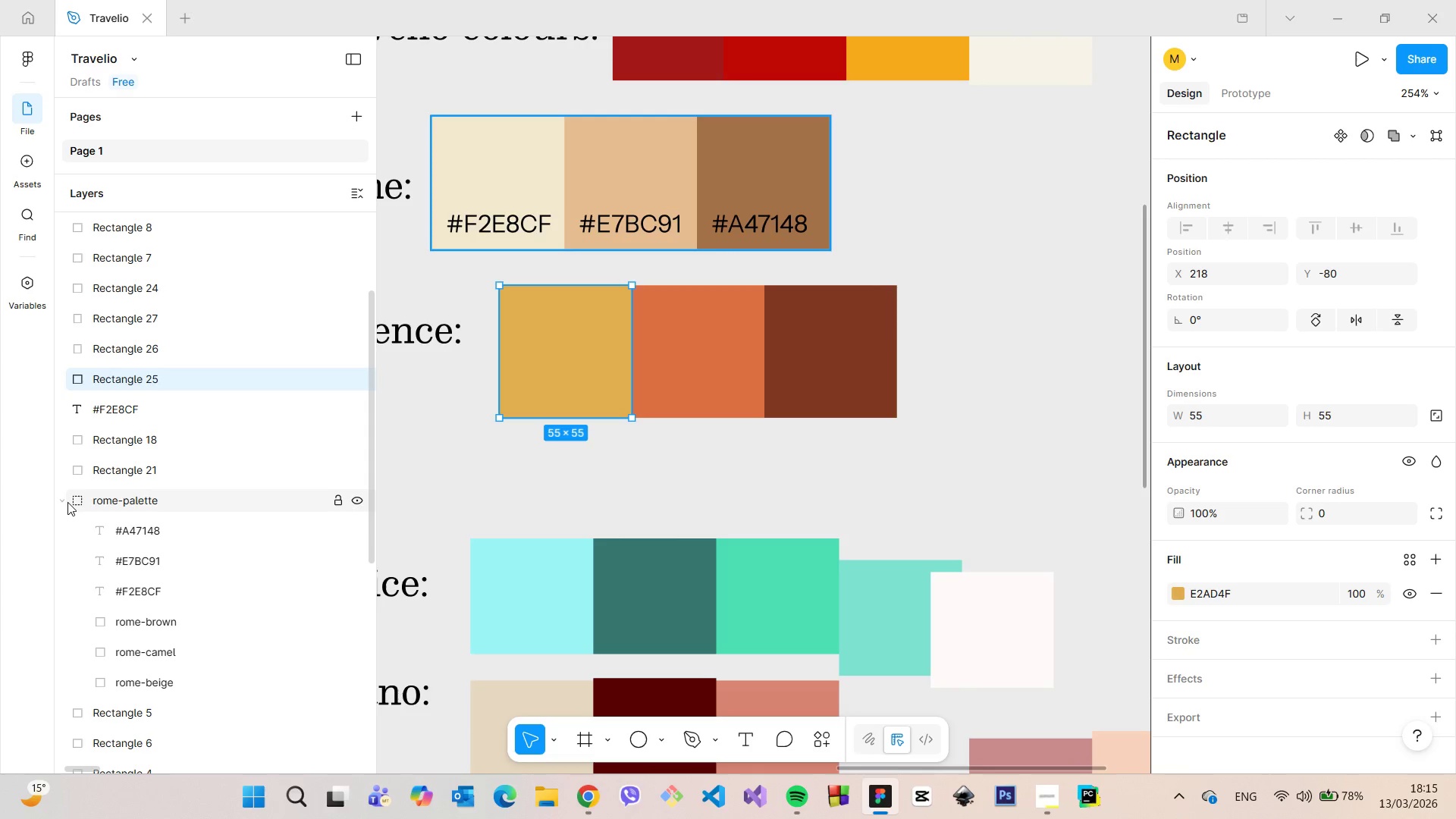 
left_click([63, 501])
 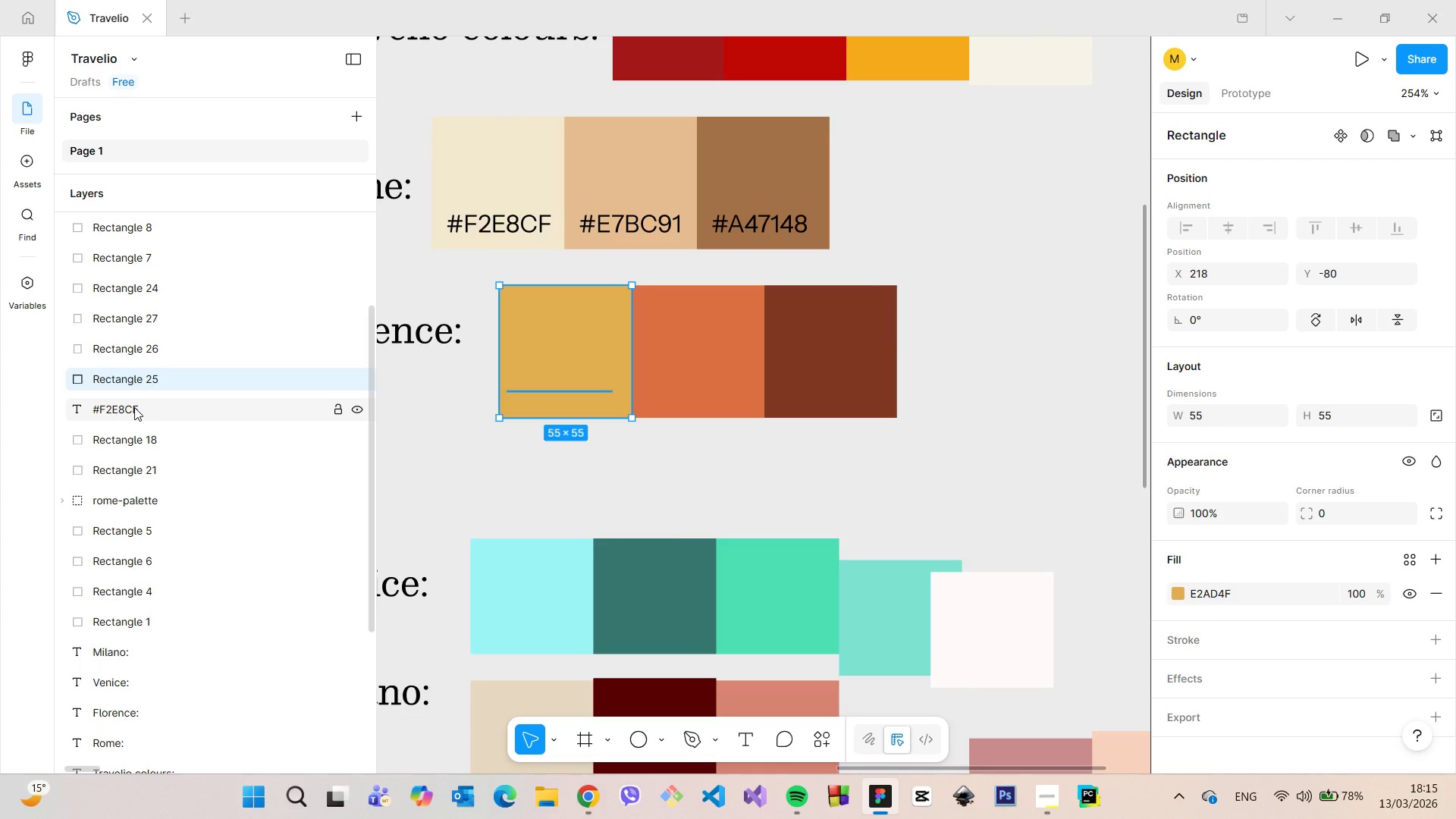 
left_click_drag(start_coordinate=[134, 407], to_coordinate=[146, 318])
 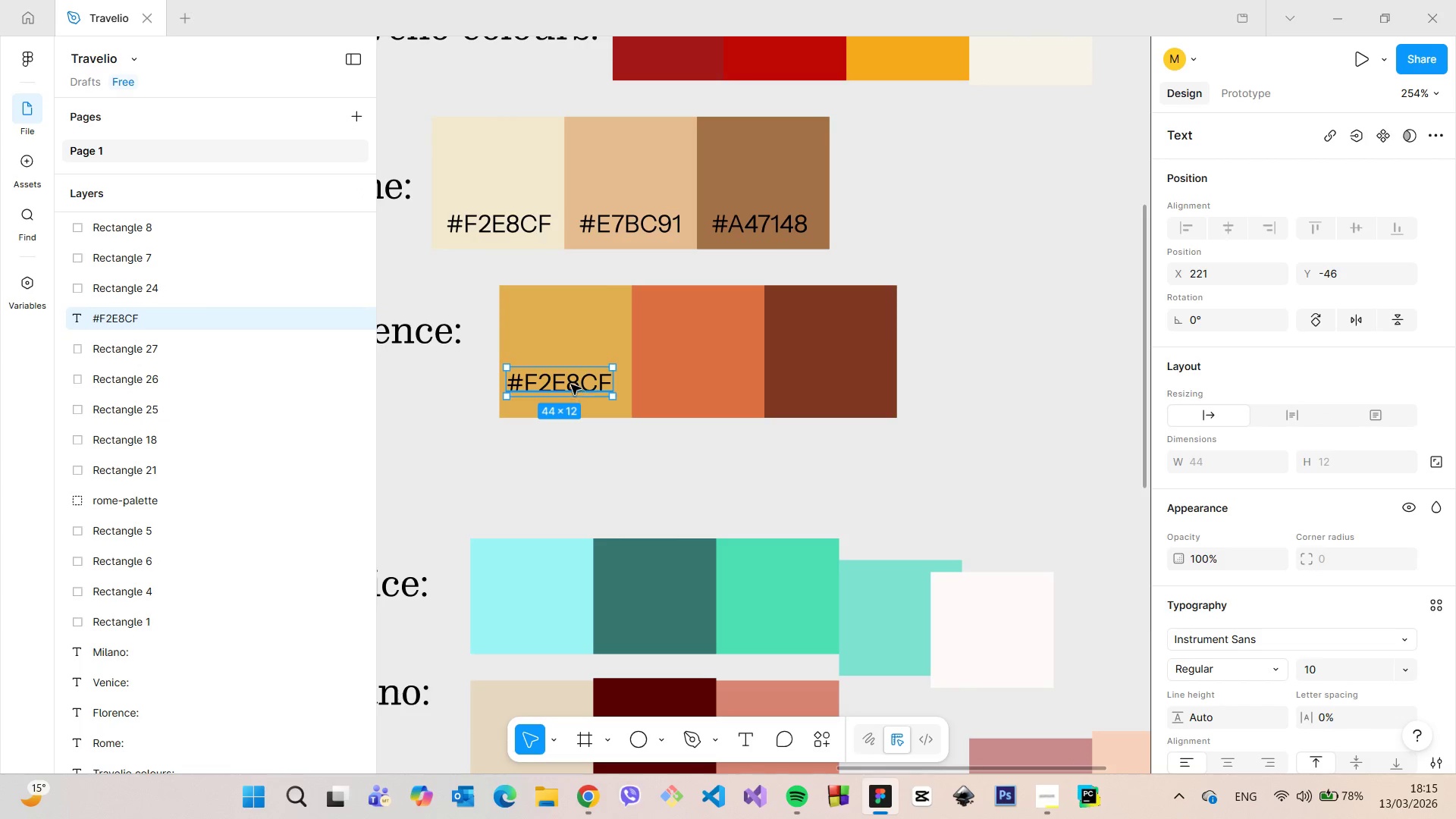 
left_click_drag(start_coordinate=[570, 384], to_coordinate=[578, 394])
 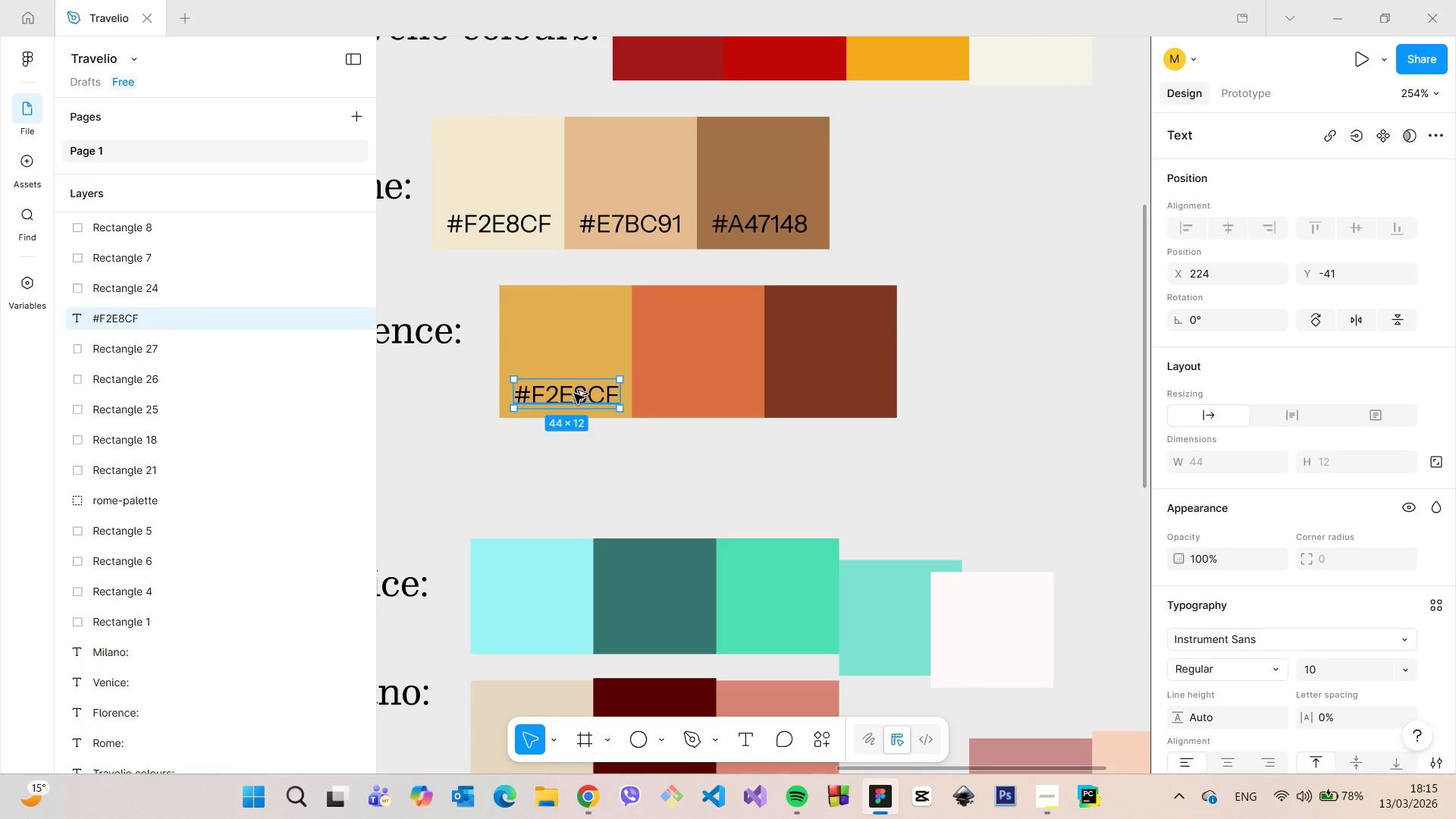 
hold_key(key=AltLeft, duration=1.5)
left_click_drag(start_coordinate=[574, 394], to_coordinate=[709, 397])
 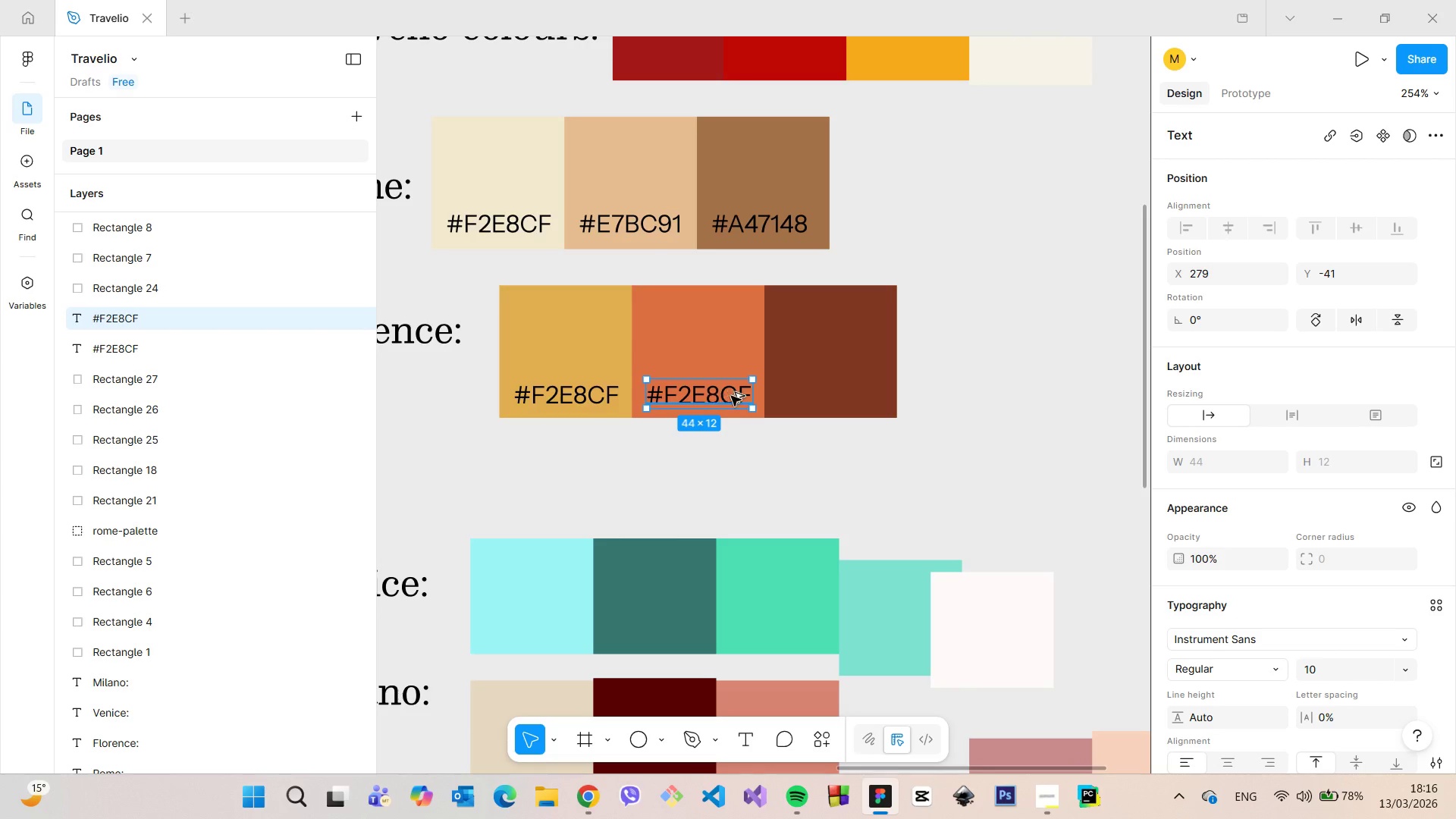 
hold_key(key=AltLeft, duration=1.02)
 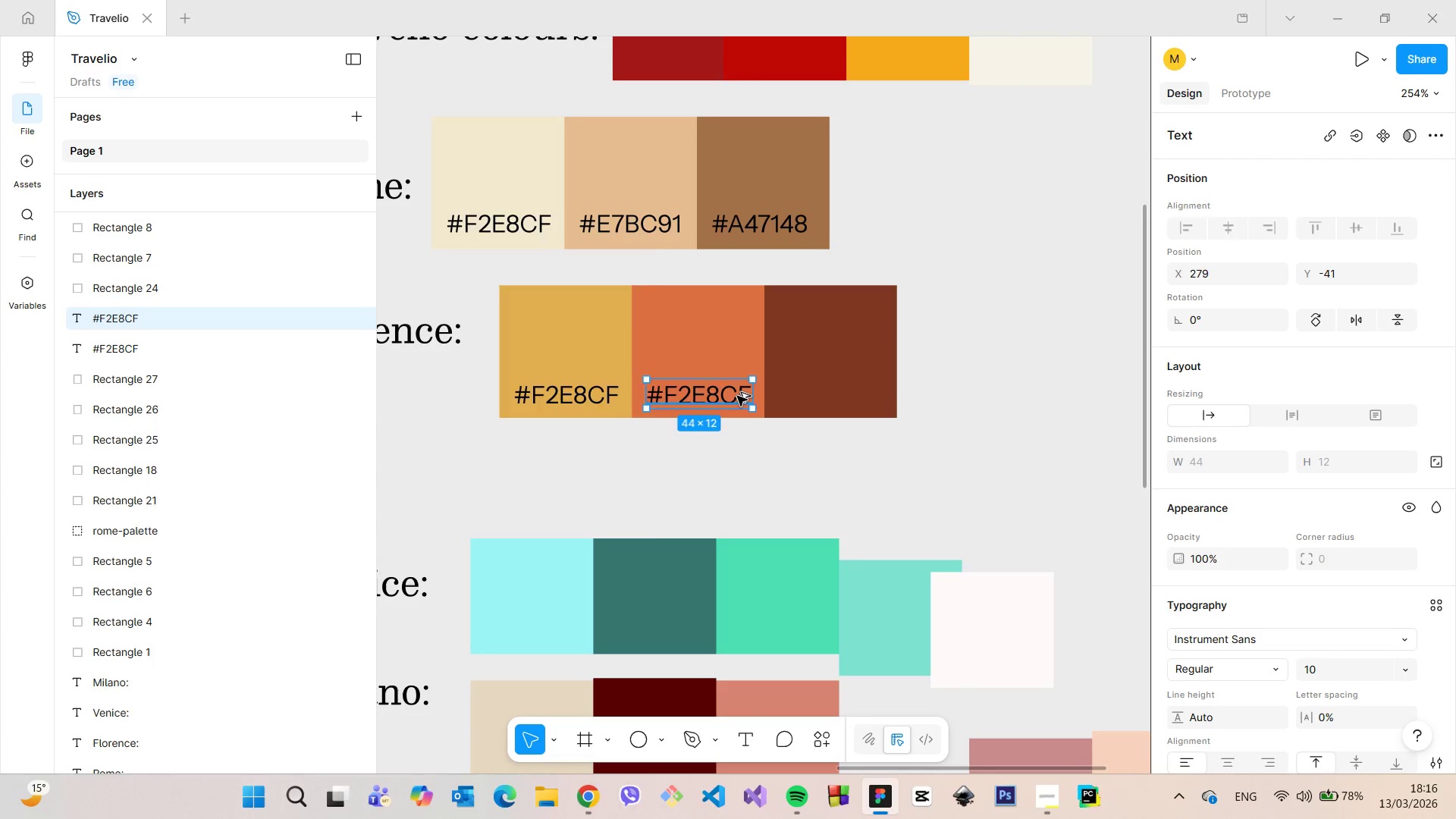 
hold_key(key=AltLeft, duration=1.51)
left_click_drag(start_coordinate=[705, 397], to_coordinate=[836, 397])
 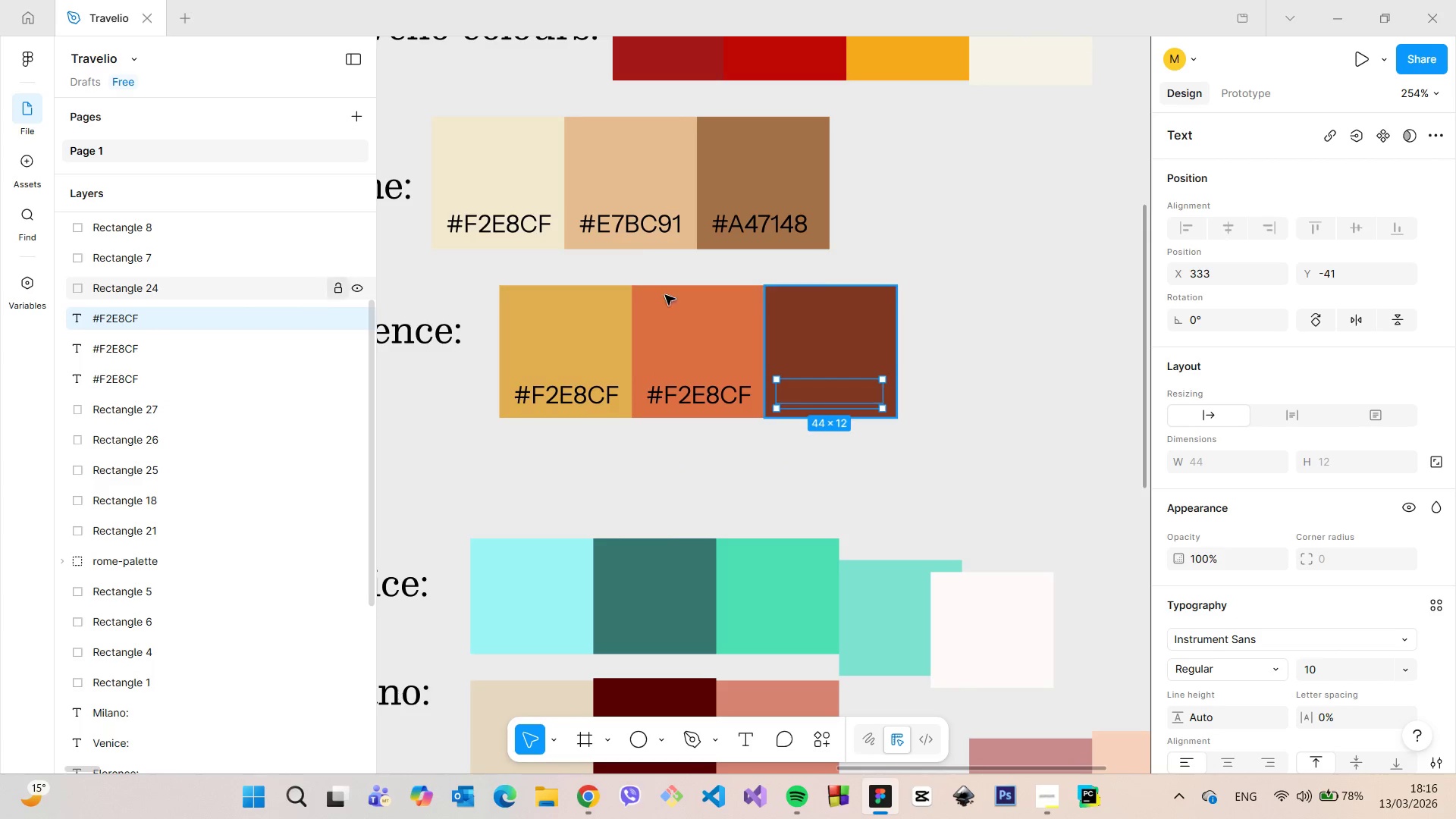 
hold_key(key=AltLeft, duration=1.09)
 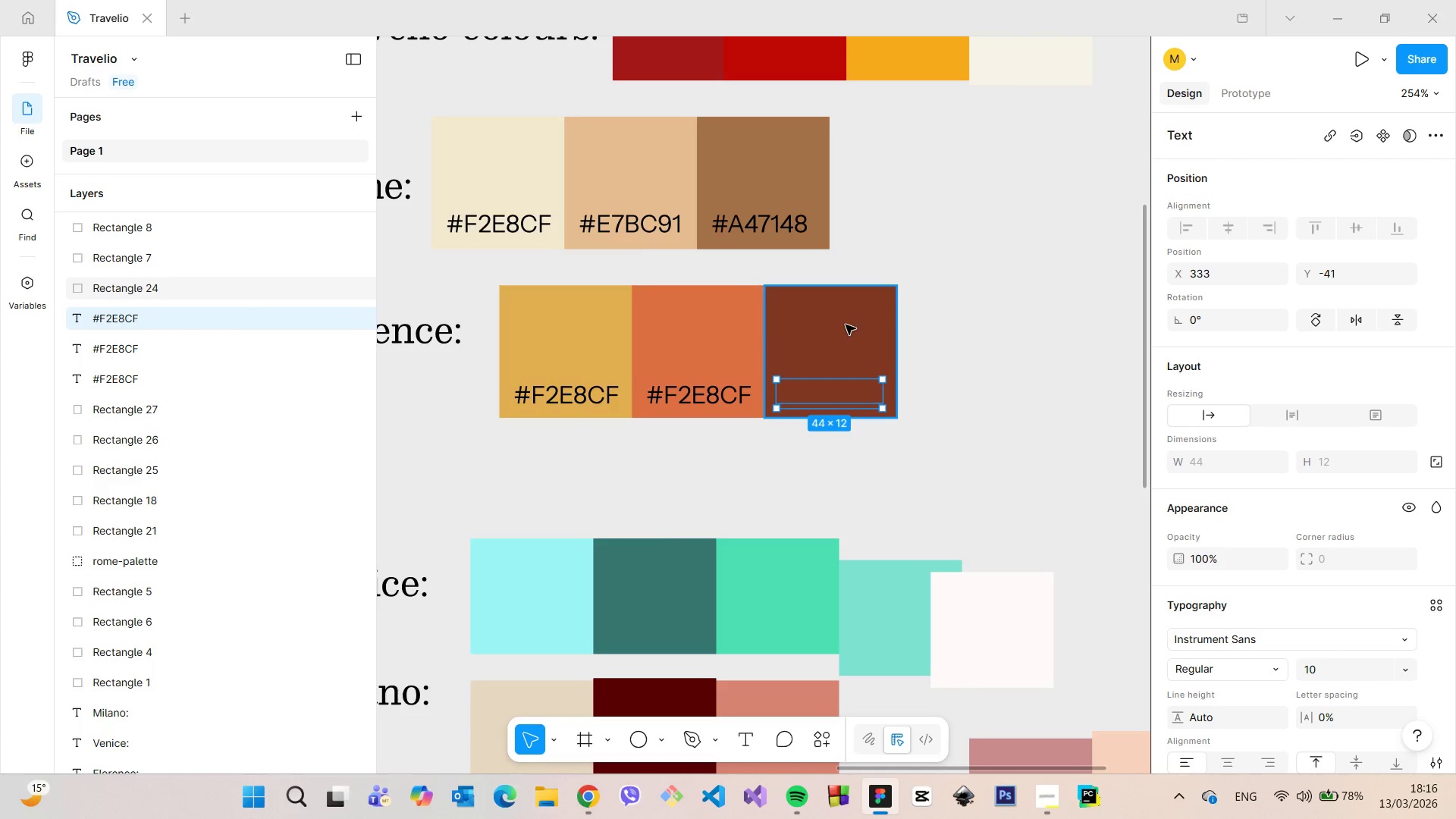 
left_click([845, 325])
 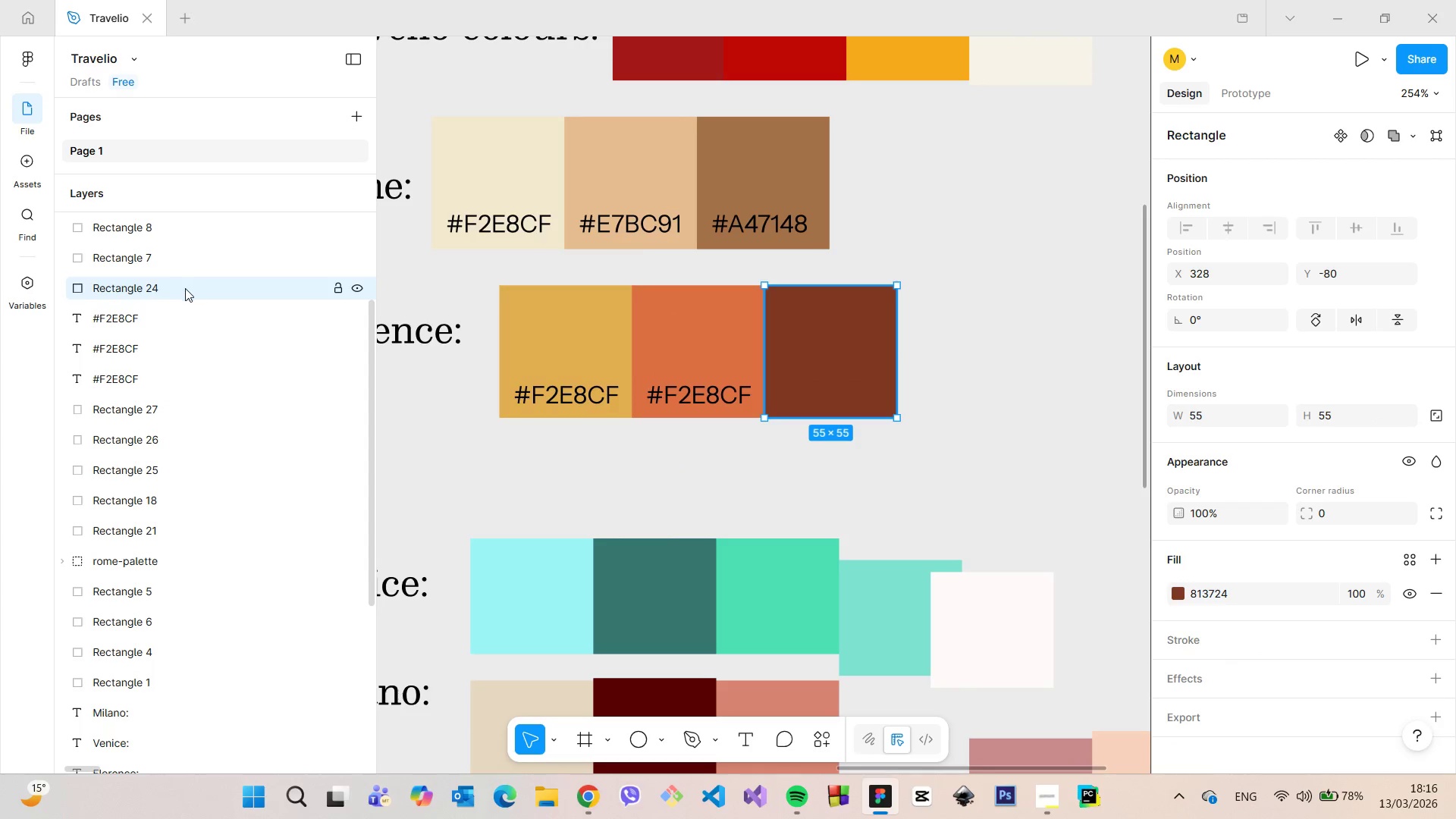 
left_click_drag(start_coordinate=[186, 287], to_coordinate=[187, 384])
 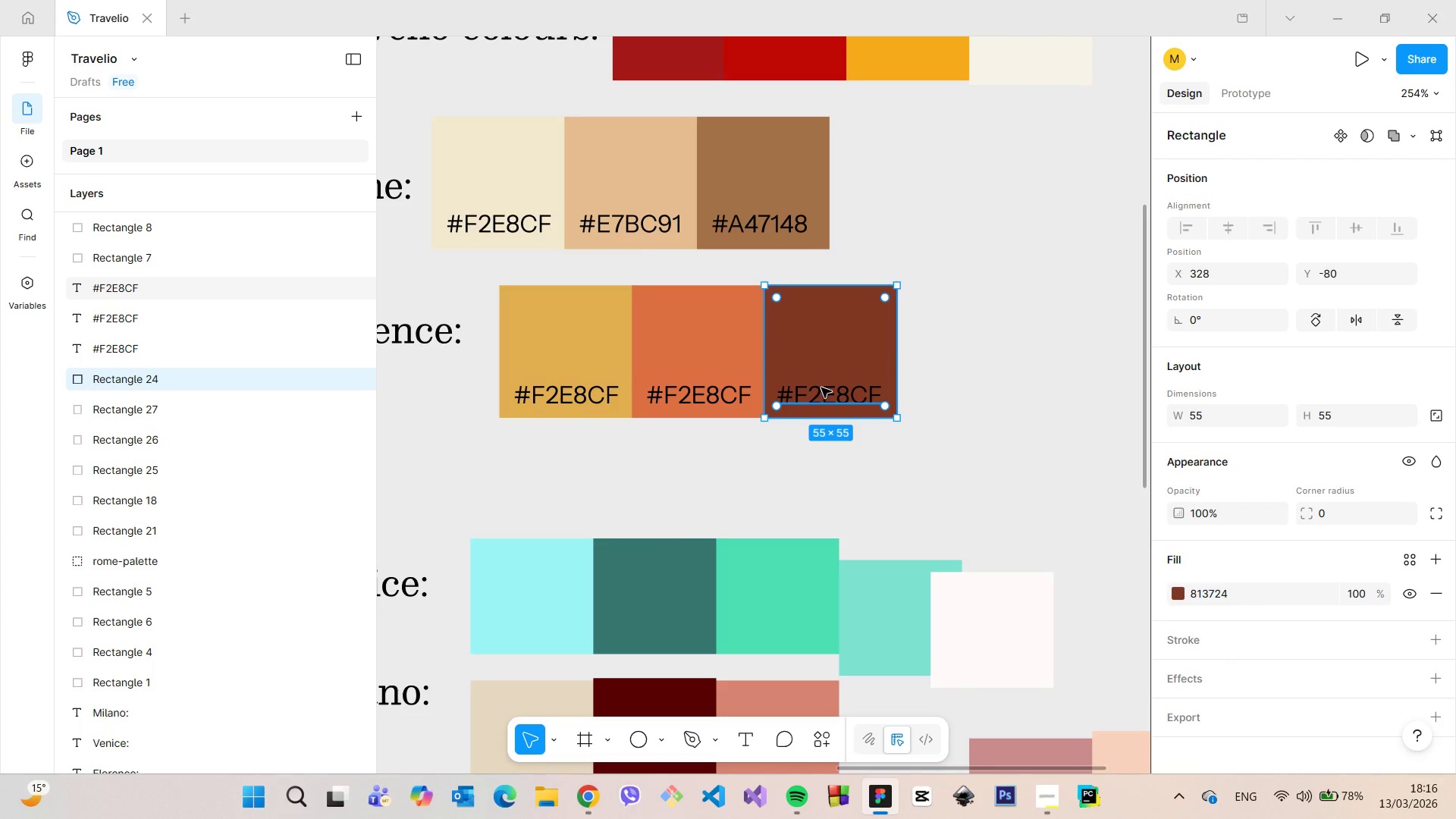 
left_click([821, 388])
 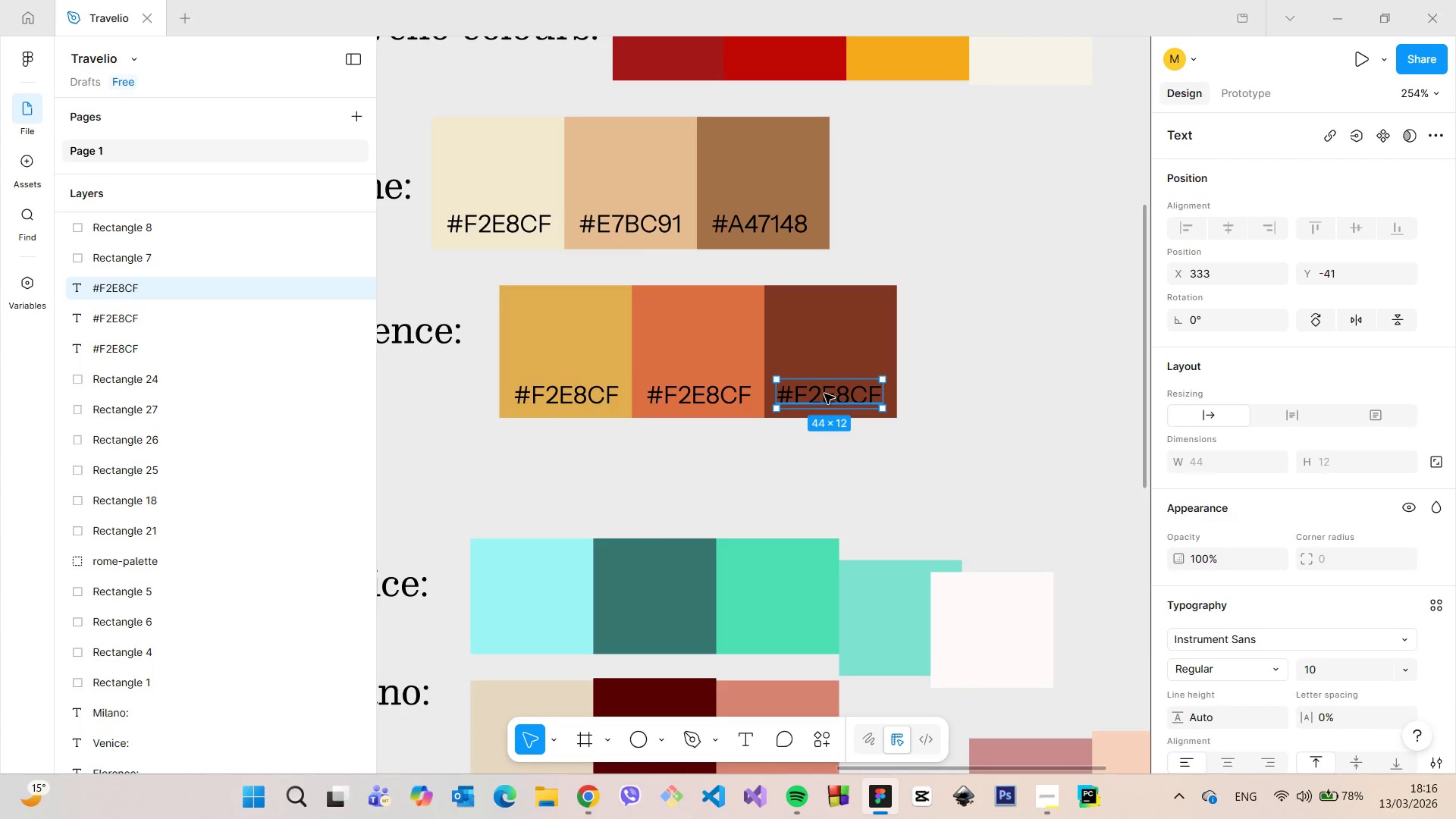 
left_click_drag(start_coordinate=[824, 394], to_coordinate=[829, 395])
 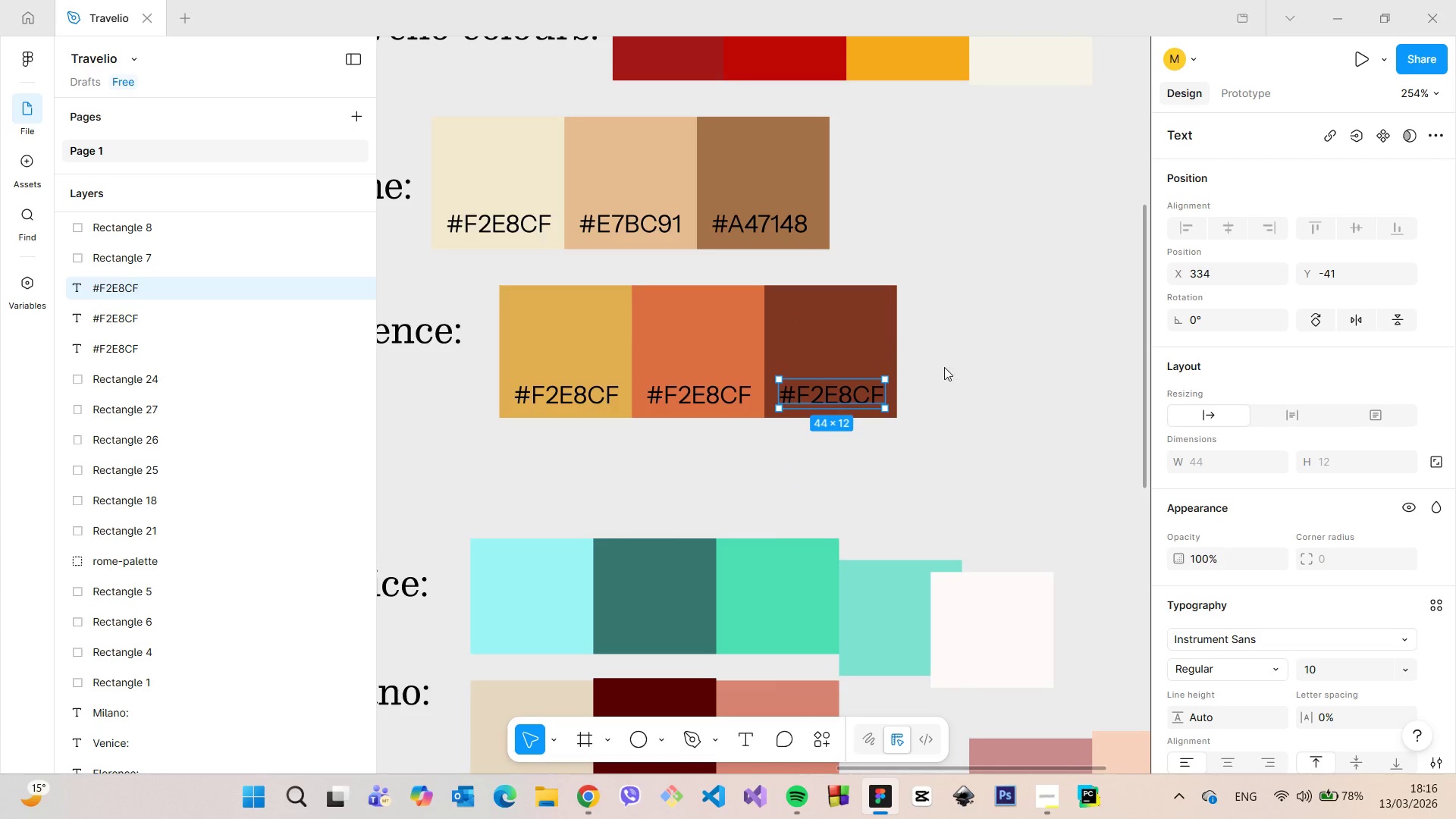 
left_click([944, 367])
 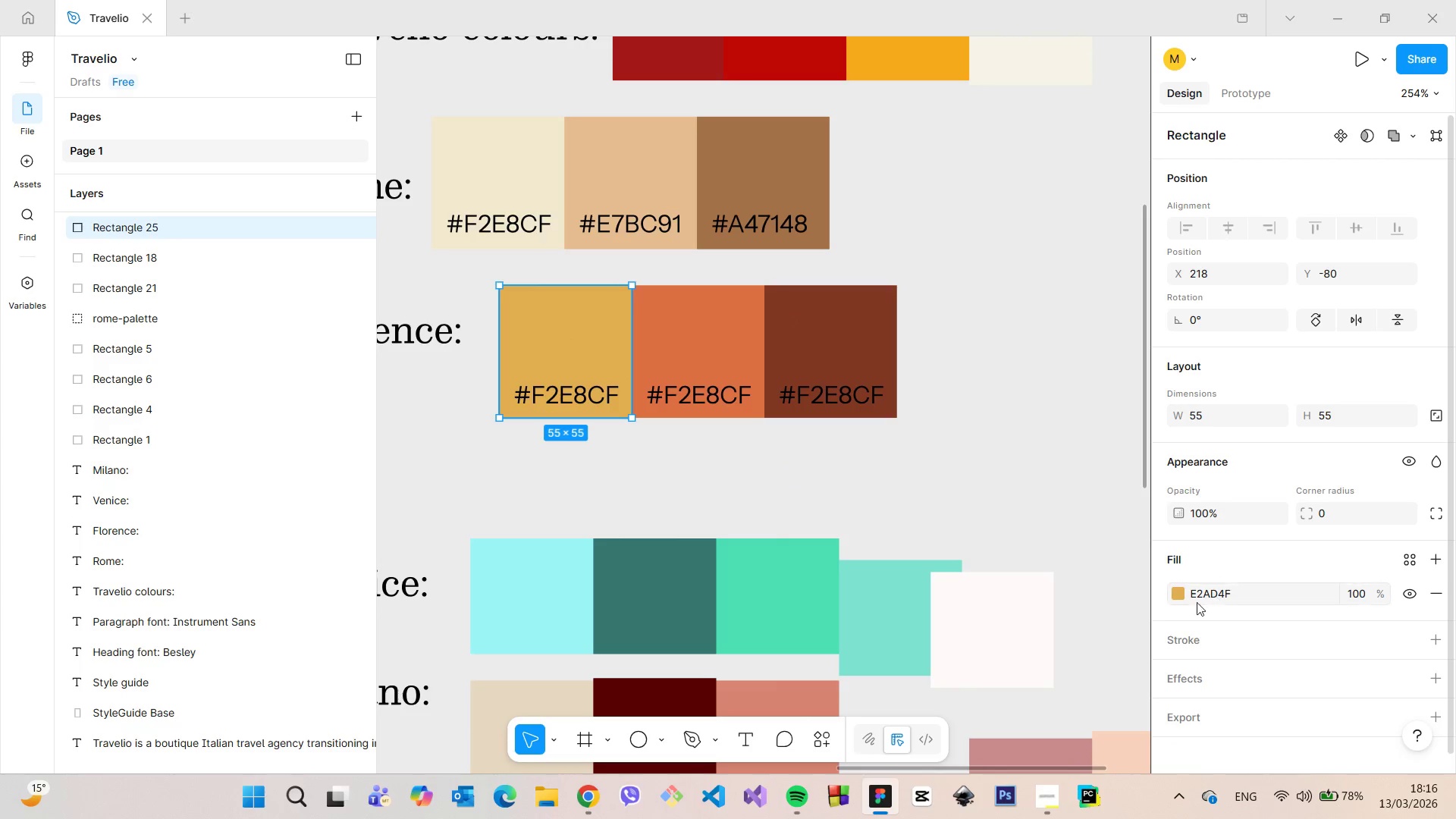 
wait(6.2)
 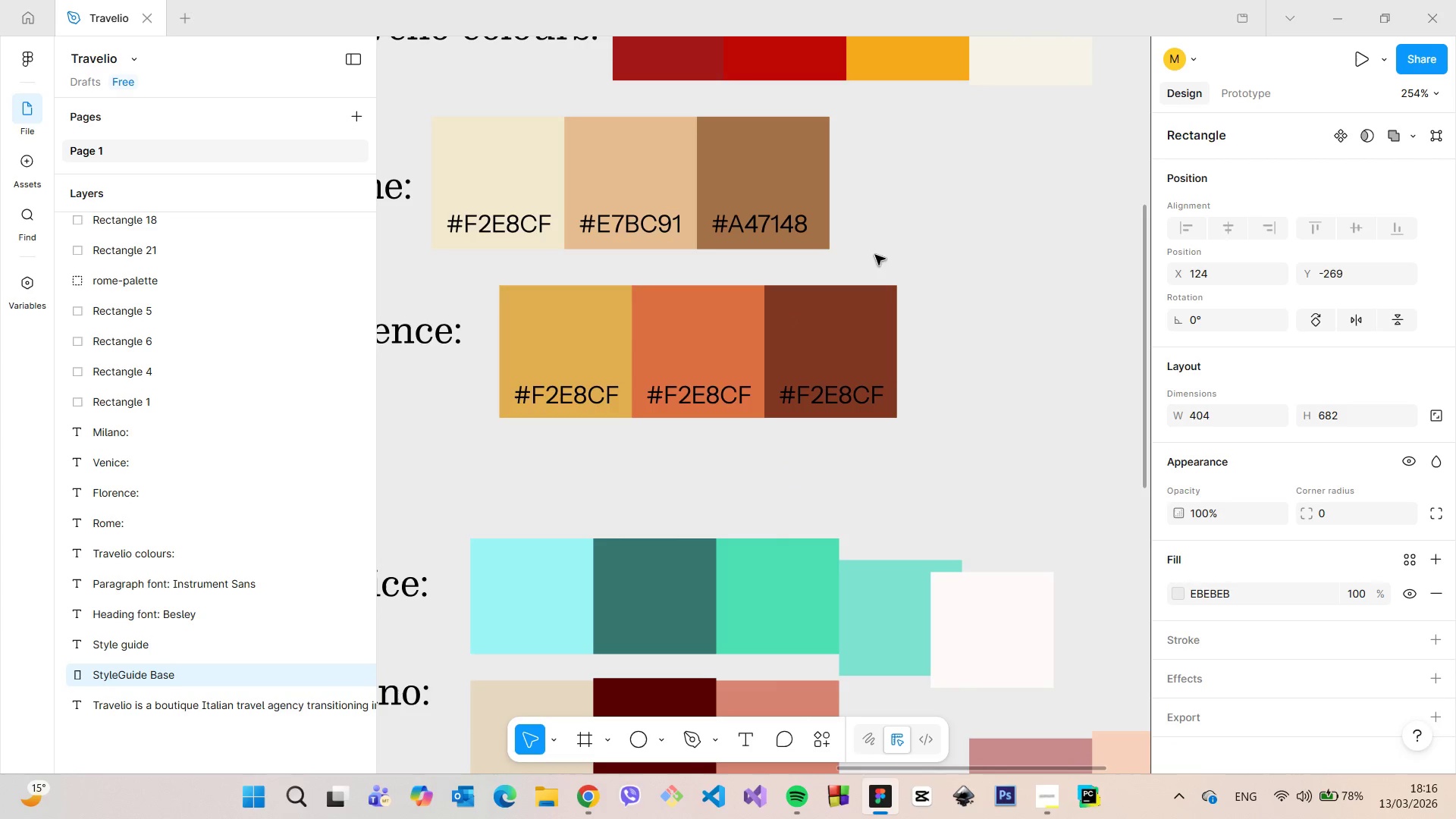 
left_click([1213, 599])
 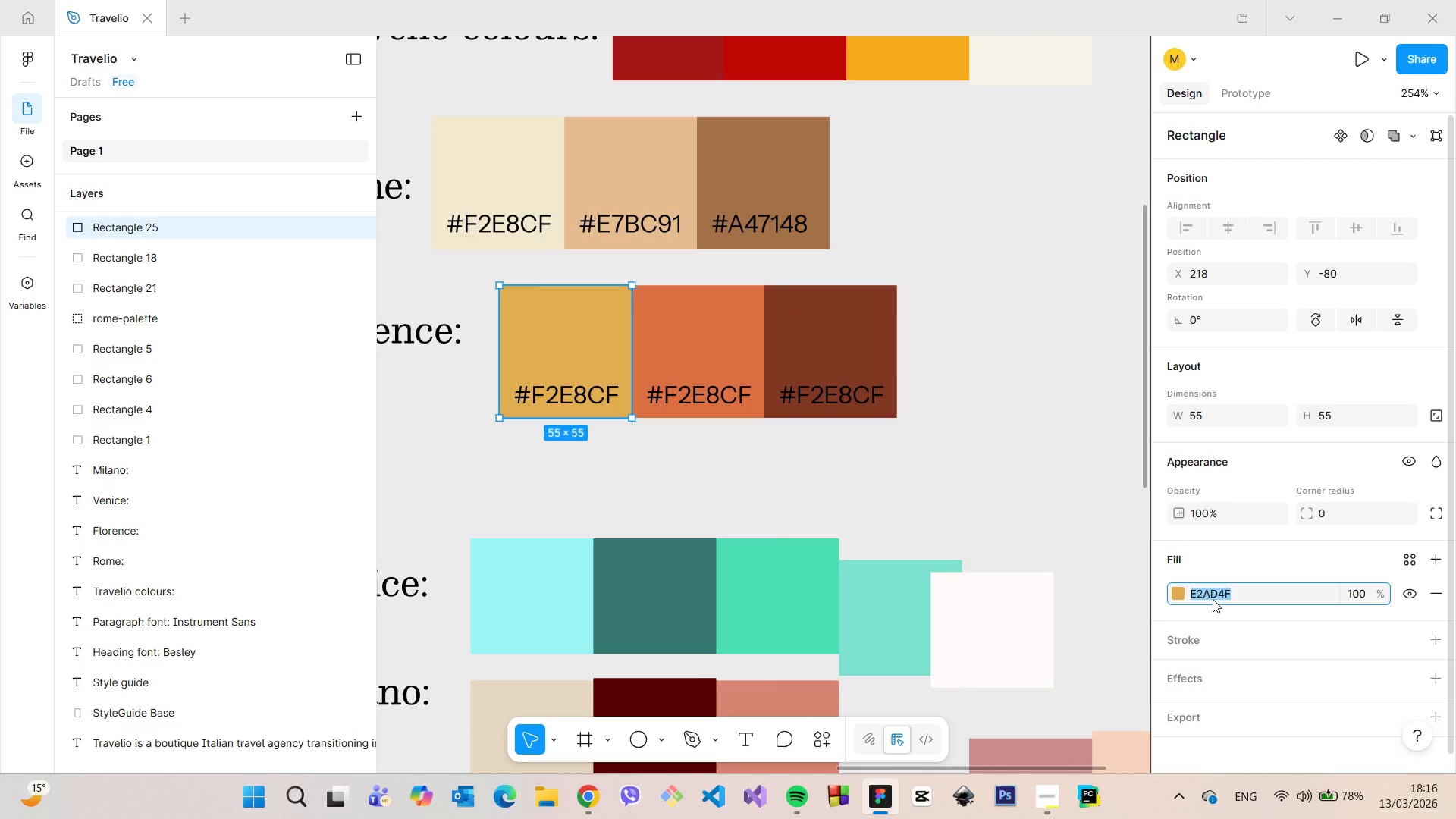 
key(Control+C)
 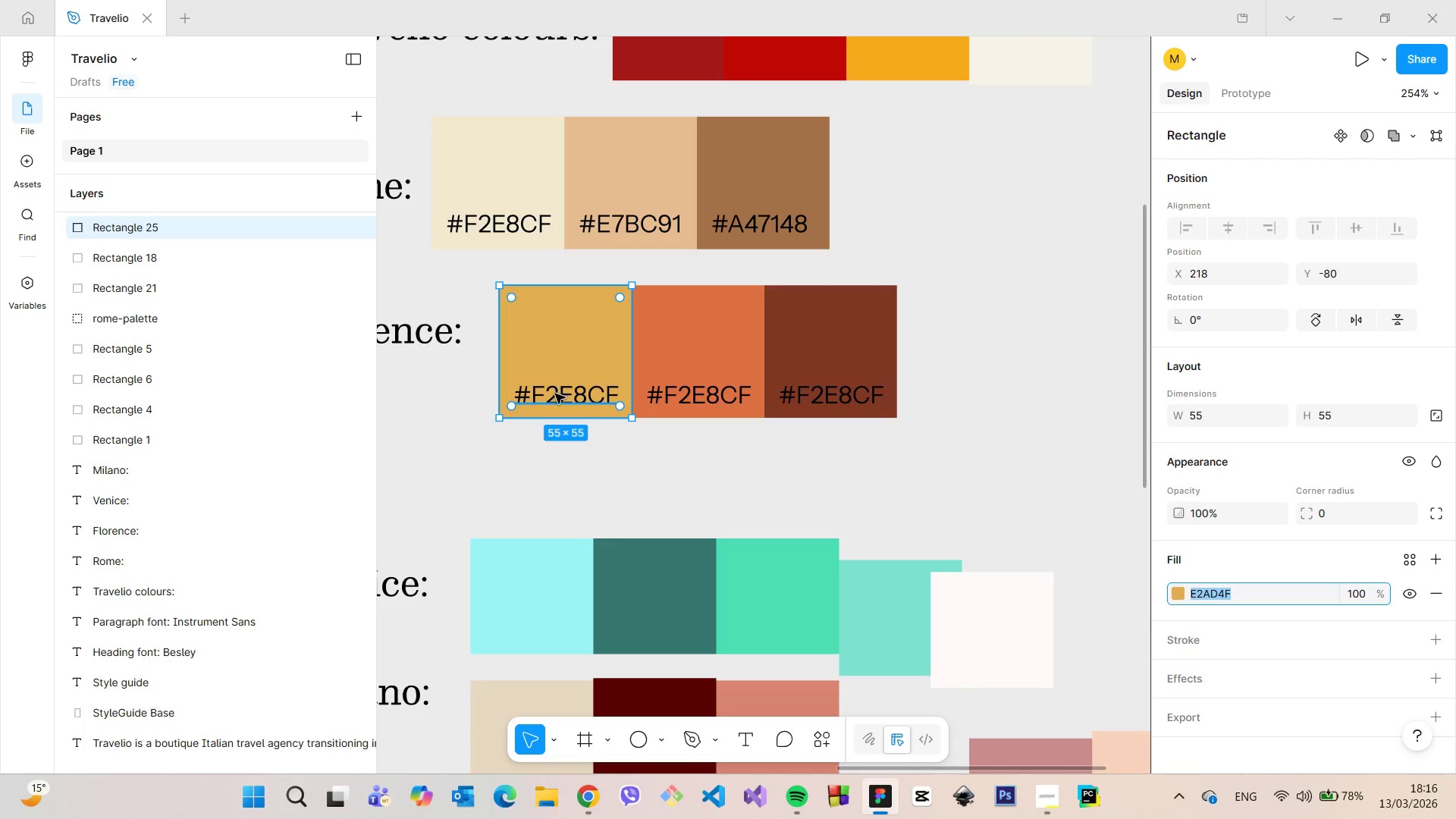 
double_click([555, 396])
 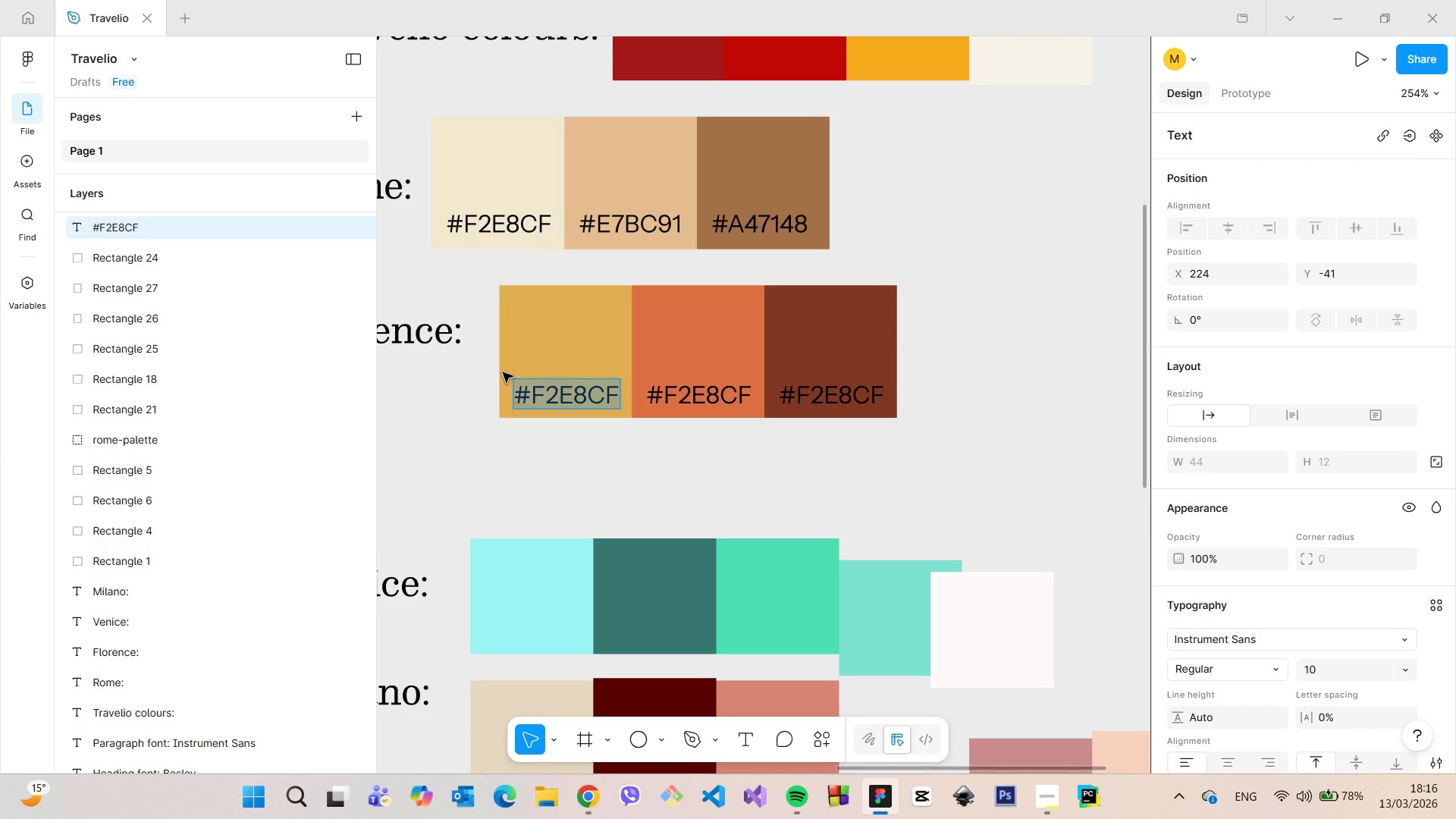 
key(Control+ControlLeft)
 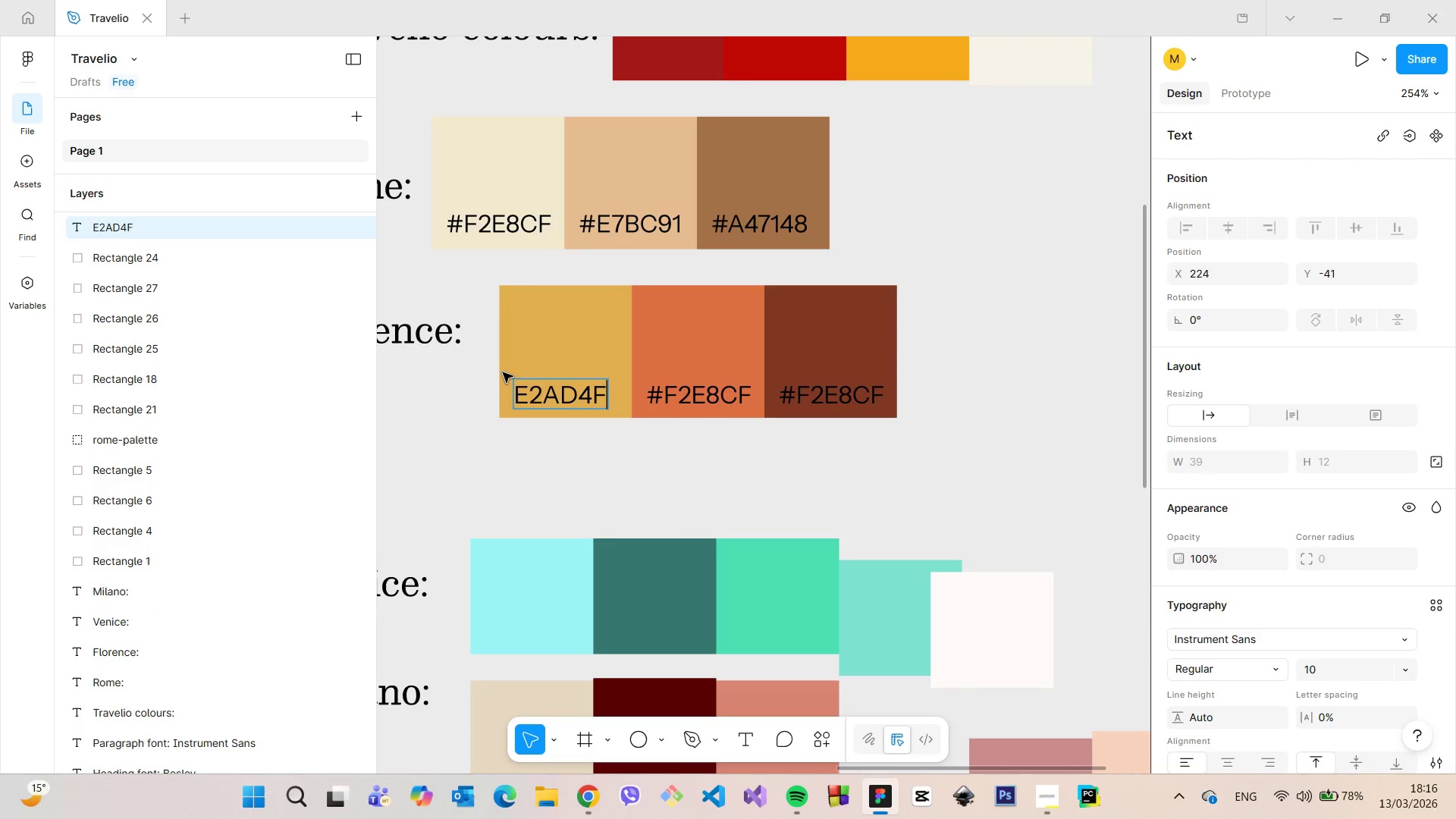 
key(Control+V)
 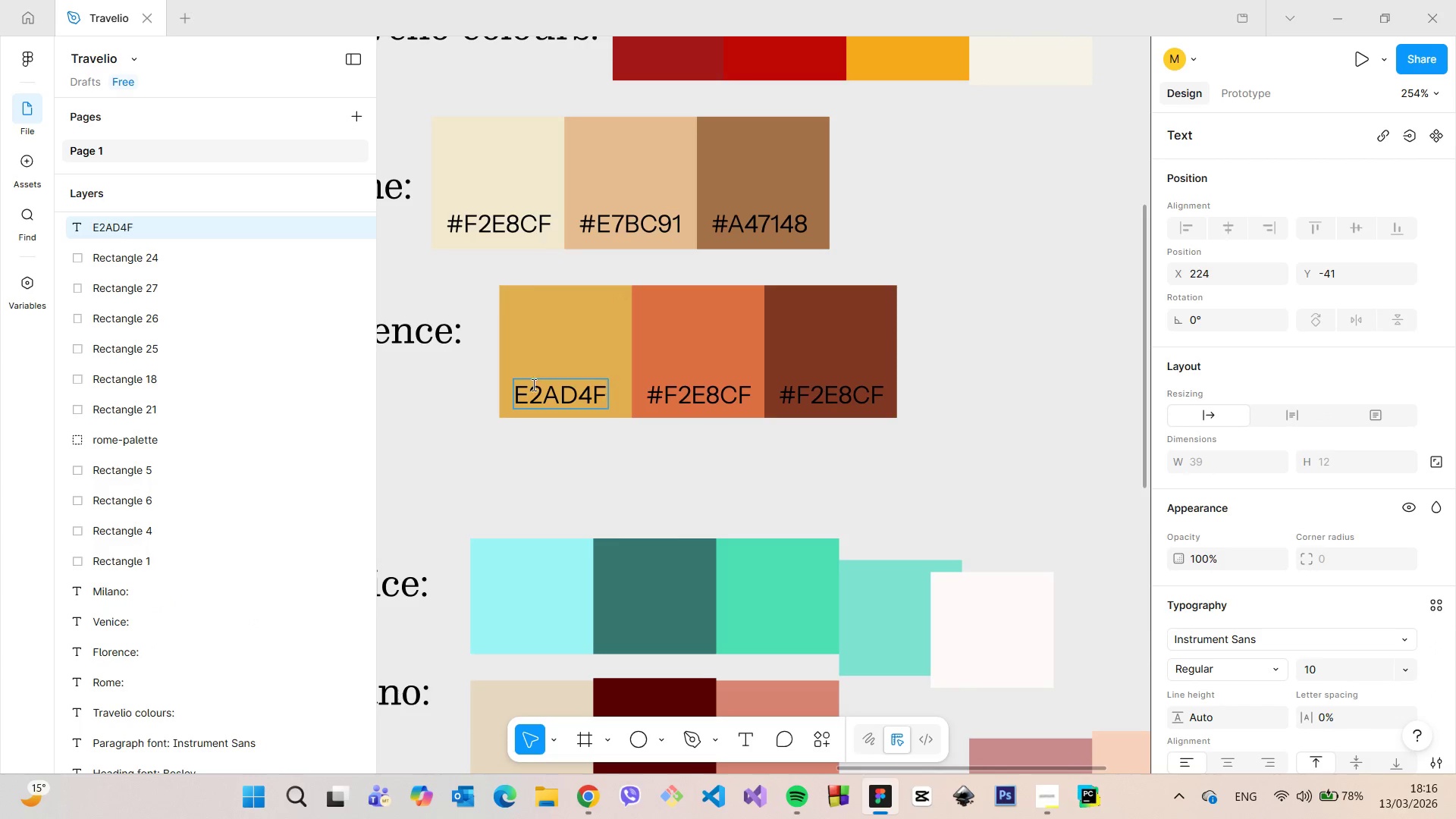 
left_click([519, 394])
 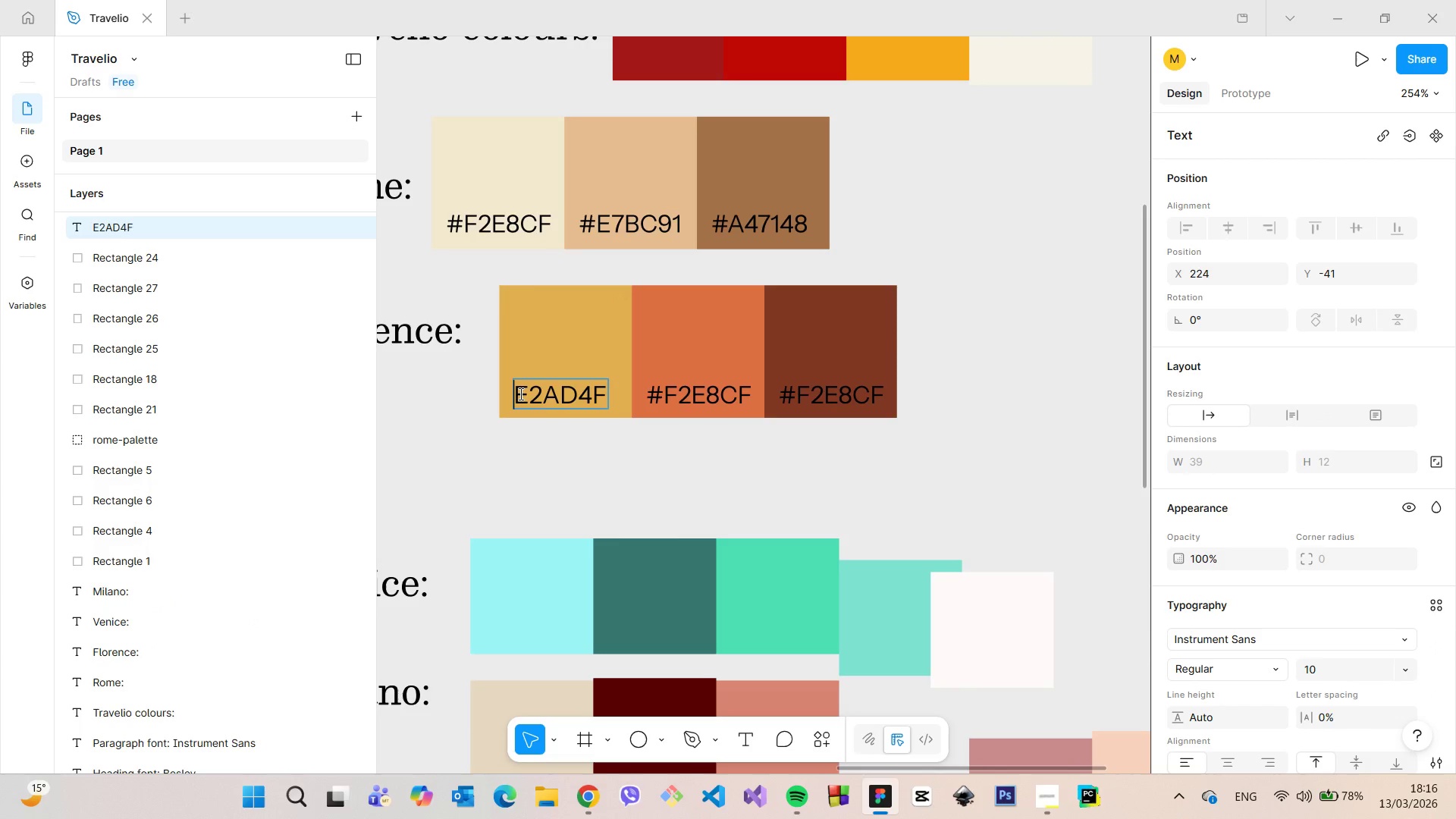 
key(Shift+3)
 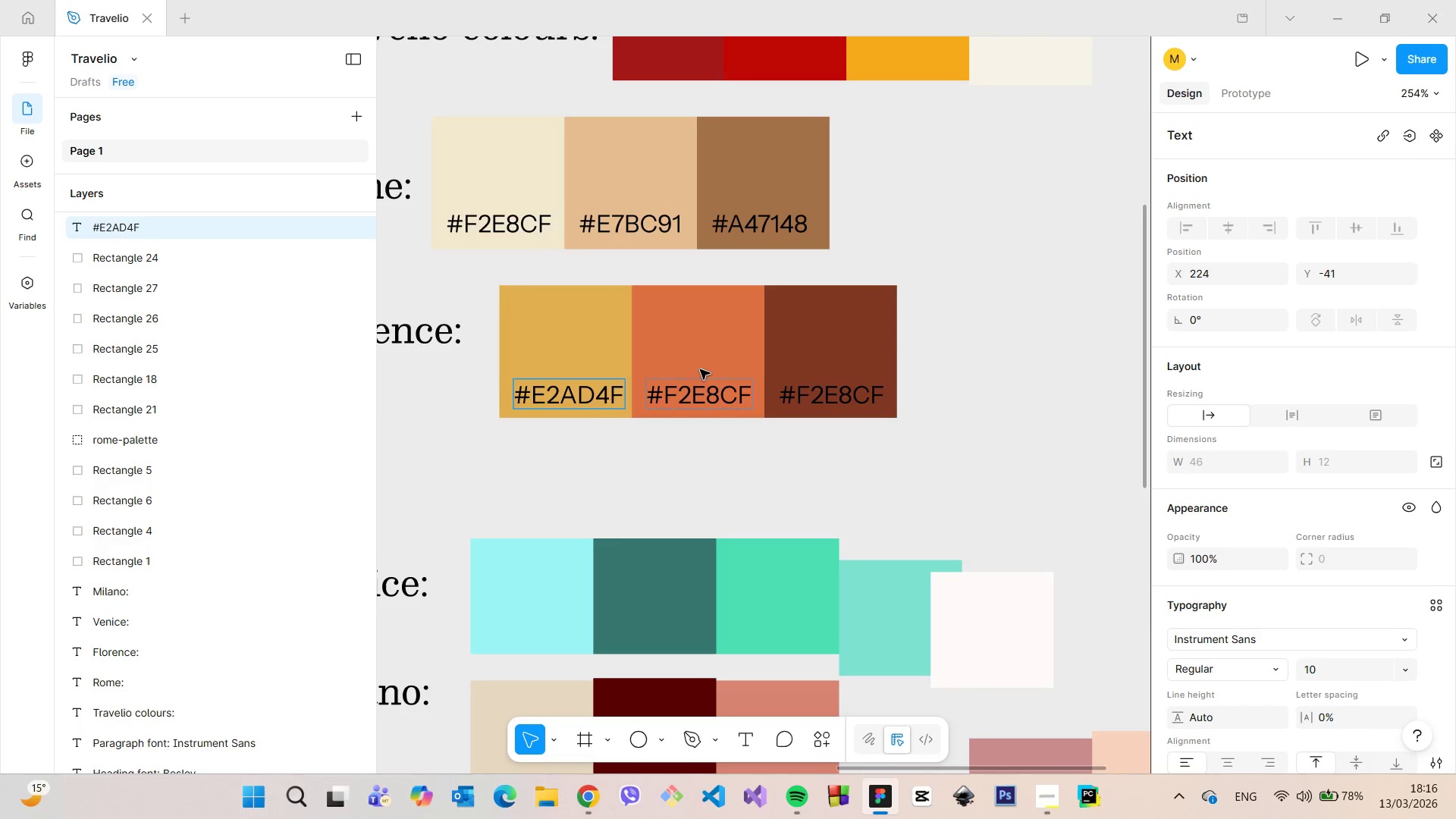 
left_click([701, 369])
 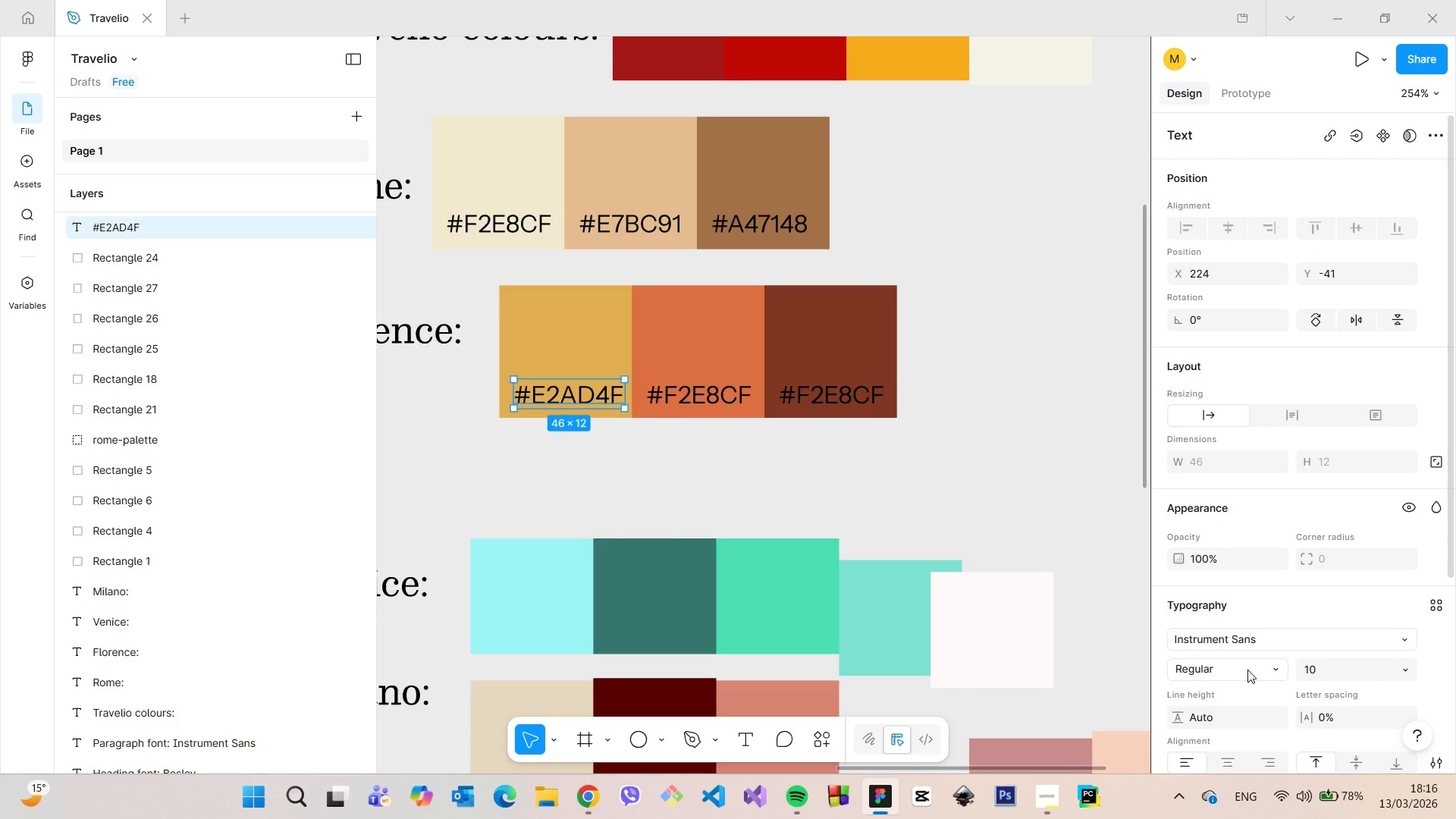 
scroll: coordinate [1235, 706], scroll_direction: down, amount: 3.0
 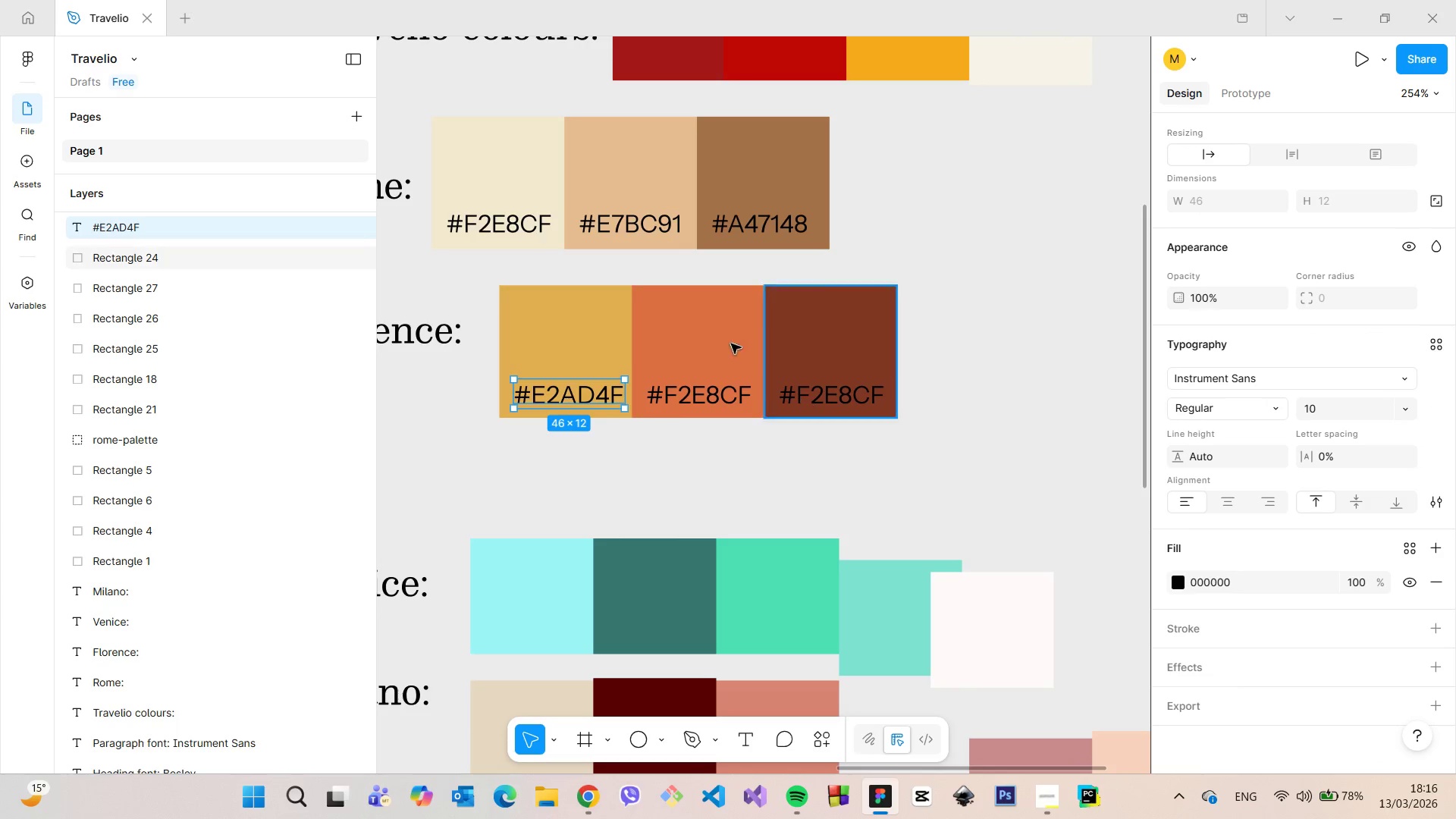 
left_click([724, 338])
 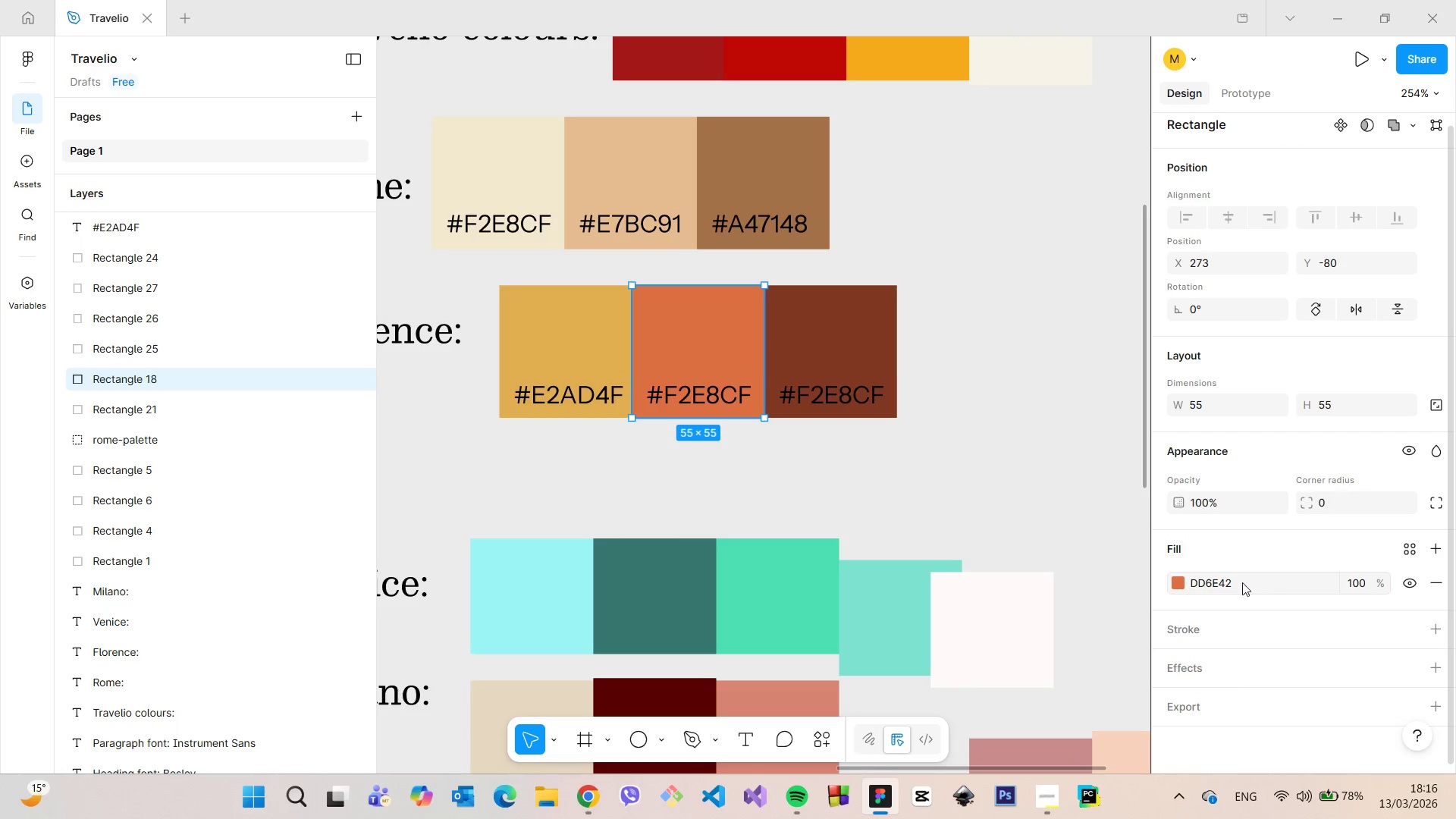 
left_click([1237, 582])
 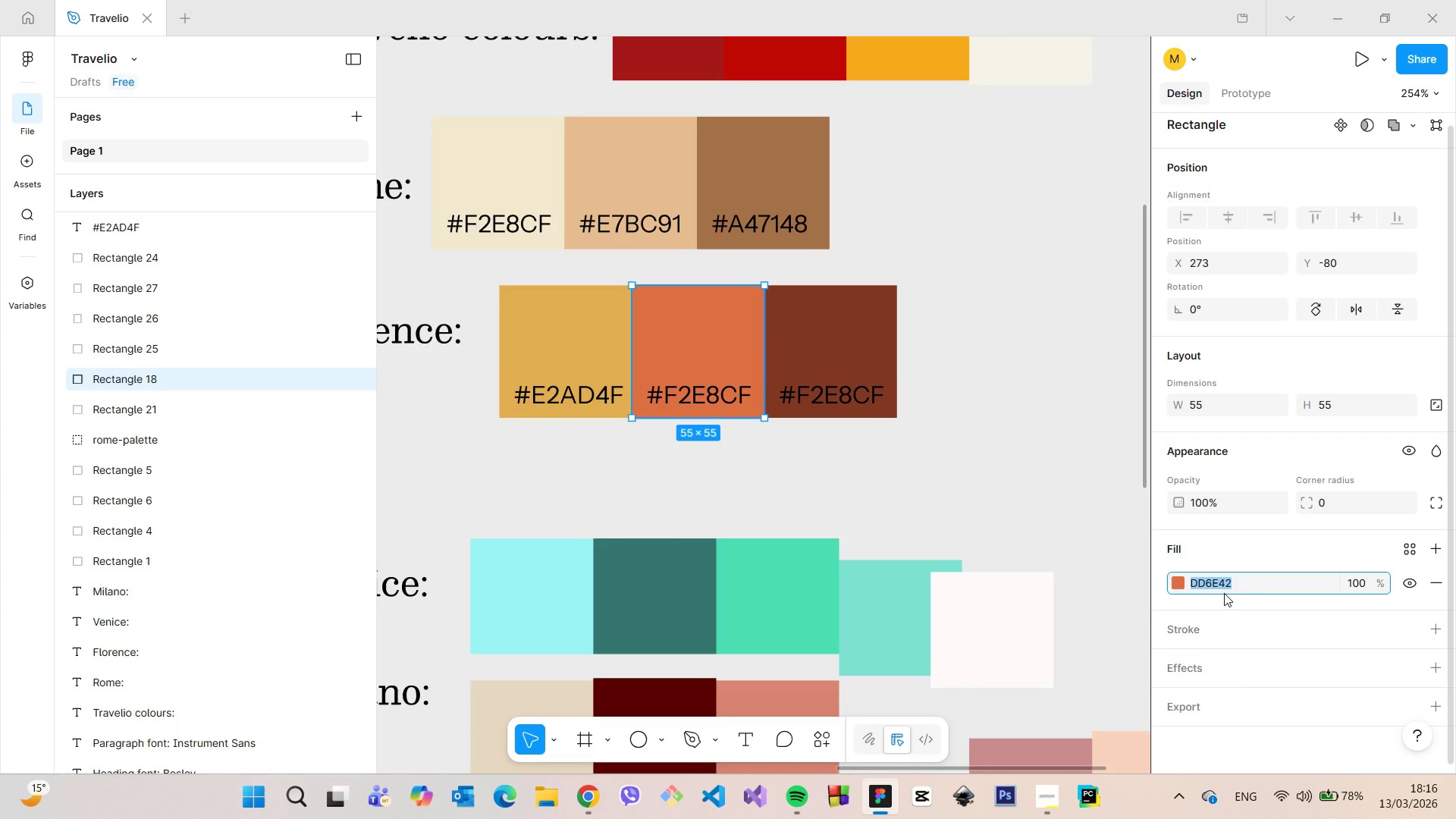 
key(Control+C)
 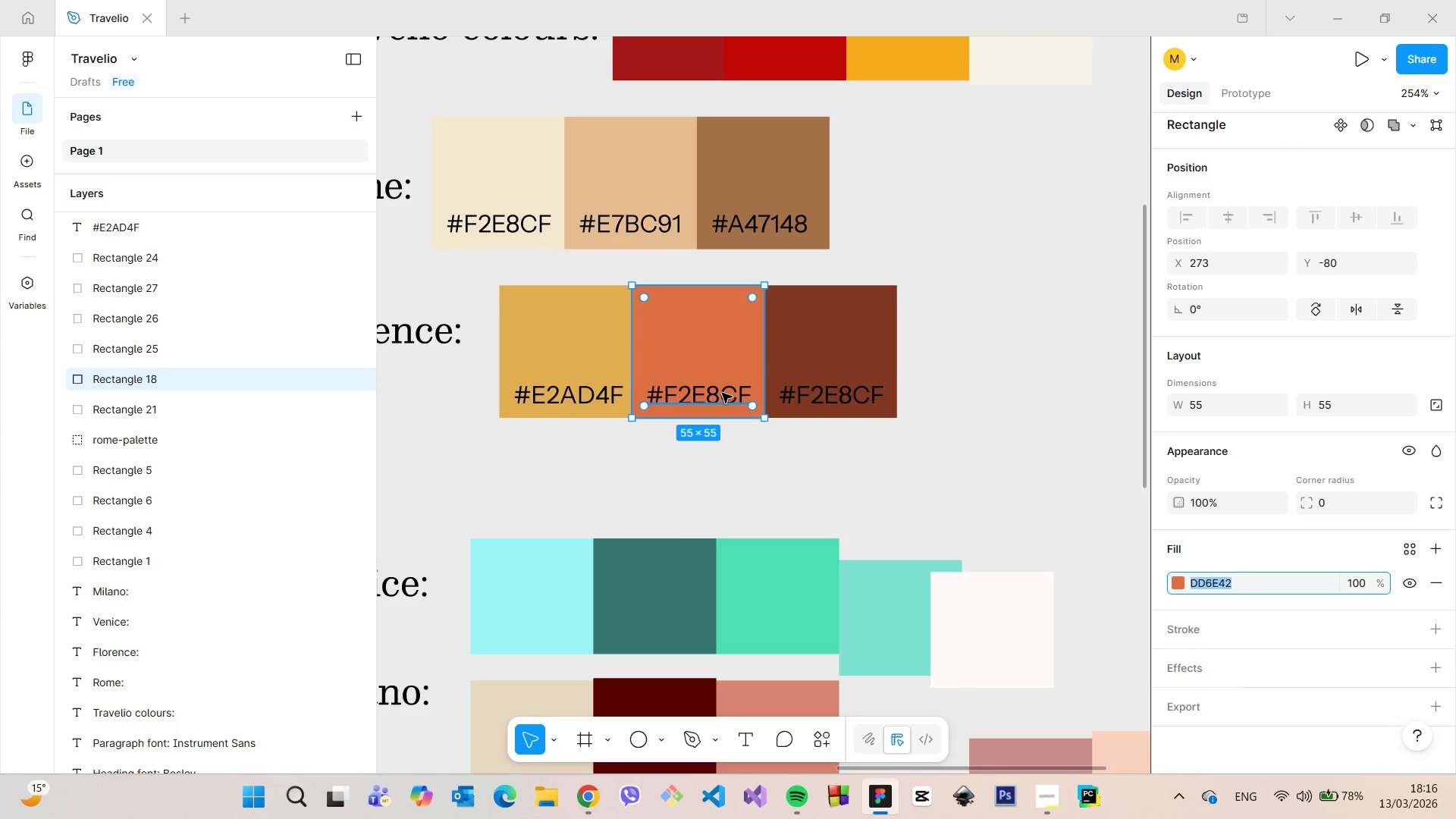 
left_click([722, 393])
 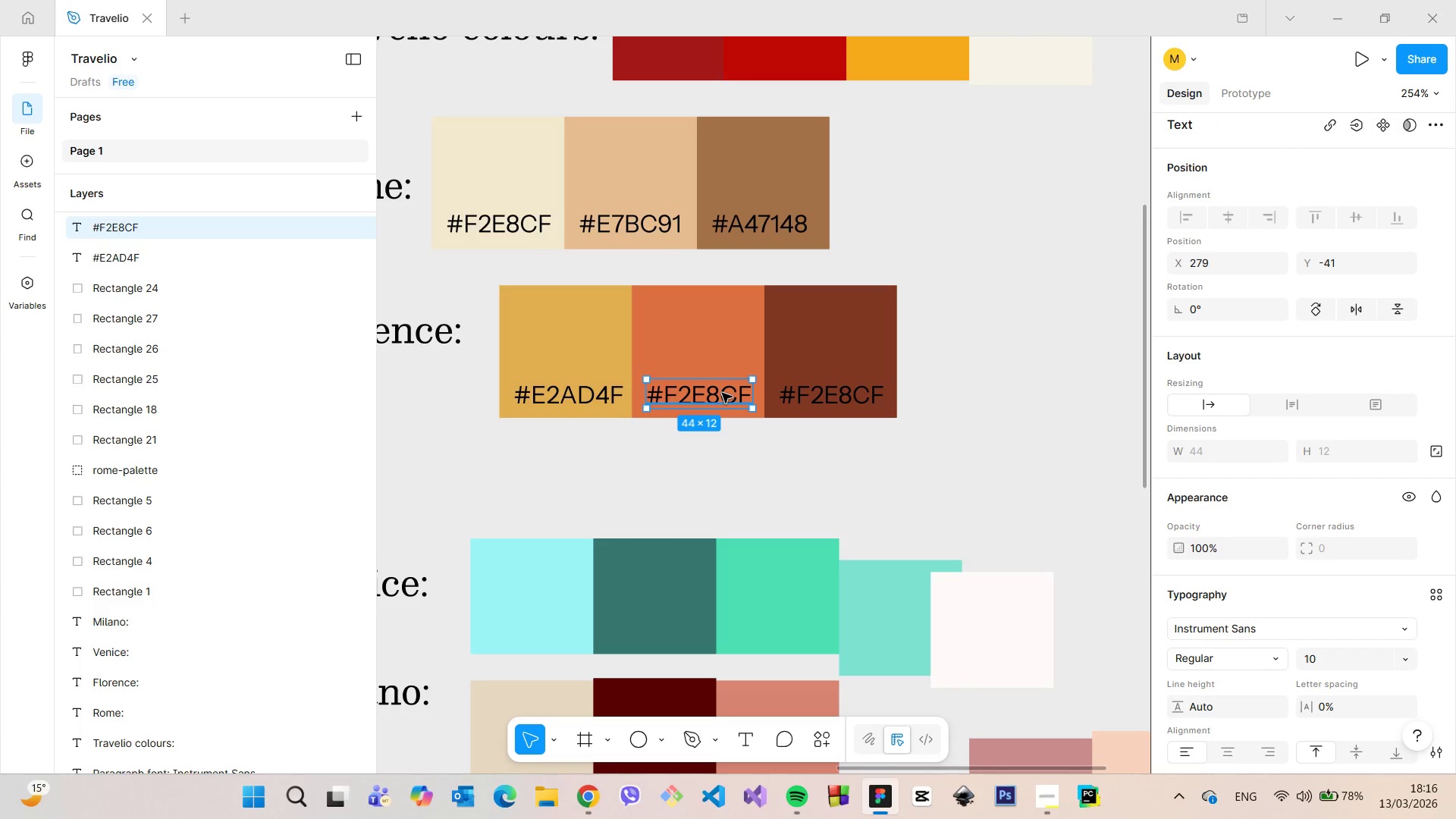 
double_click([722, 393])
 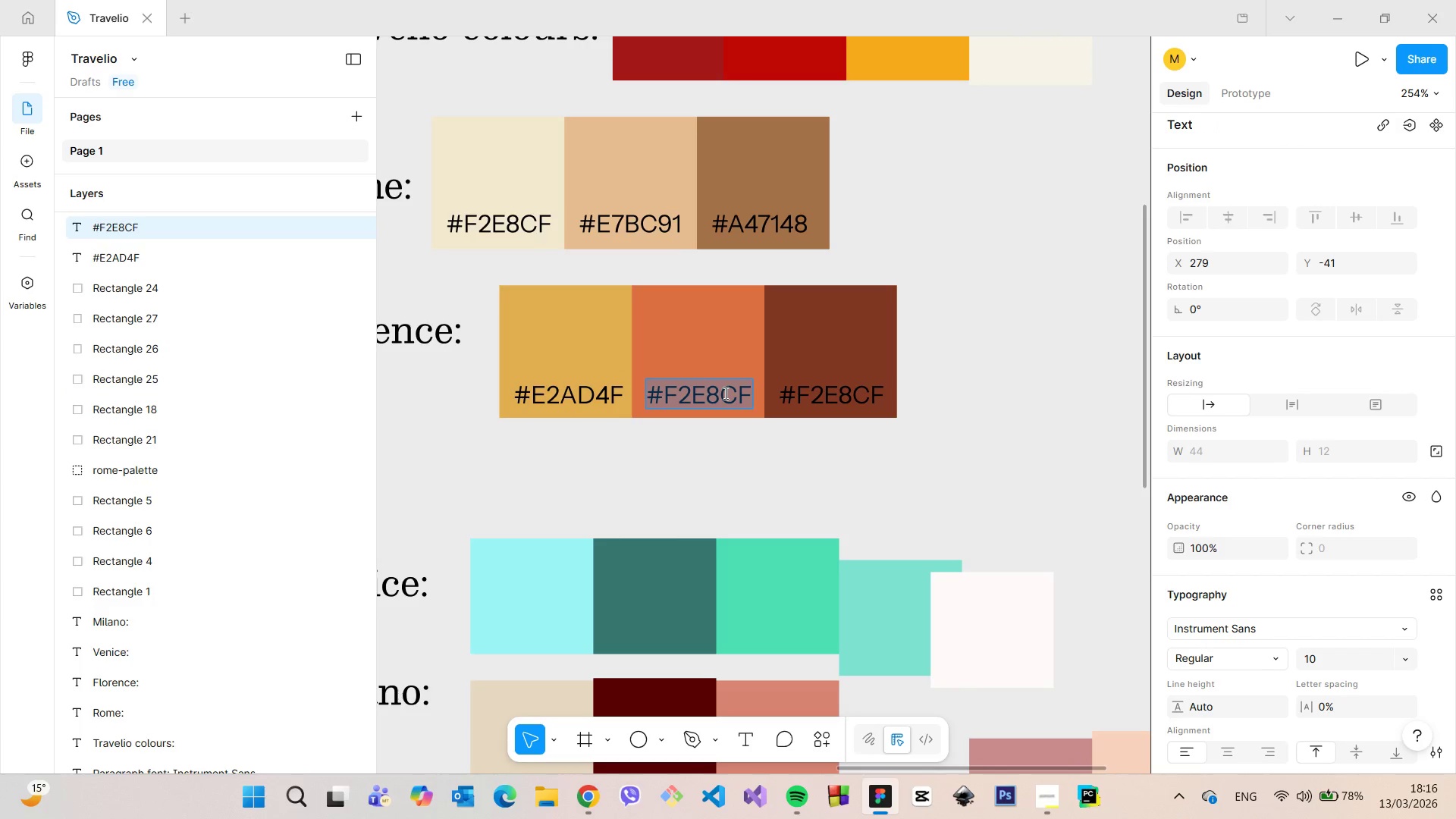 
triple_click([724, 393])
 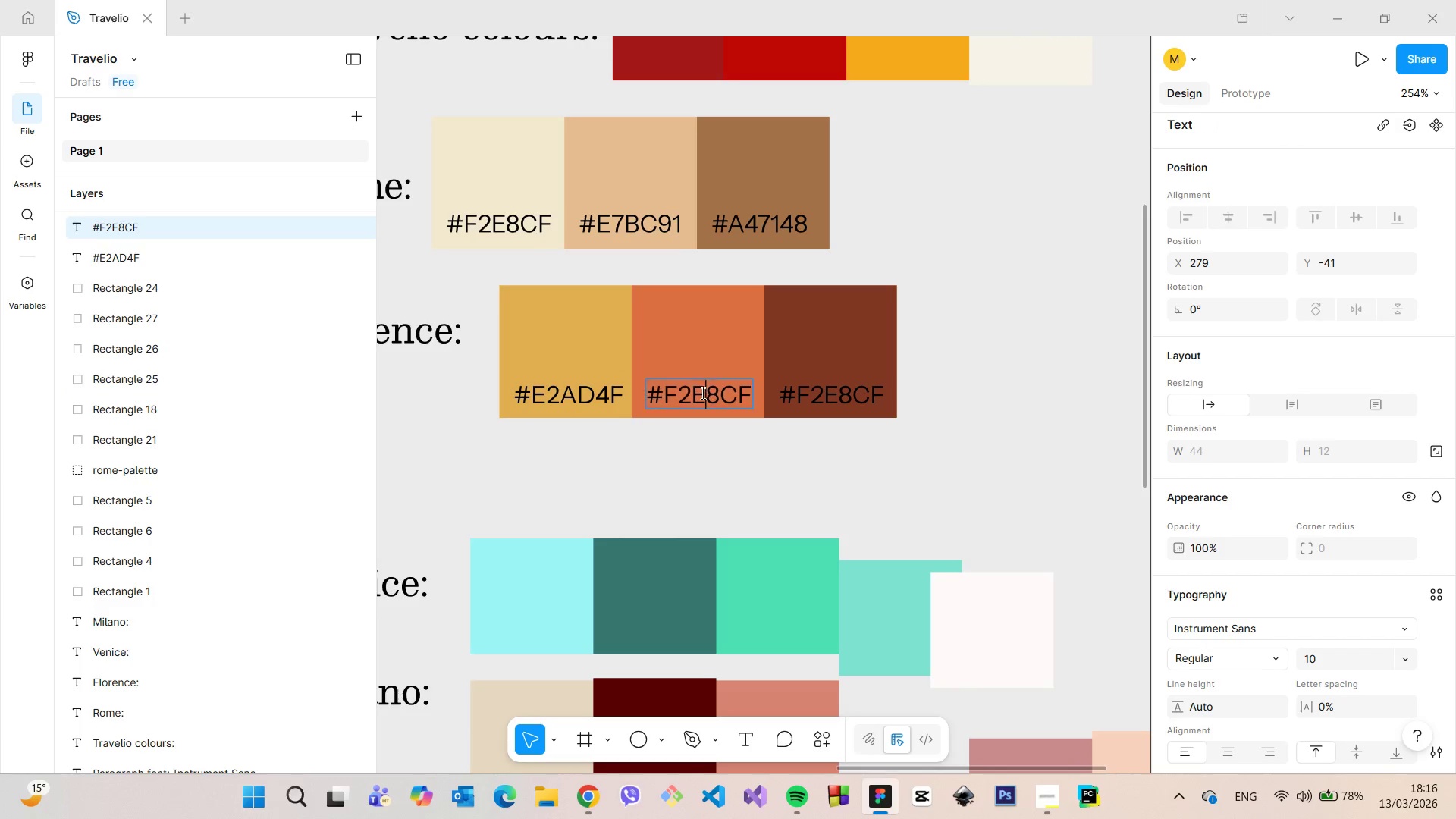 
triple_click([701, 393])
 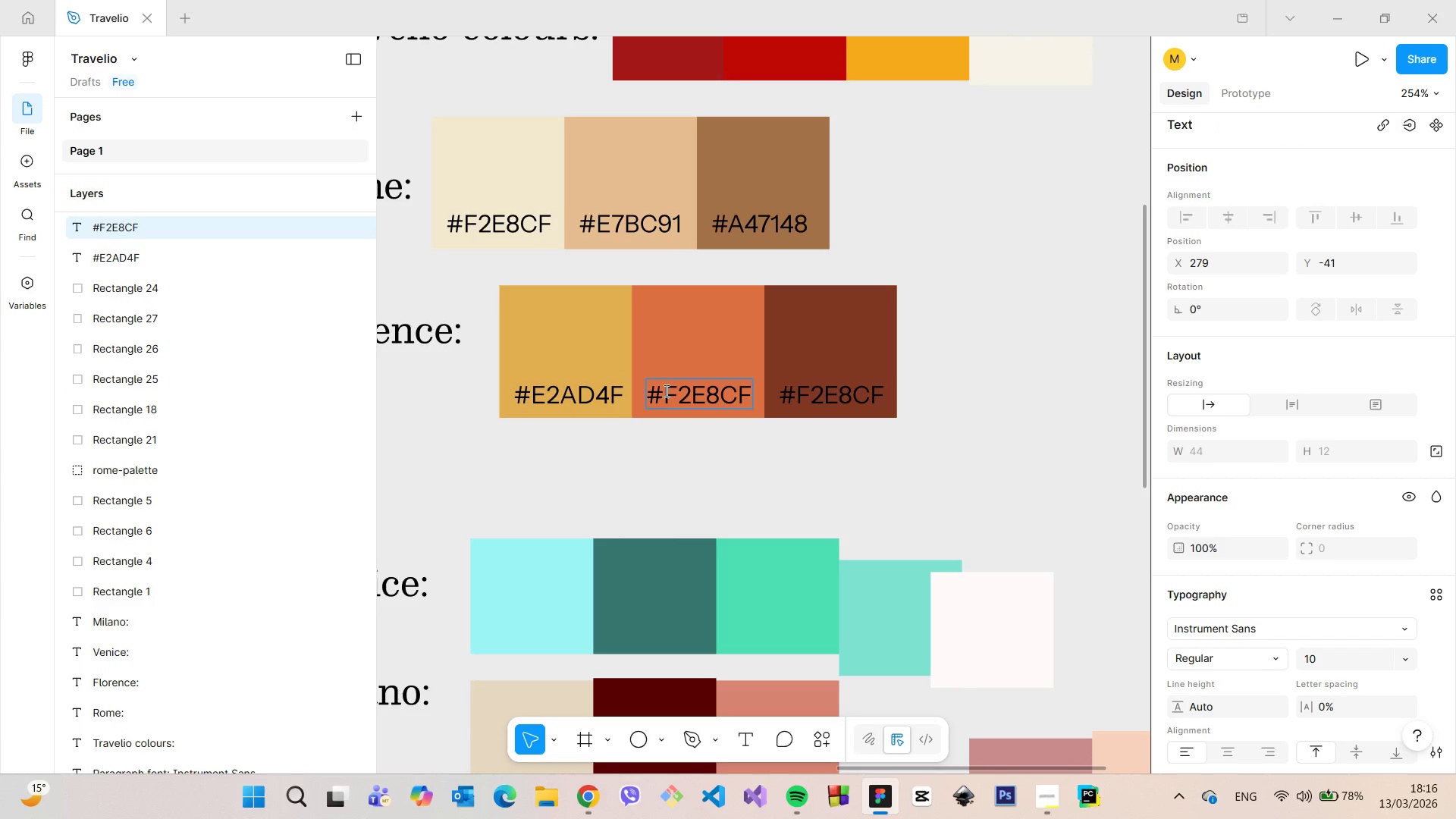 
left_click_drag(start_coordinate=[665, 391], to_coordinate=[748, 392])
 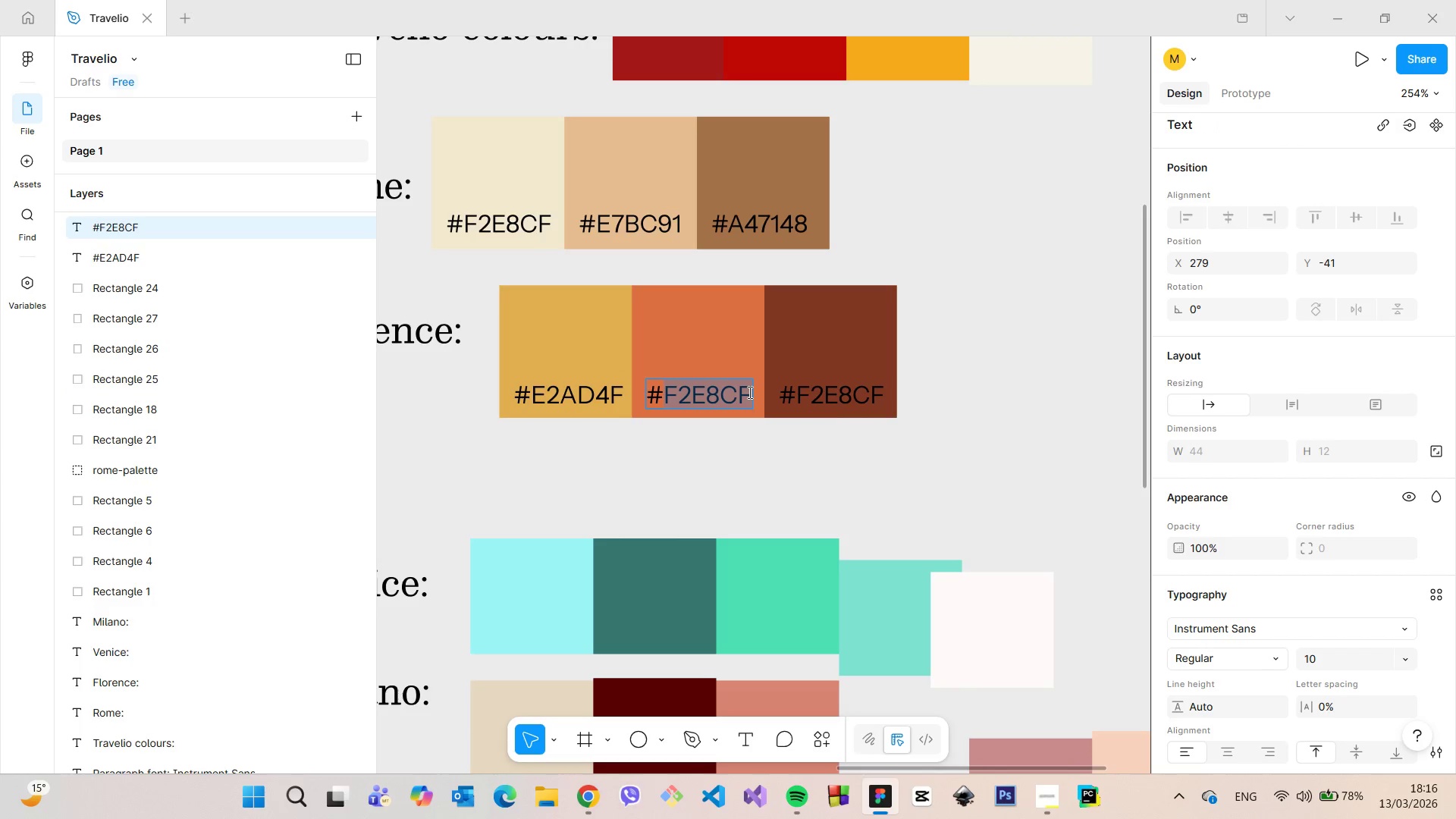 
key(Control+V)
 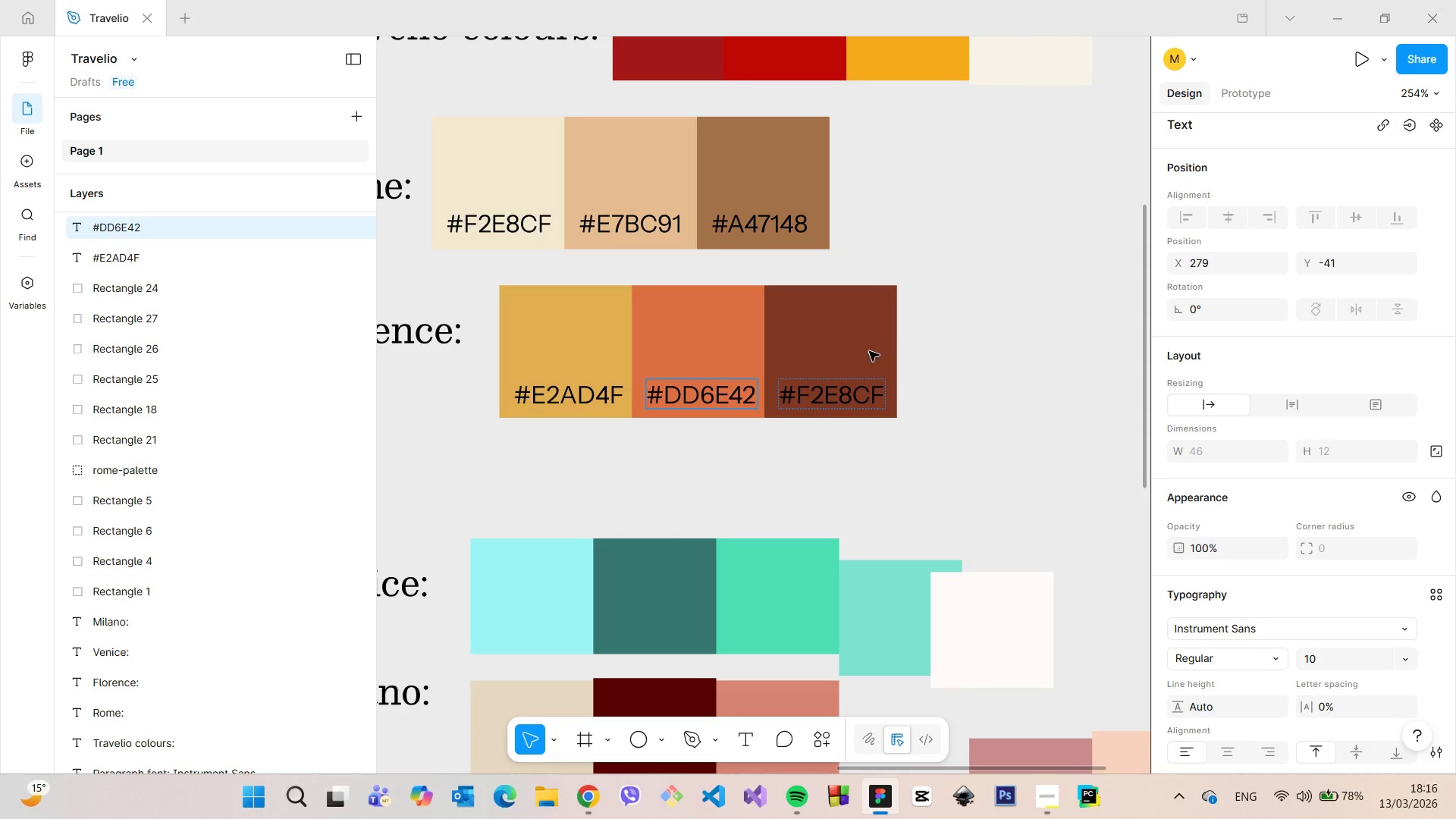 
left_click([869, 351])
 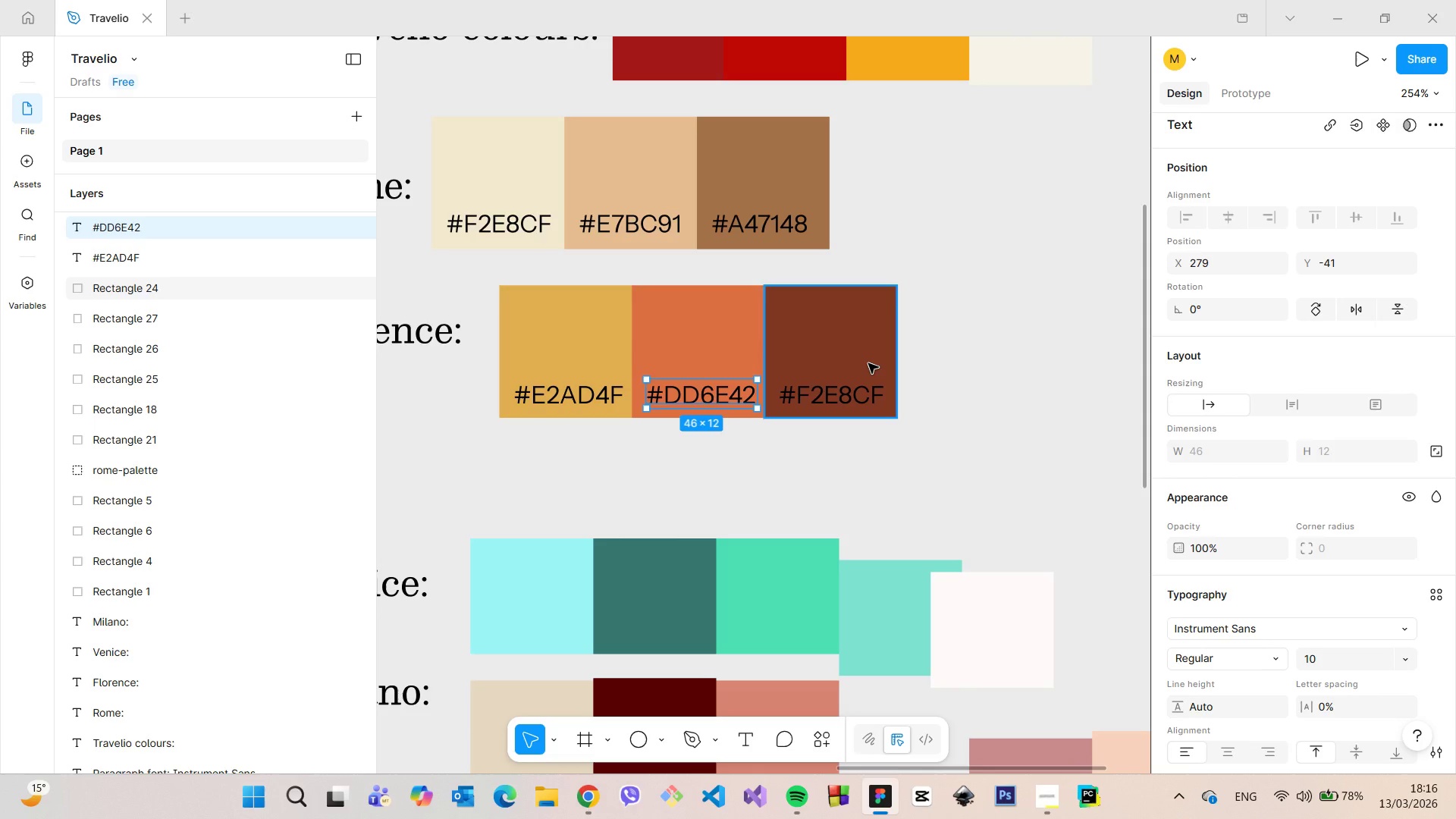 
left_click([868, 363])
 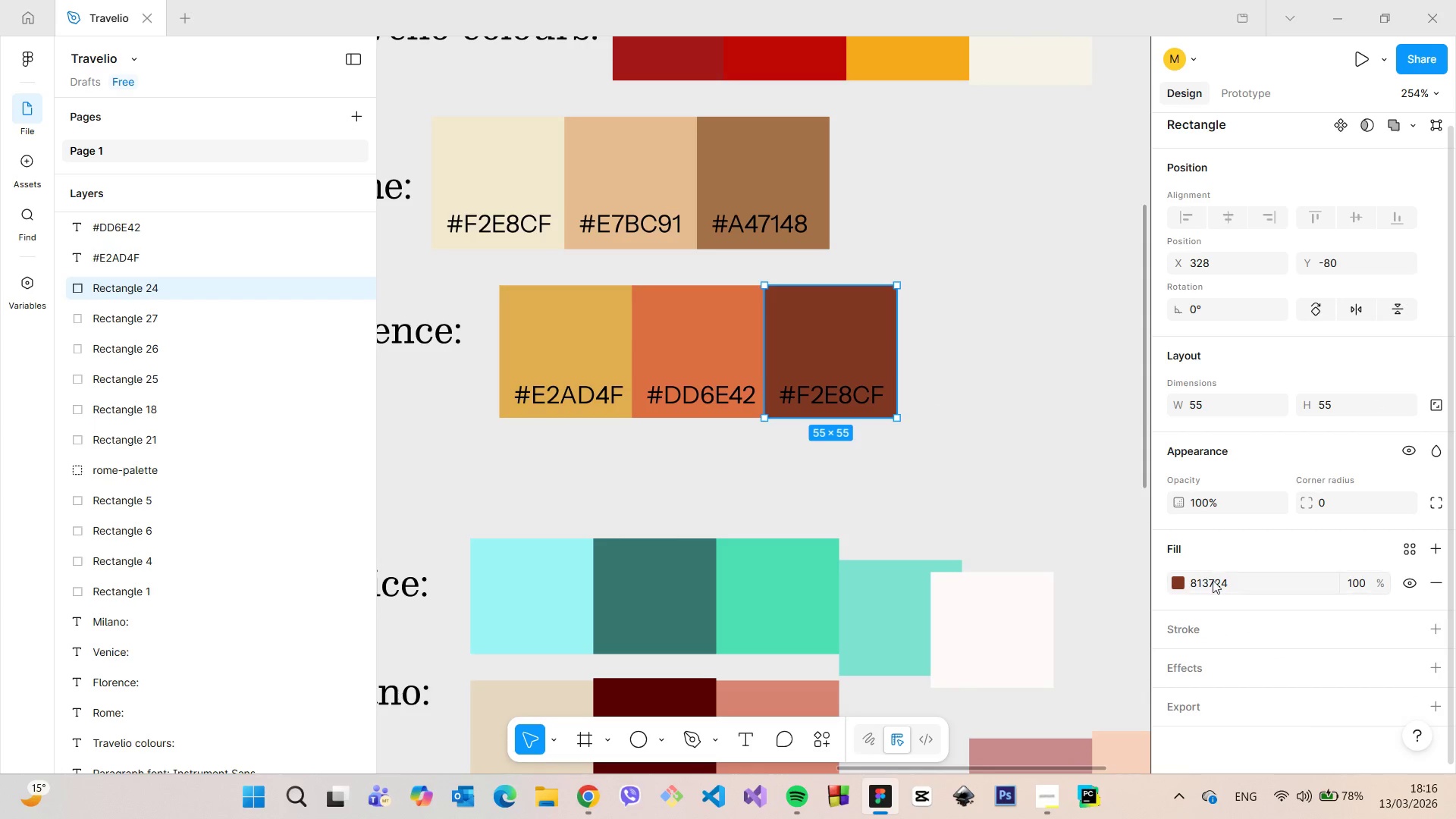 
left_click([1213, 580])
 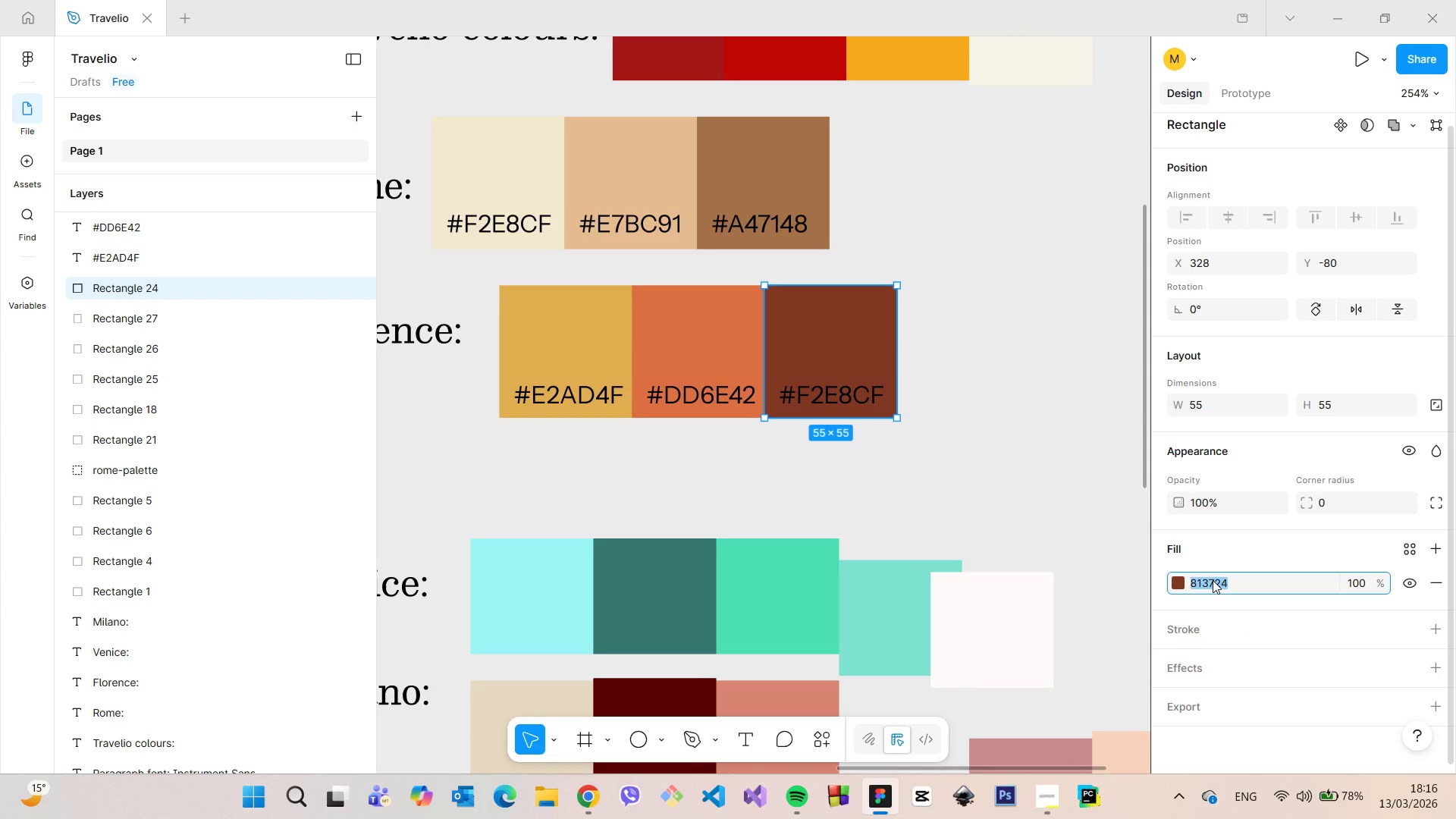 
key(Control+C)
 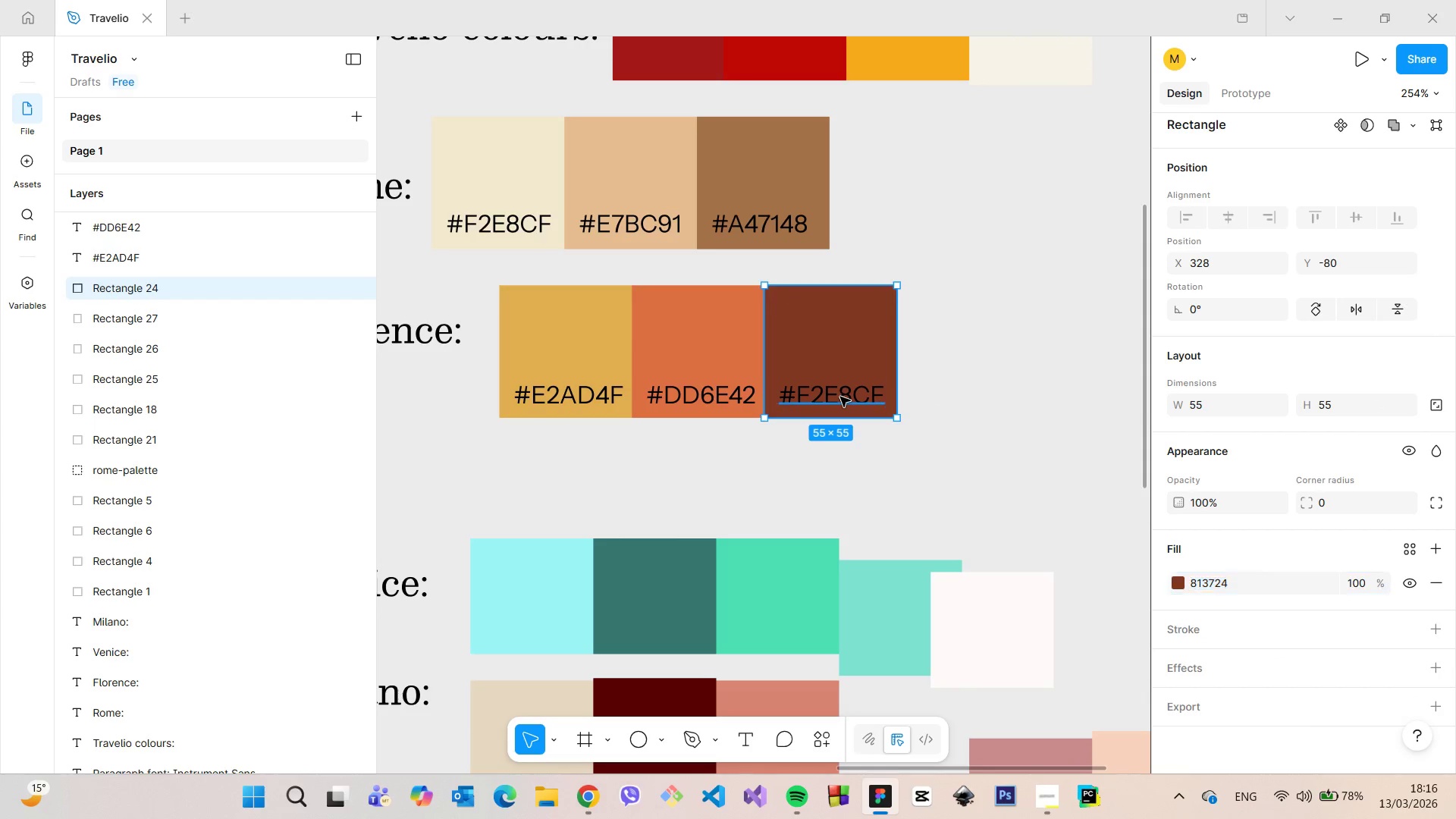 
double_click([840, 397])
 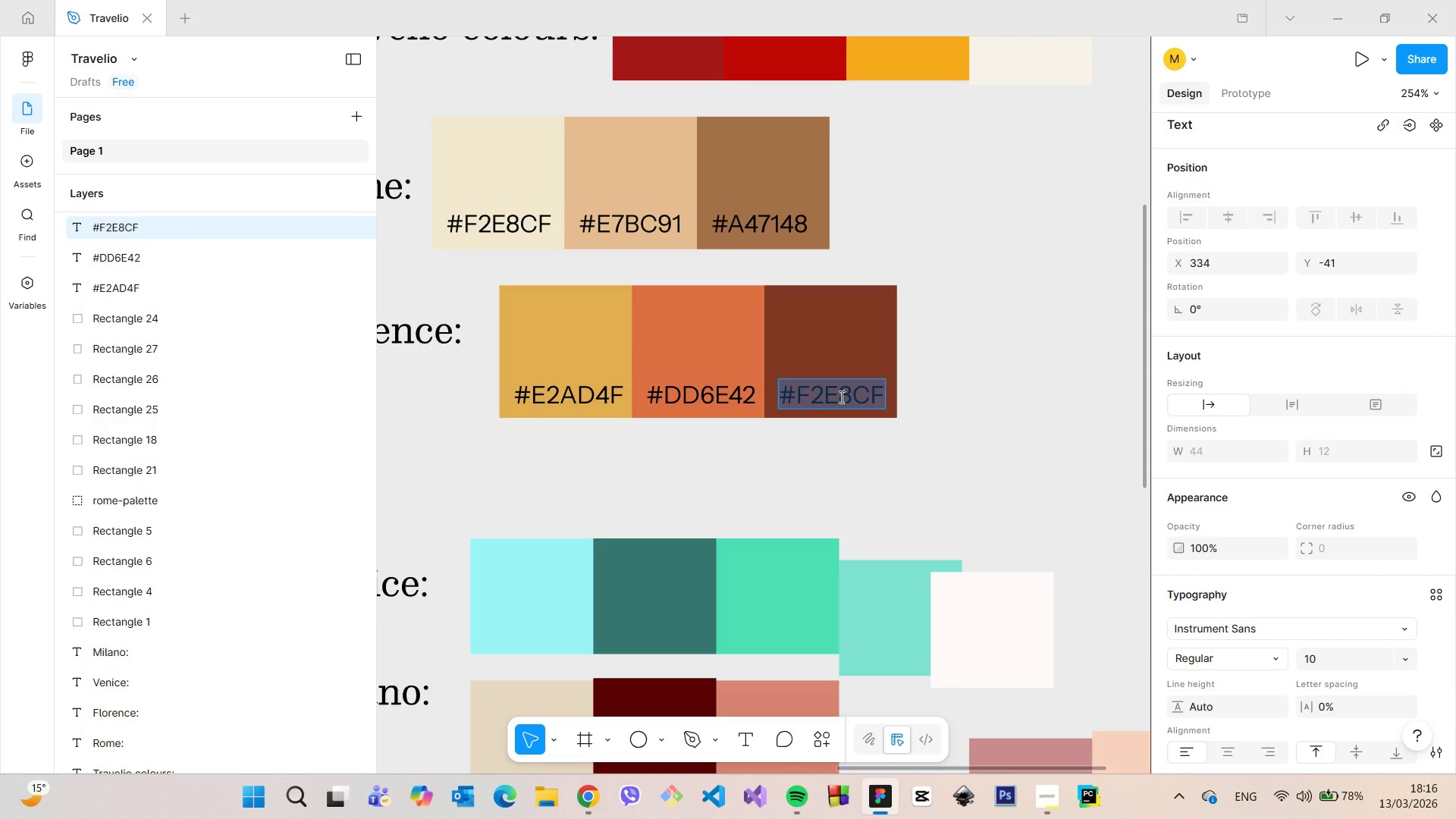 
triple_click([840, 397])
 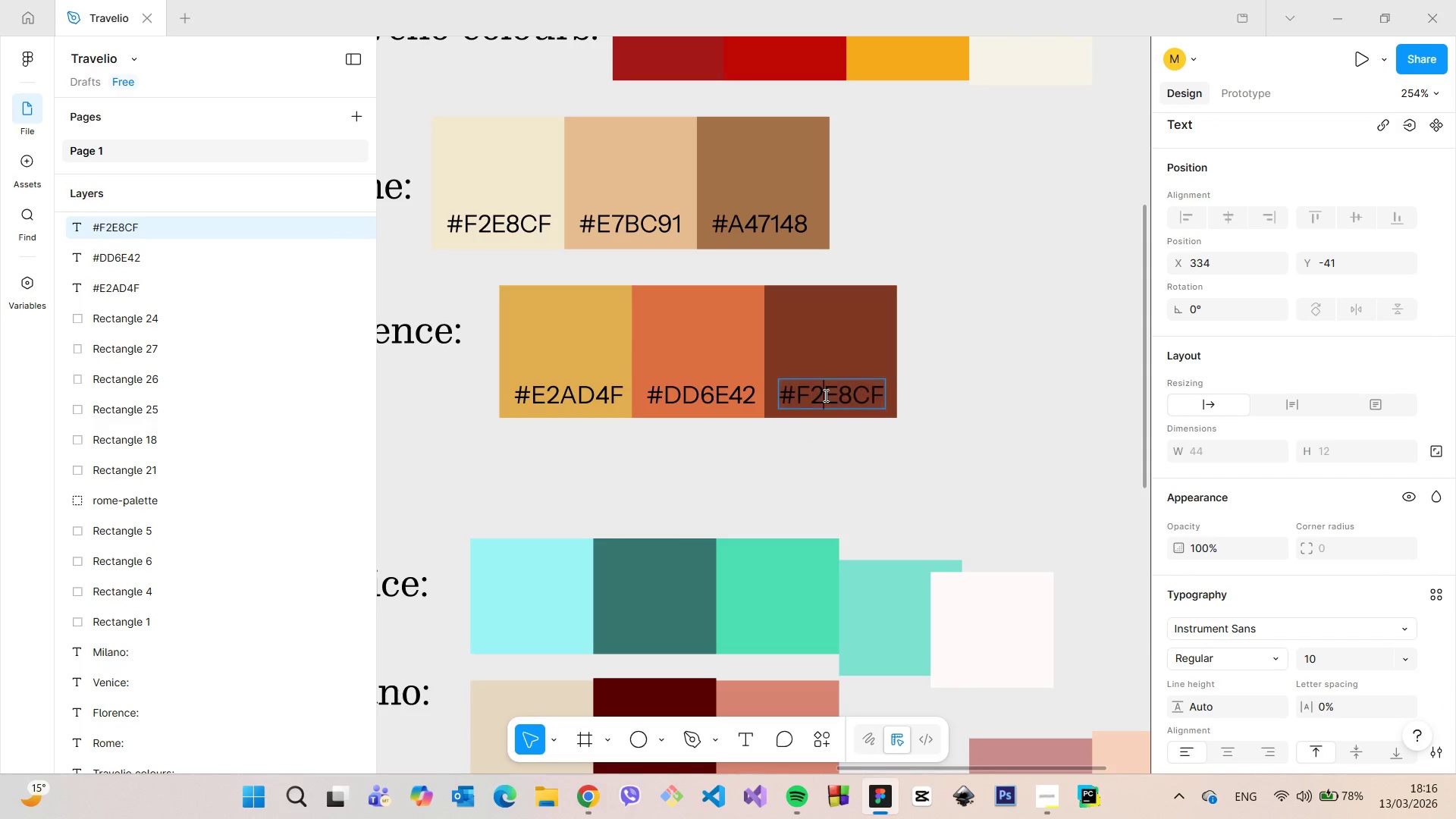 
triple_click([824, 395])
 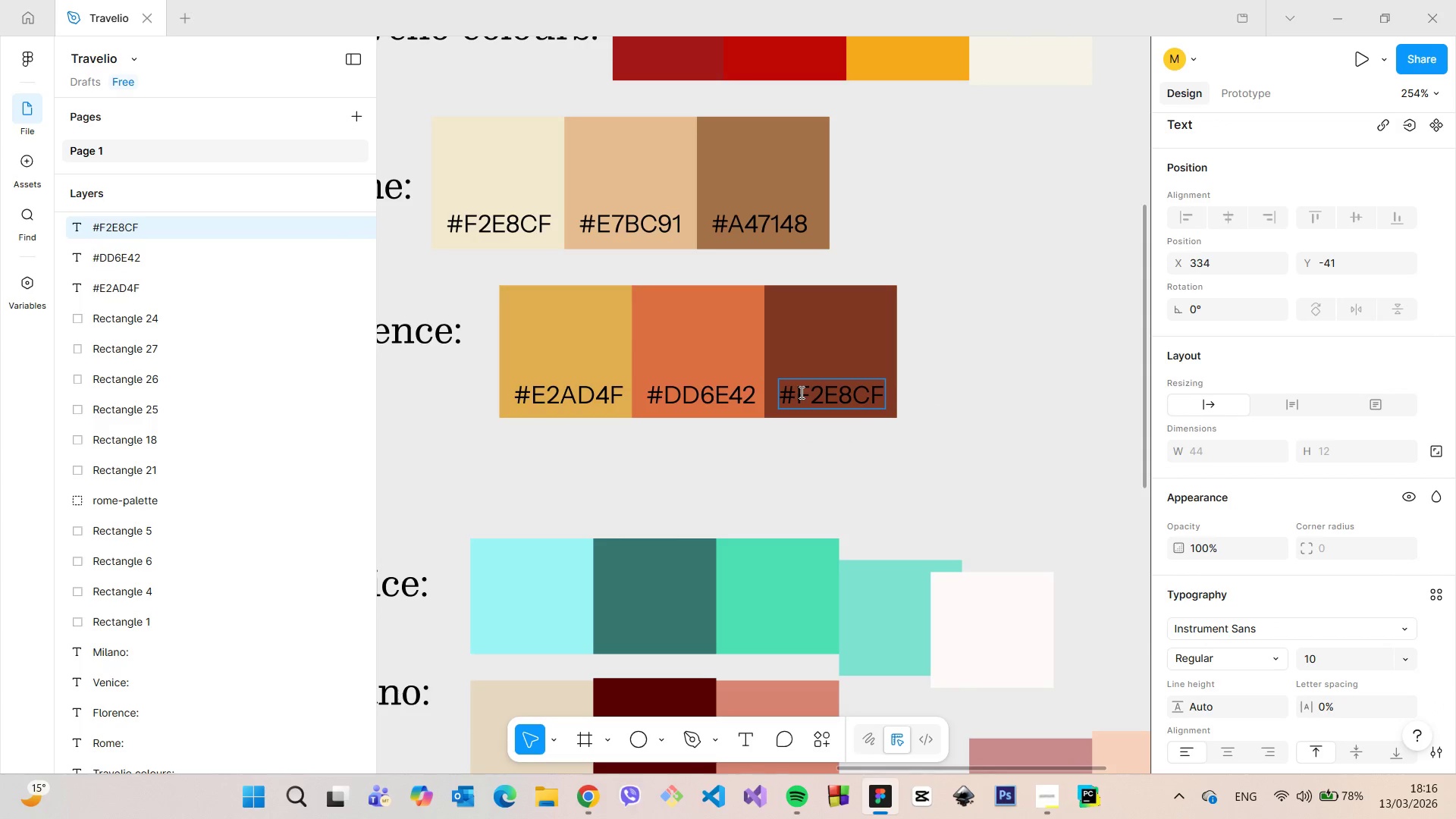 
left_click_drag(start_coordinate=[800, 392], to_coordinate=[880, 394])
 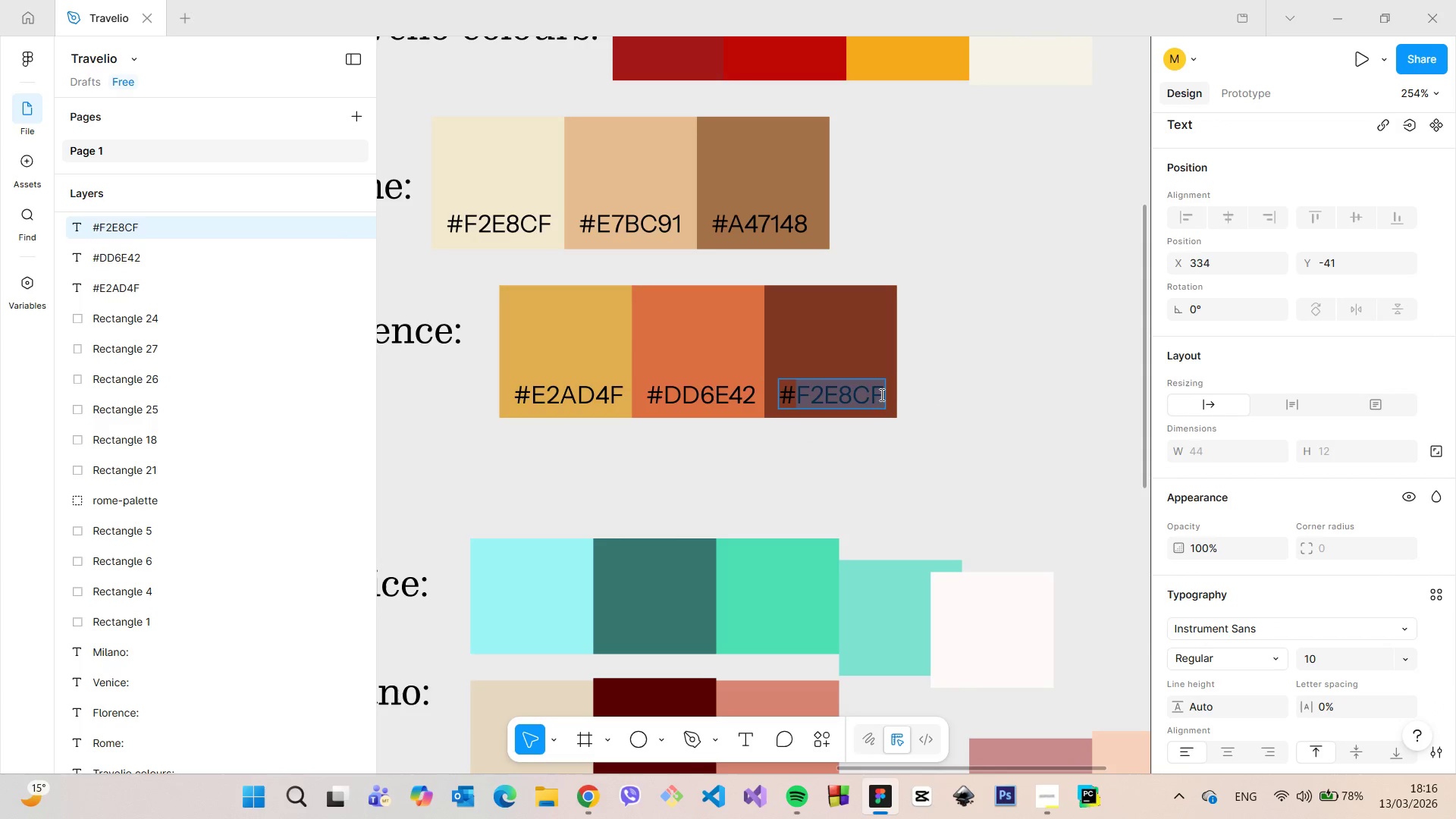 
key(Control+V)
 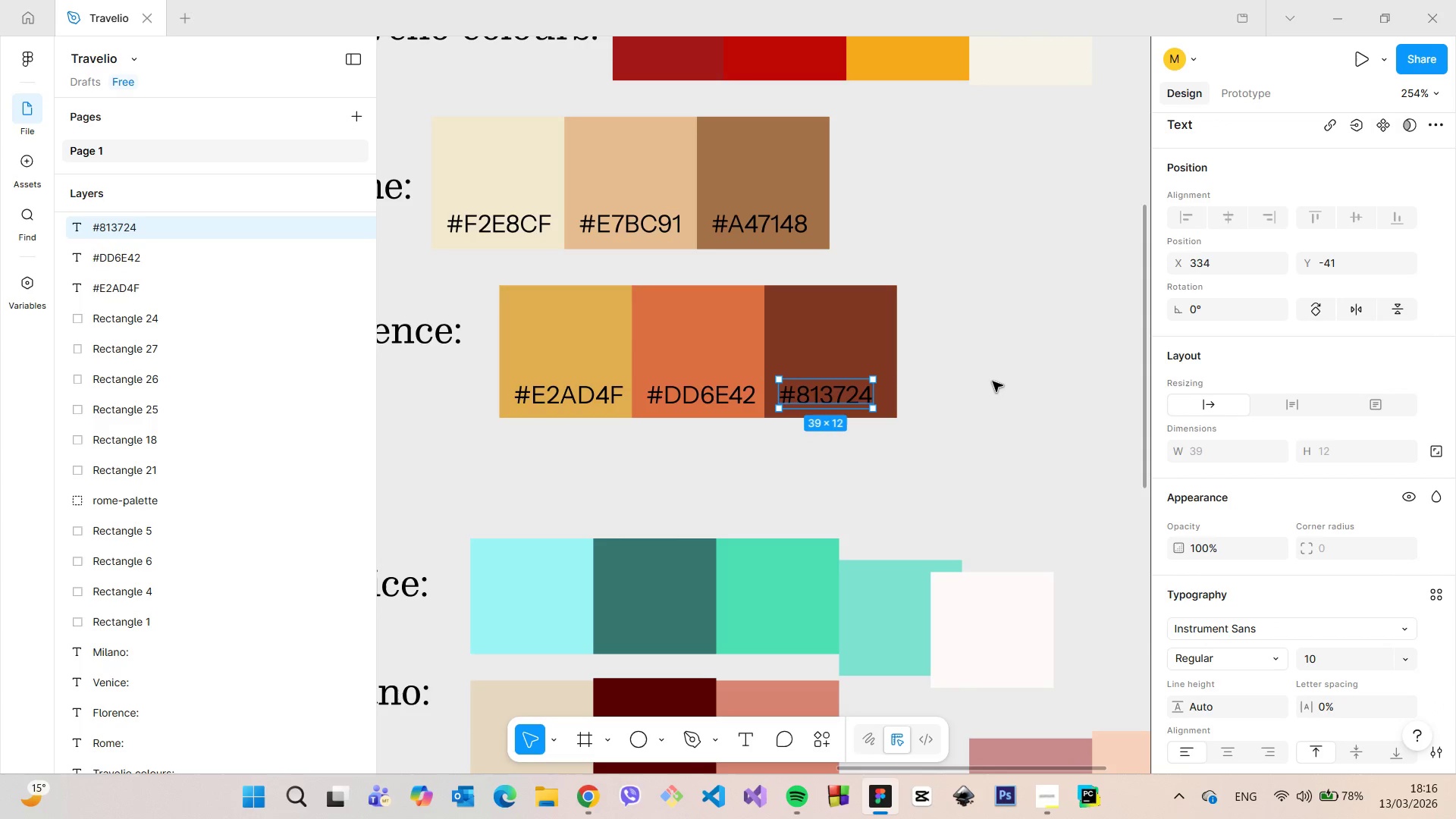 
double_click([993, 381])
 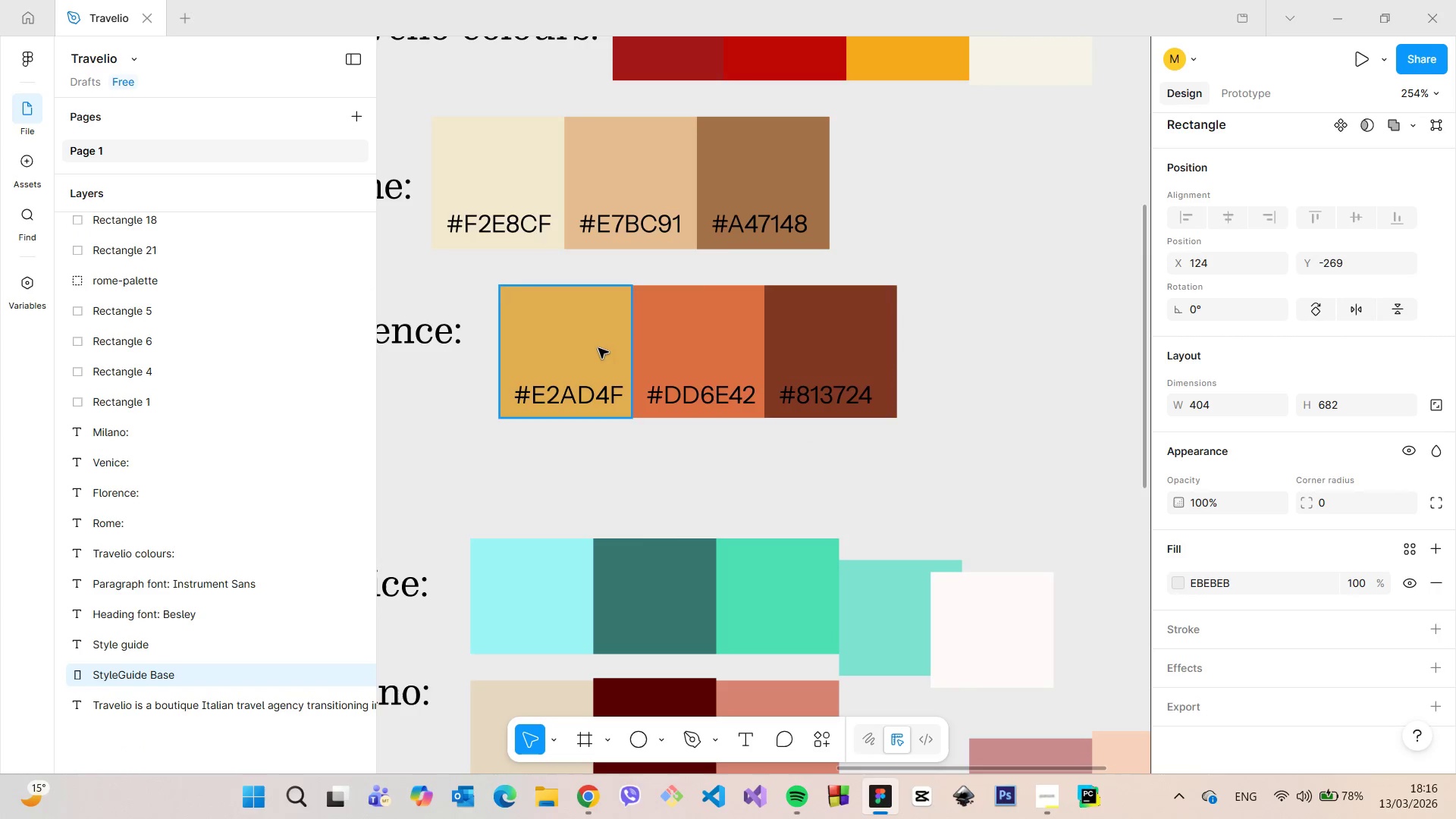 
left_click([598, 348])
 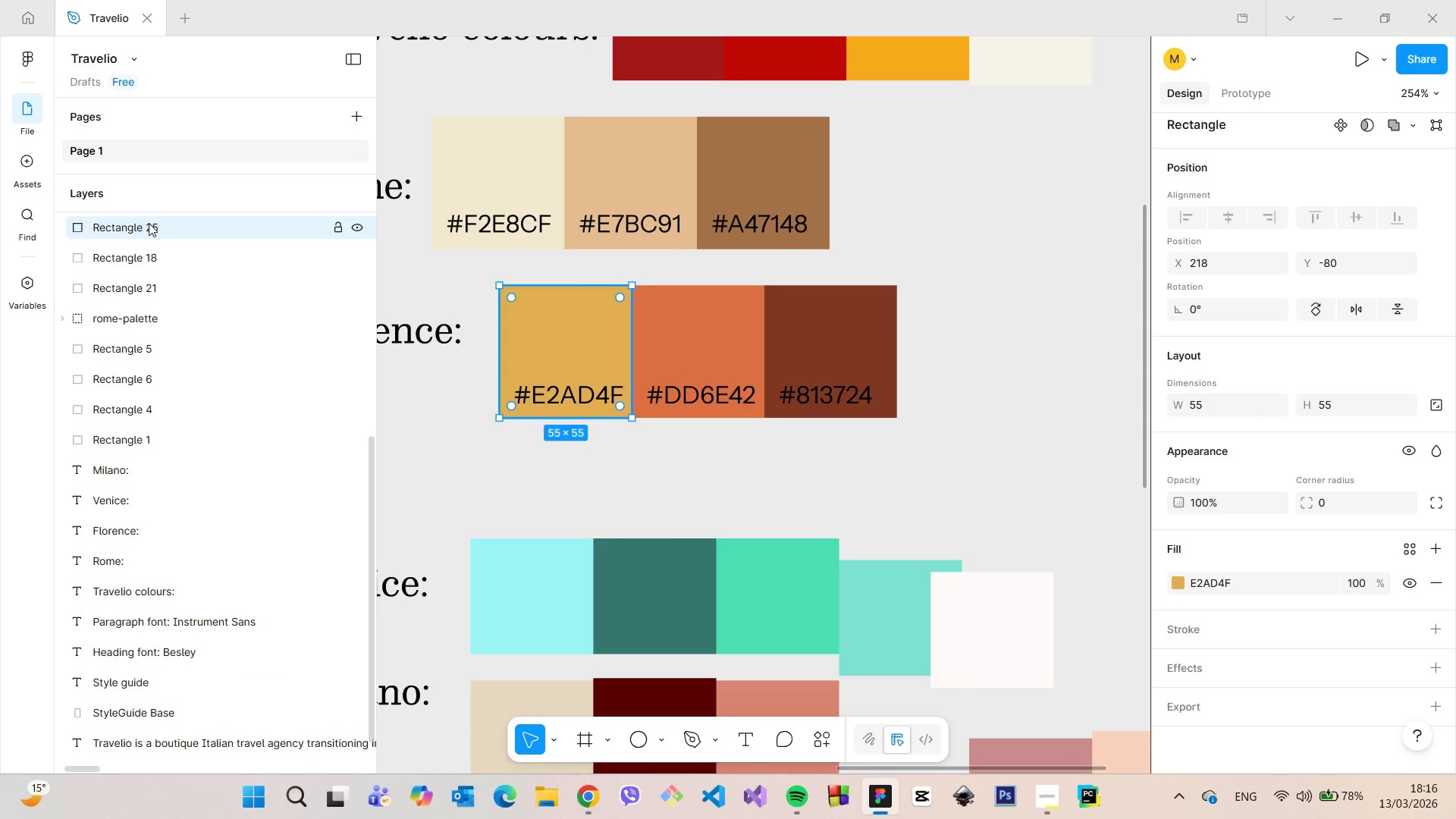 
double_click([149, 223])
 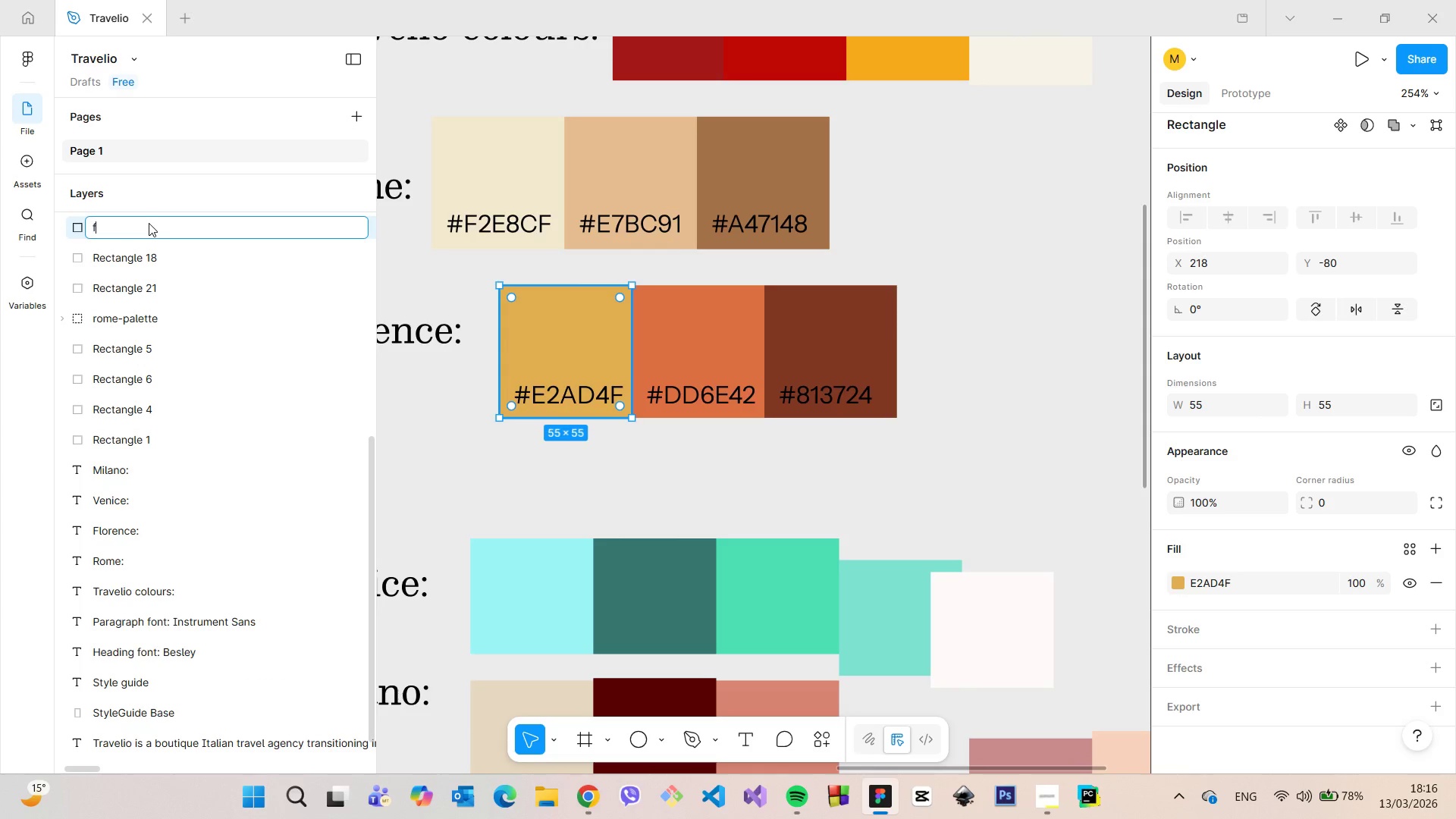 
type(flo=)
key(Backspace)
type(-yellow)
 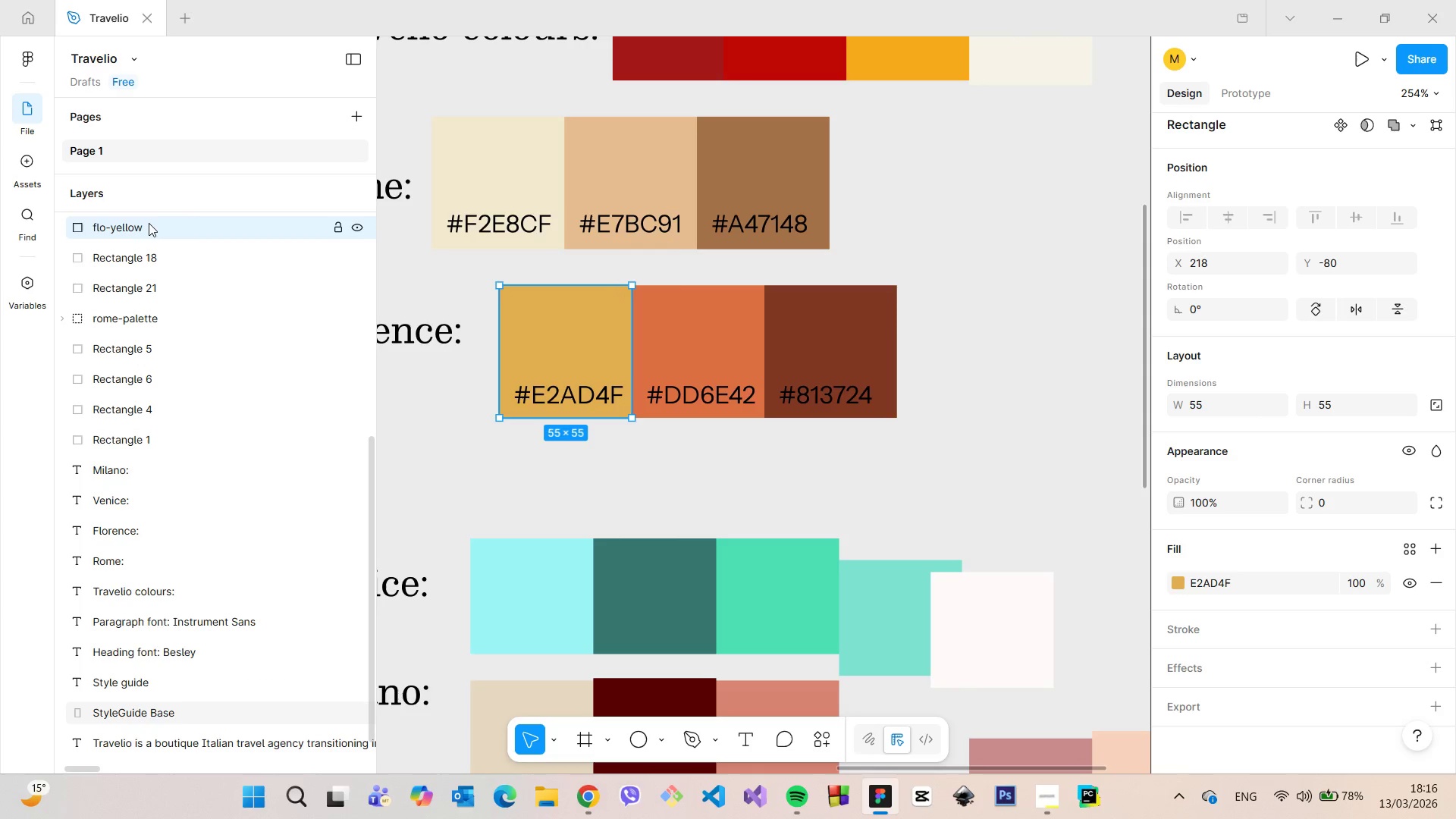 
key(Enter)
 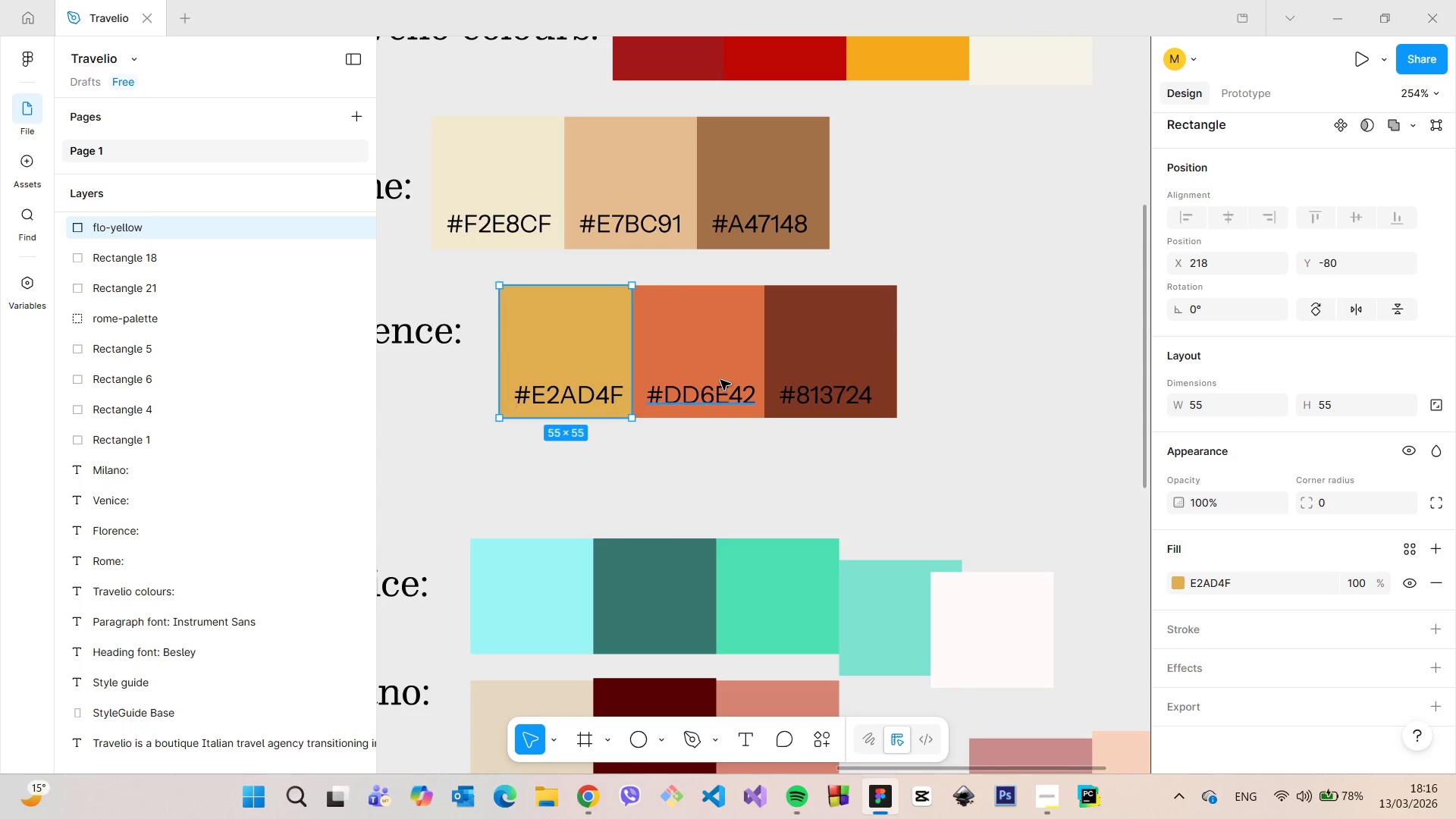 
left_click([713, 374])
 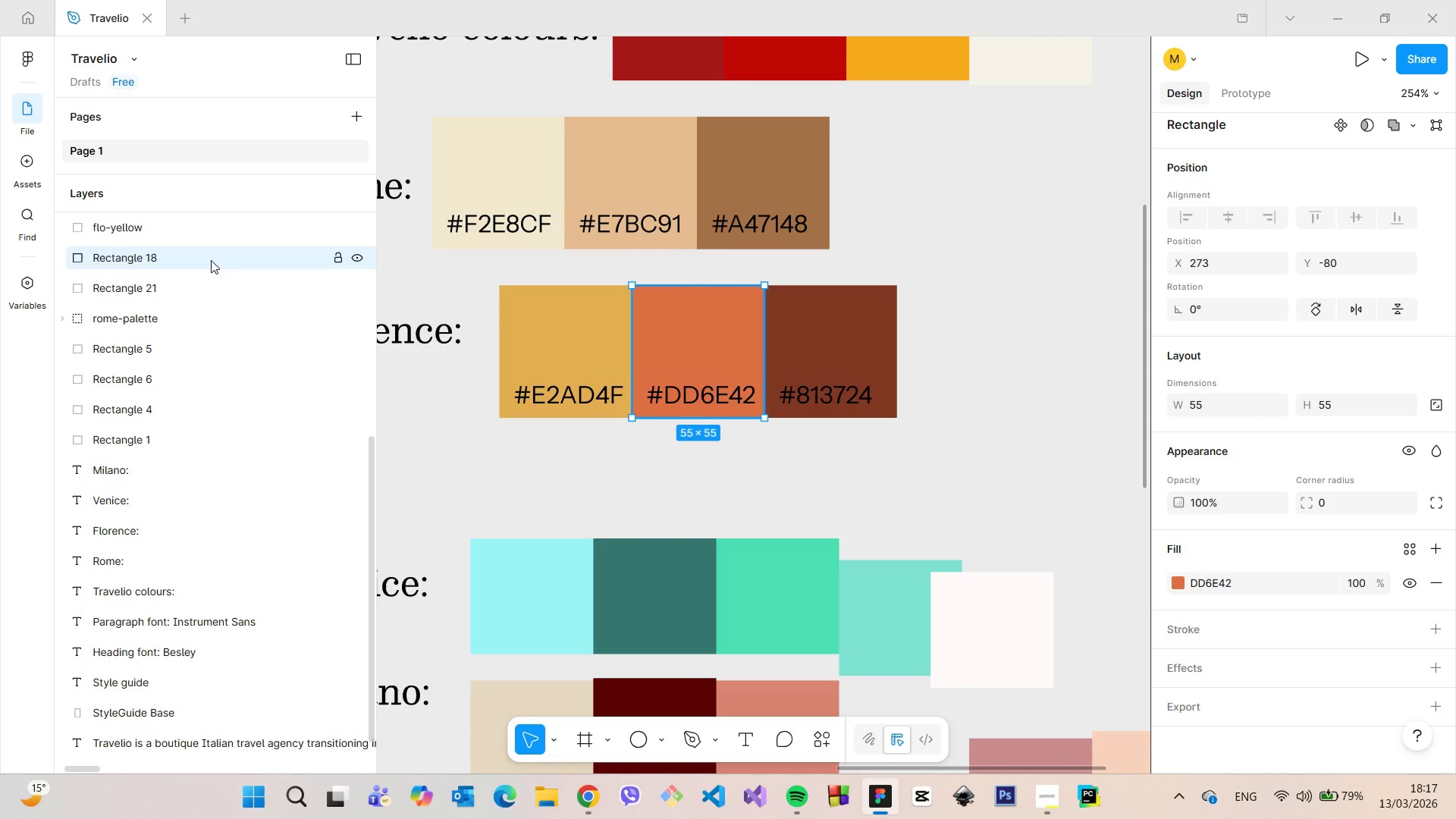 
double_click([211, 260])
 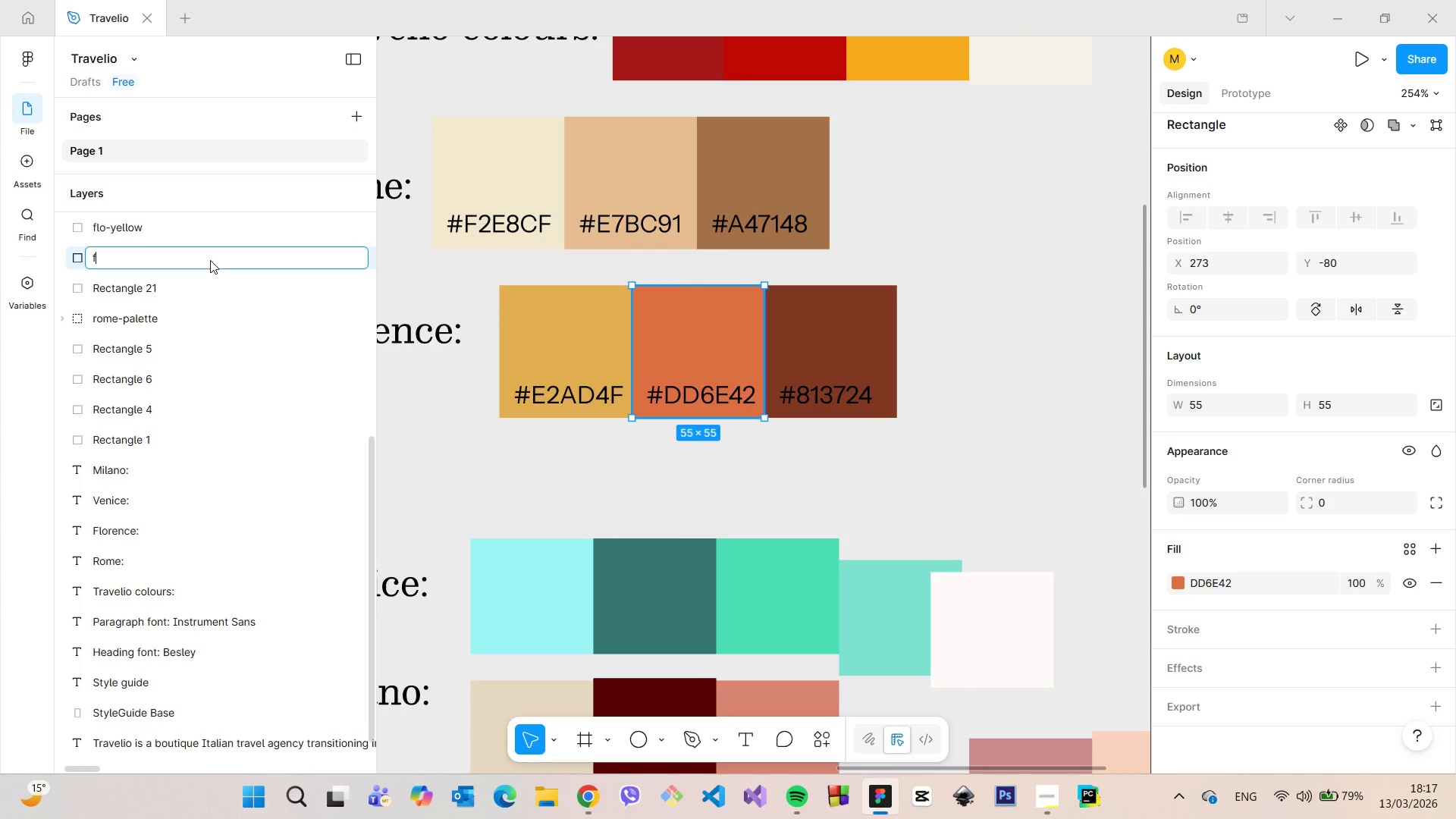 
type(flo-coral)
key(Backspace)
key(Backspace)
key(Backspace)
key(Backspace)
key(Backspace)
type(orang)
 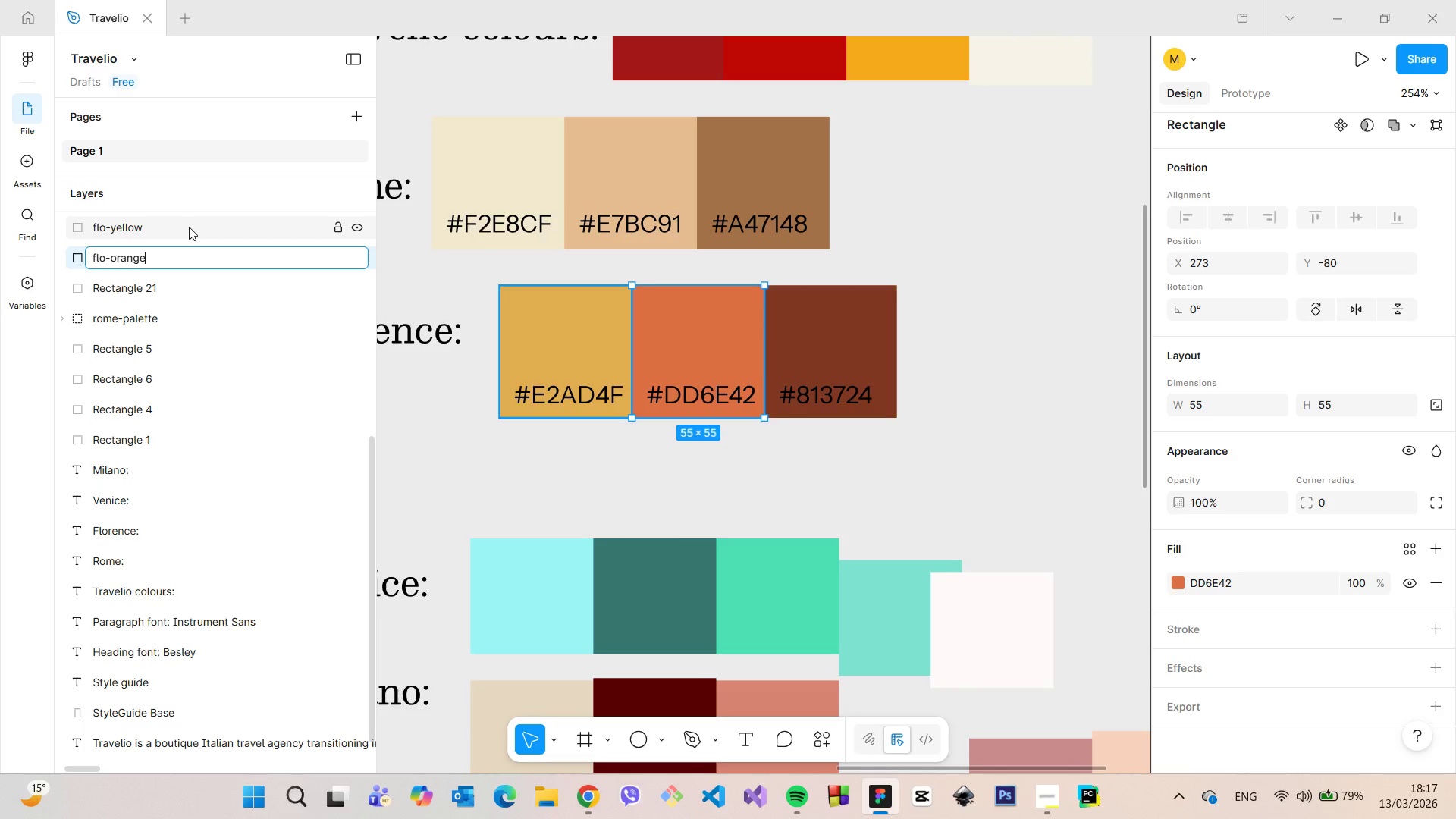 
key(E)
 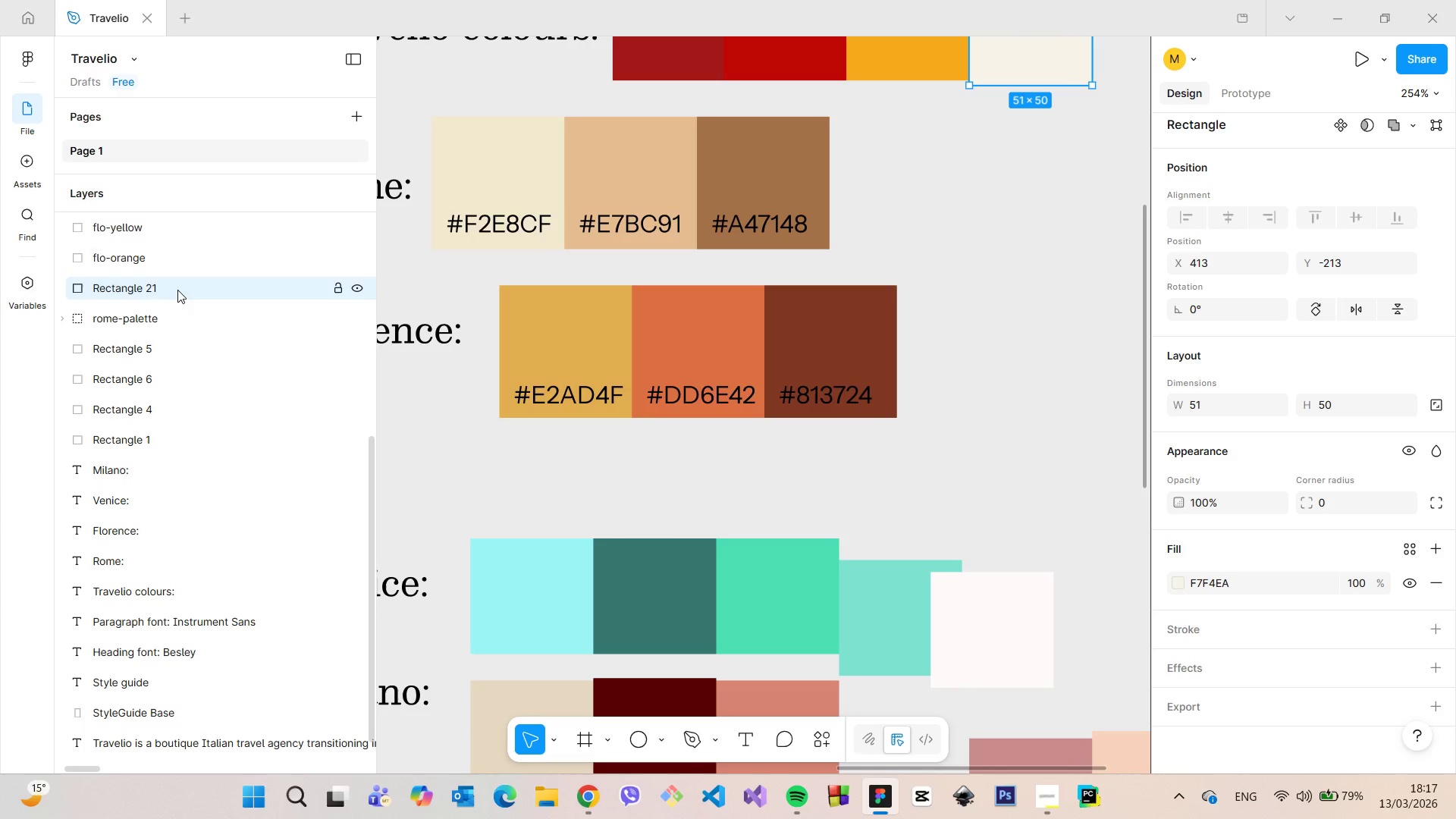 
double_click([177, 290])
 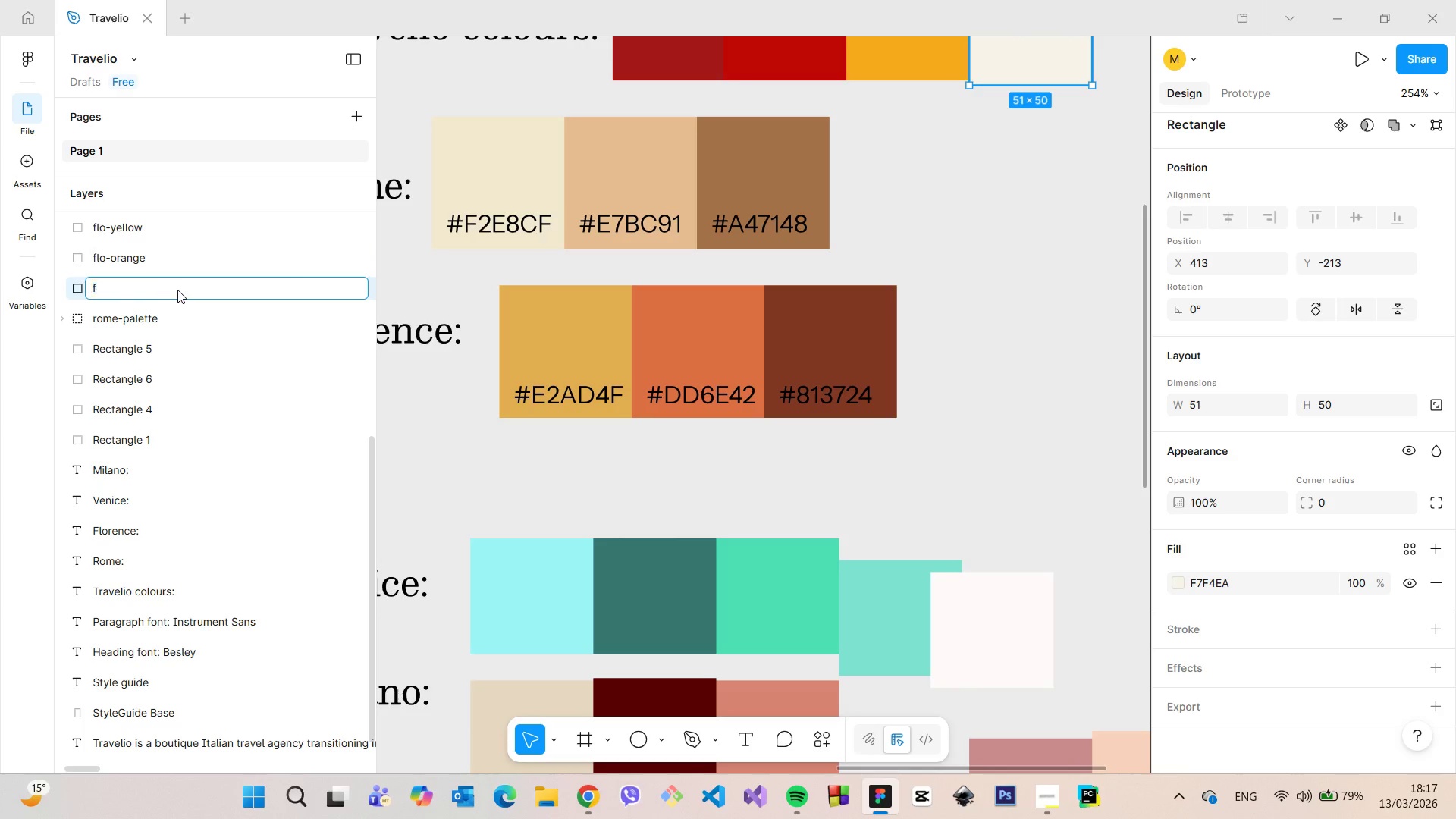 
type(flo-)
 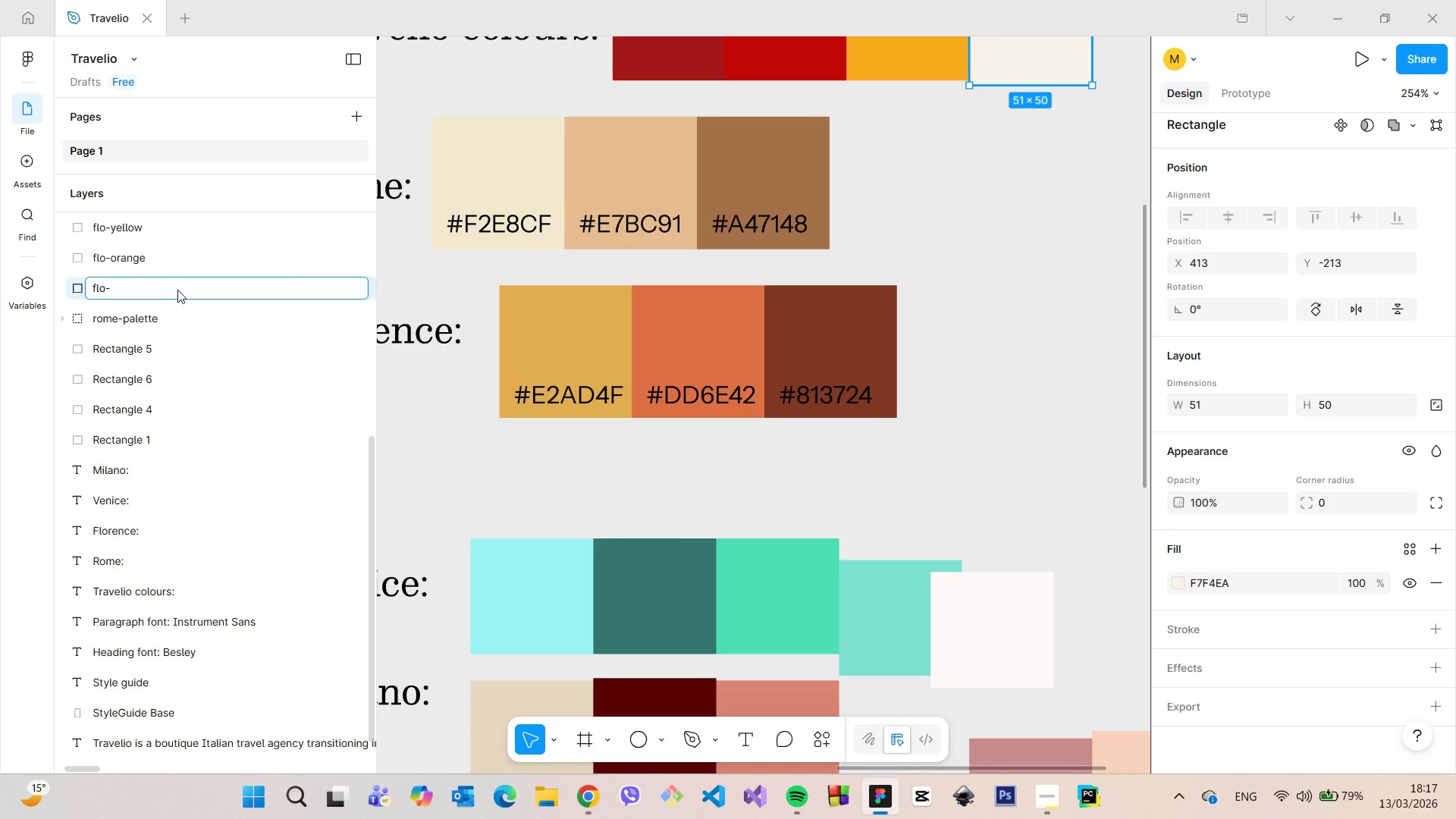 
type(brown)
 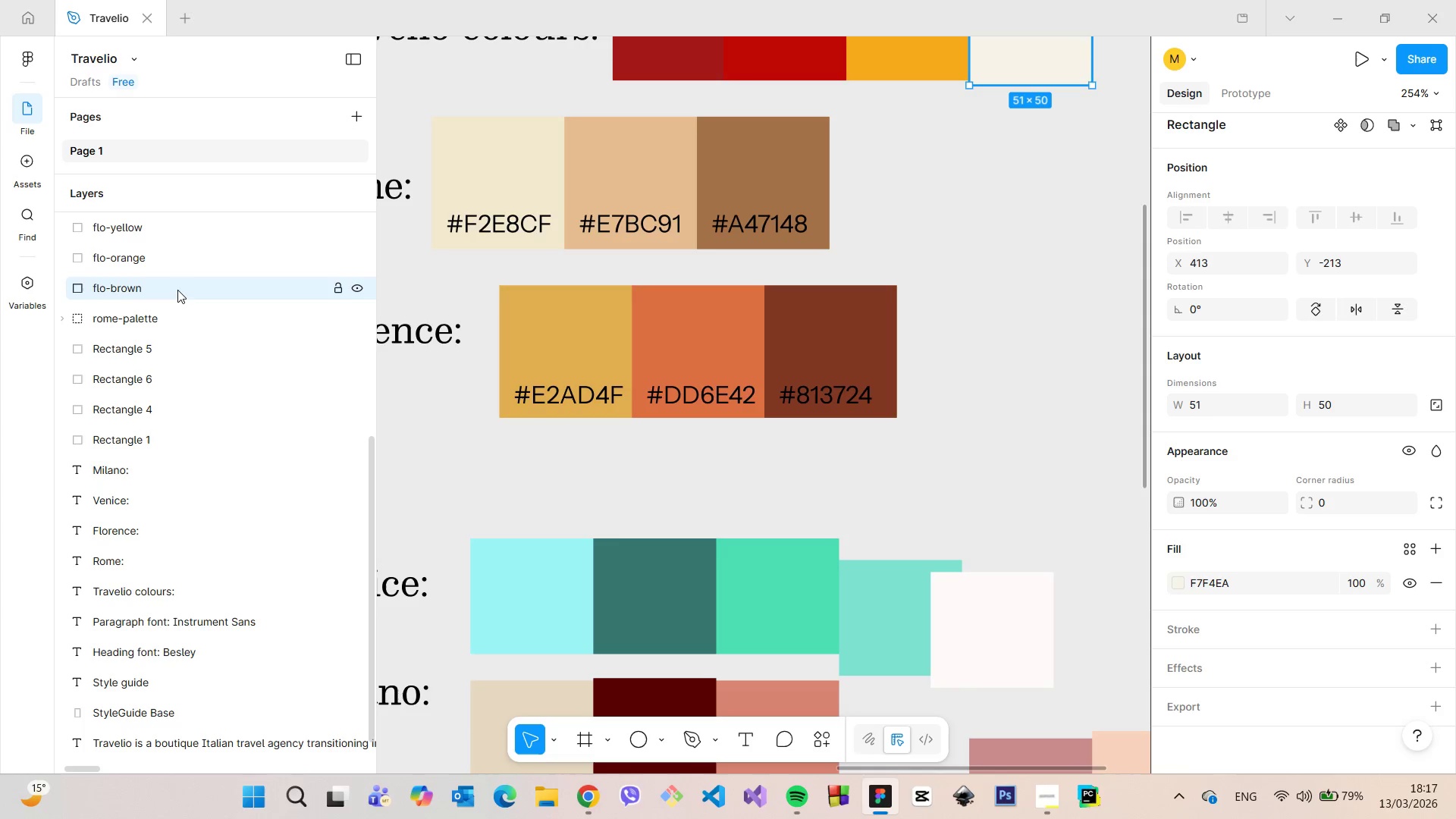 
key(Enter)
 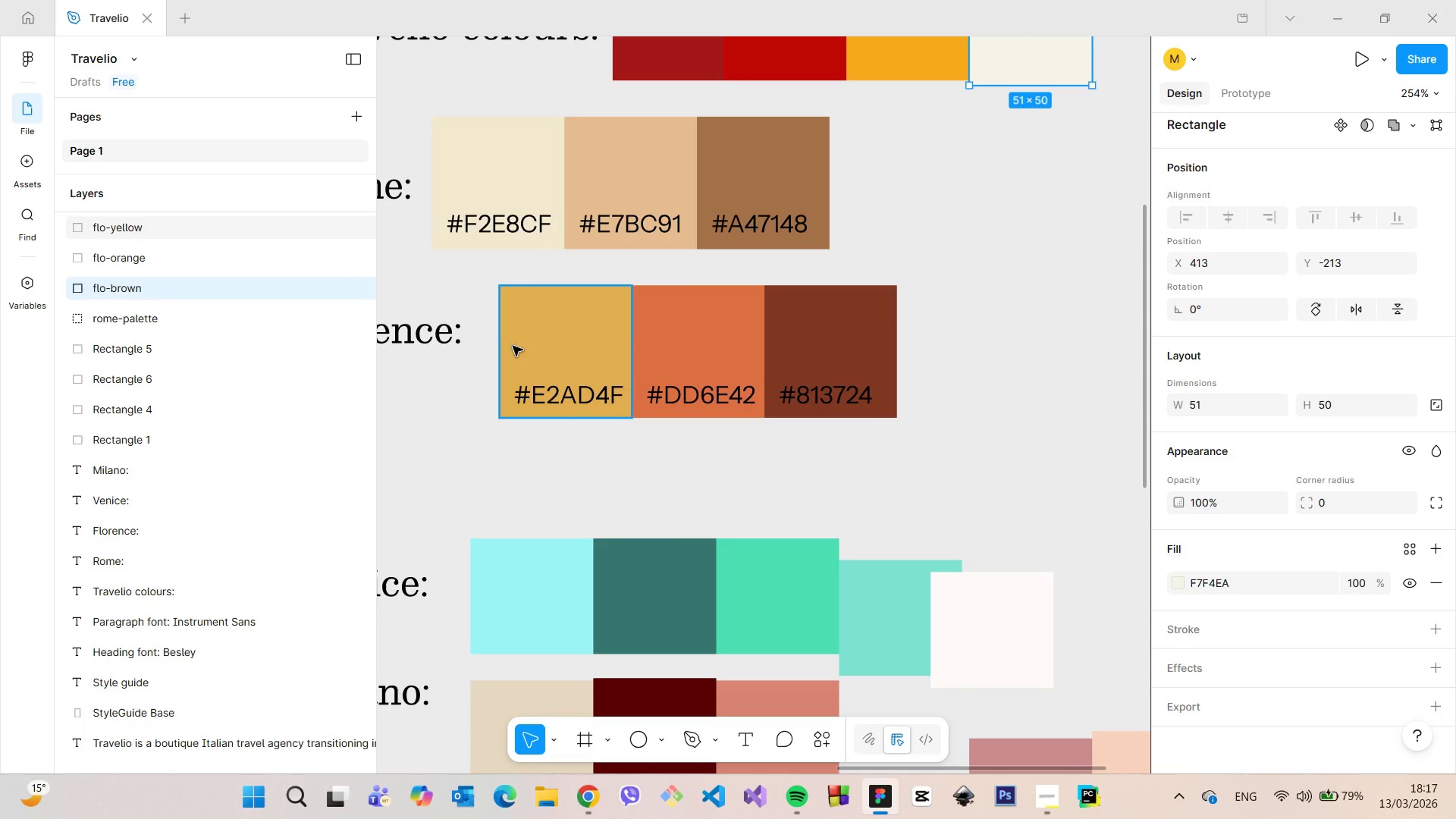 
left_click([533, 345])
 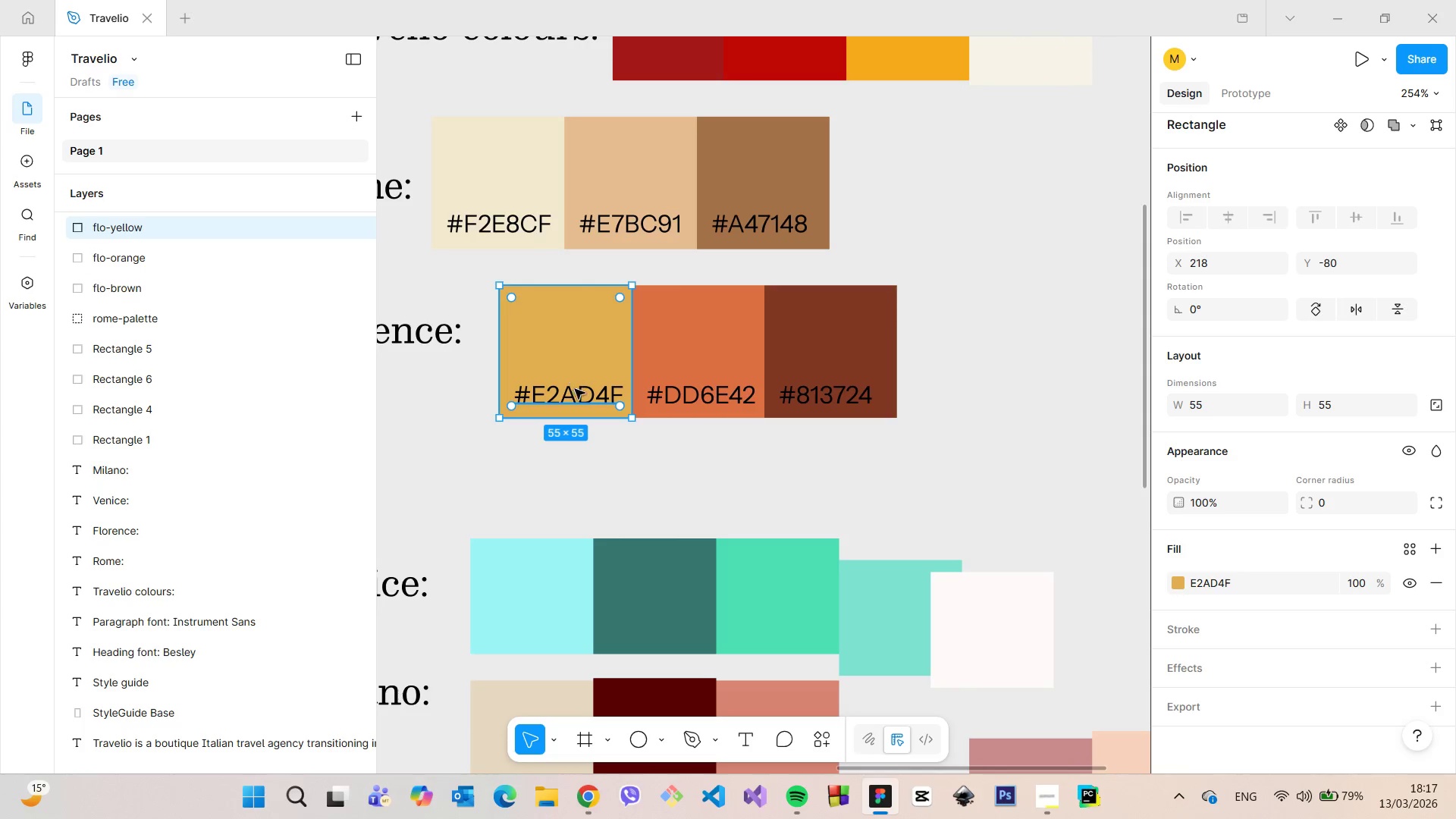 
hold_key(key=ShiftLeft, duration=1.5)
left_click([576, 391])
 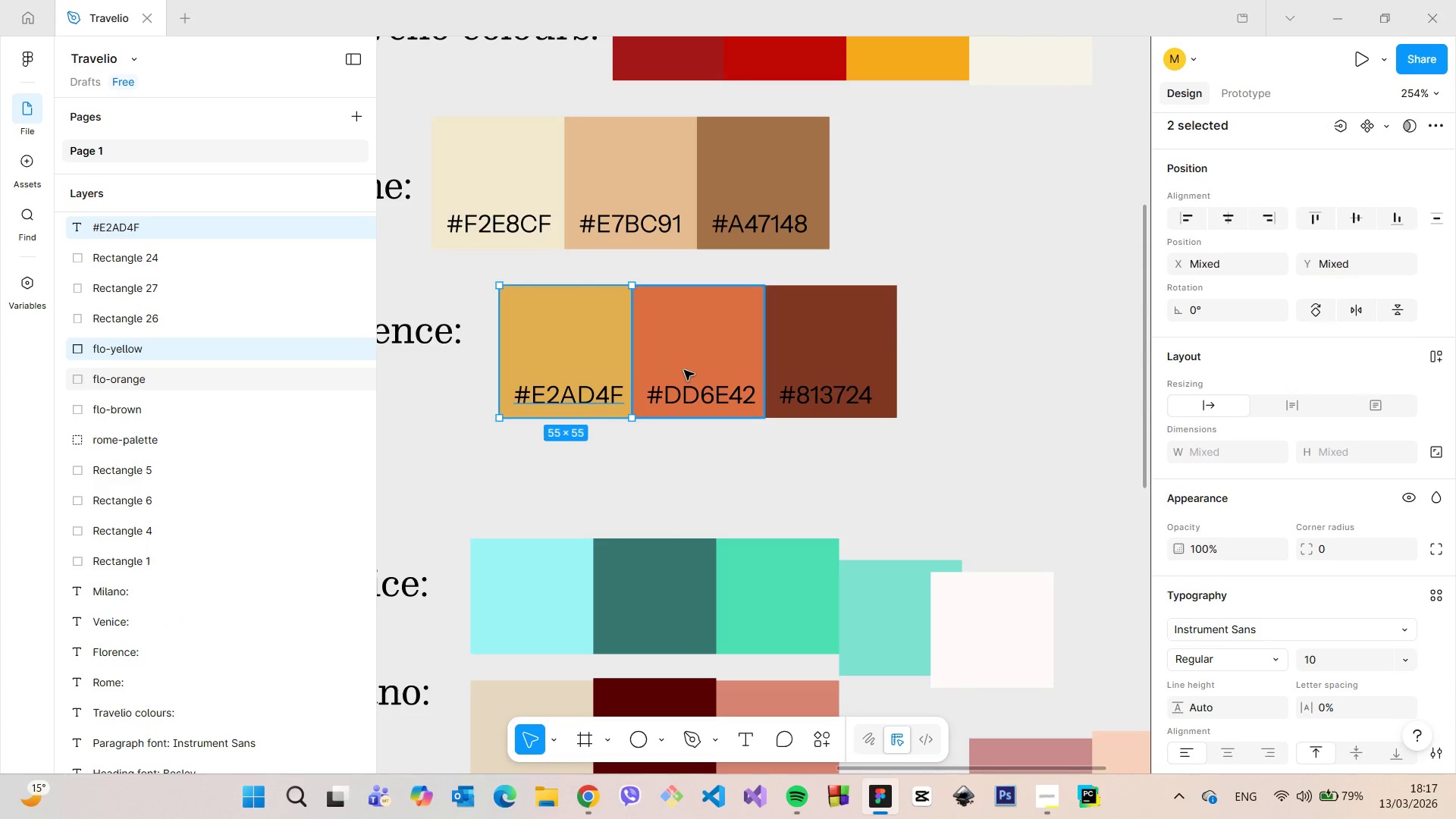 
left_click([684, 370])
 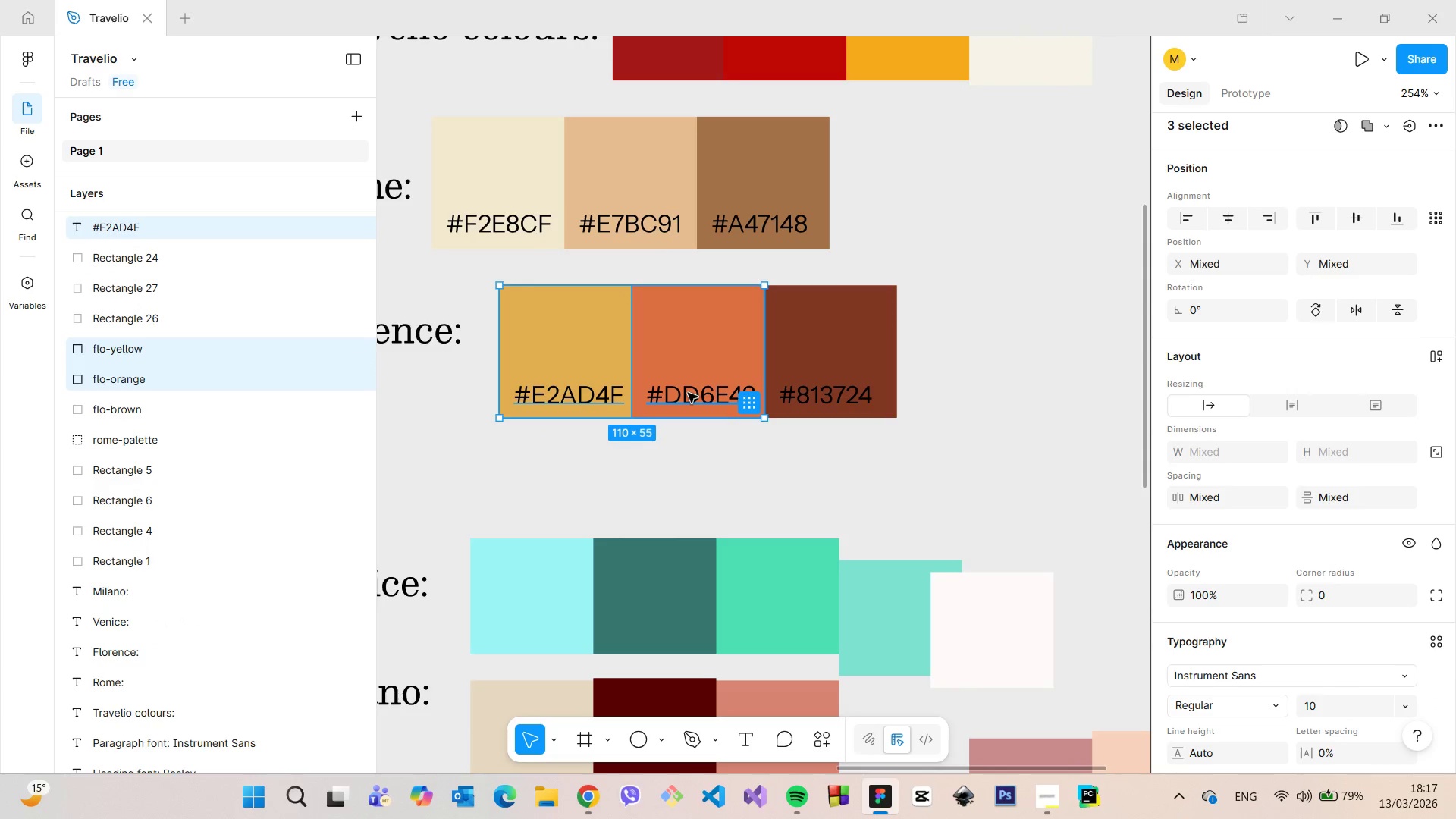 
left_click([688, 393])
 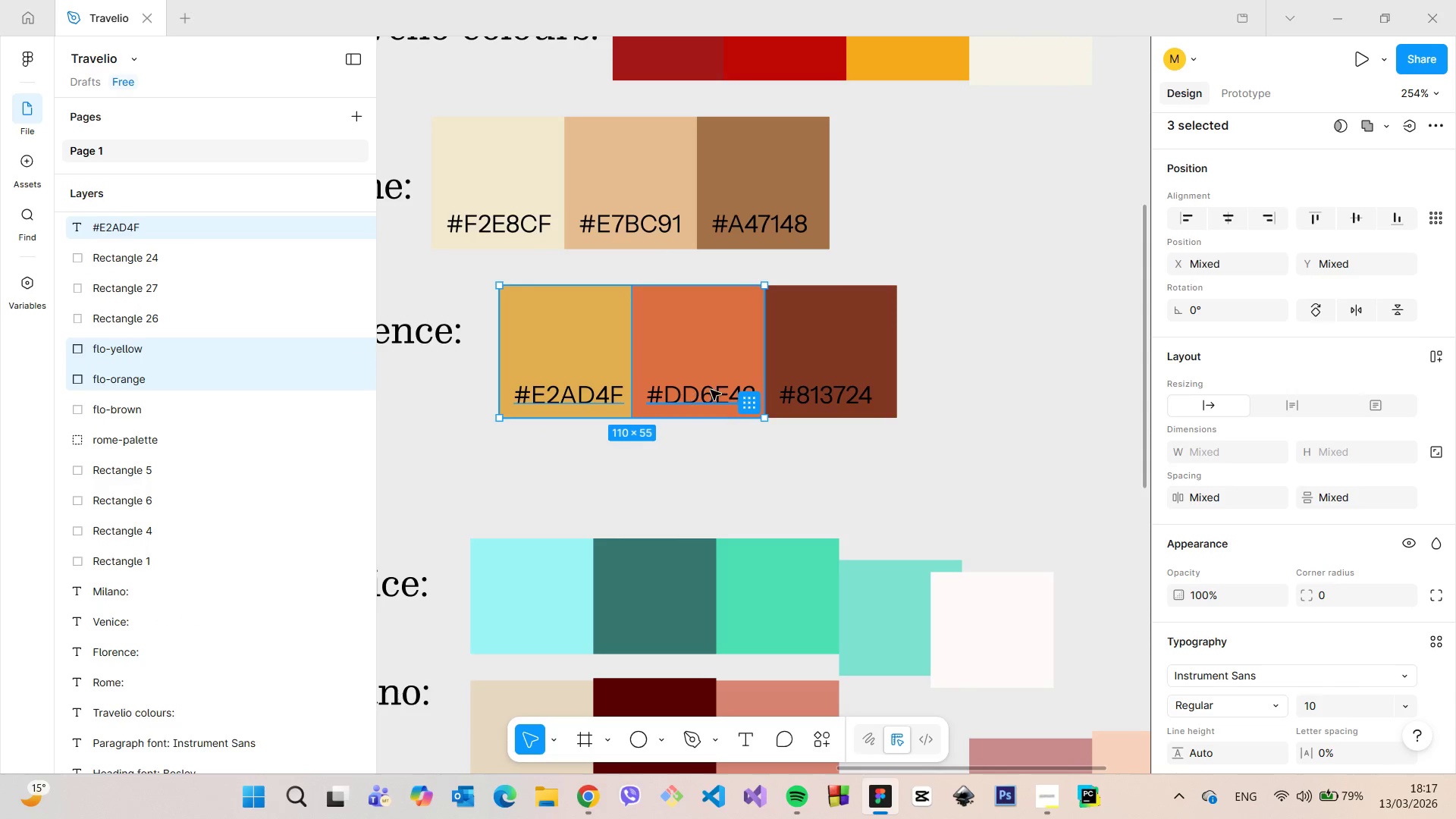 
hold_key(key=ShiftLeft, duration=1.51)
left_click([827, 357])
 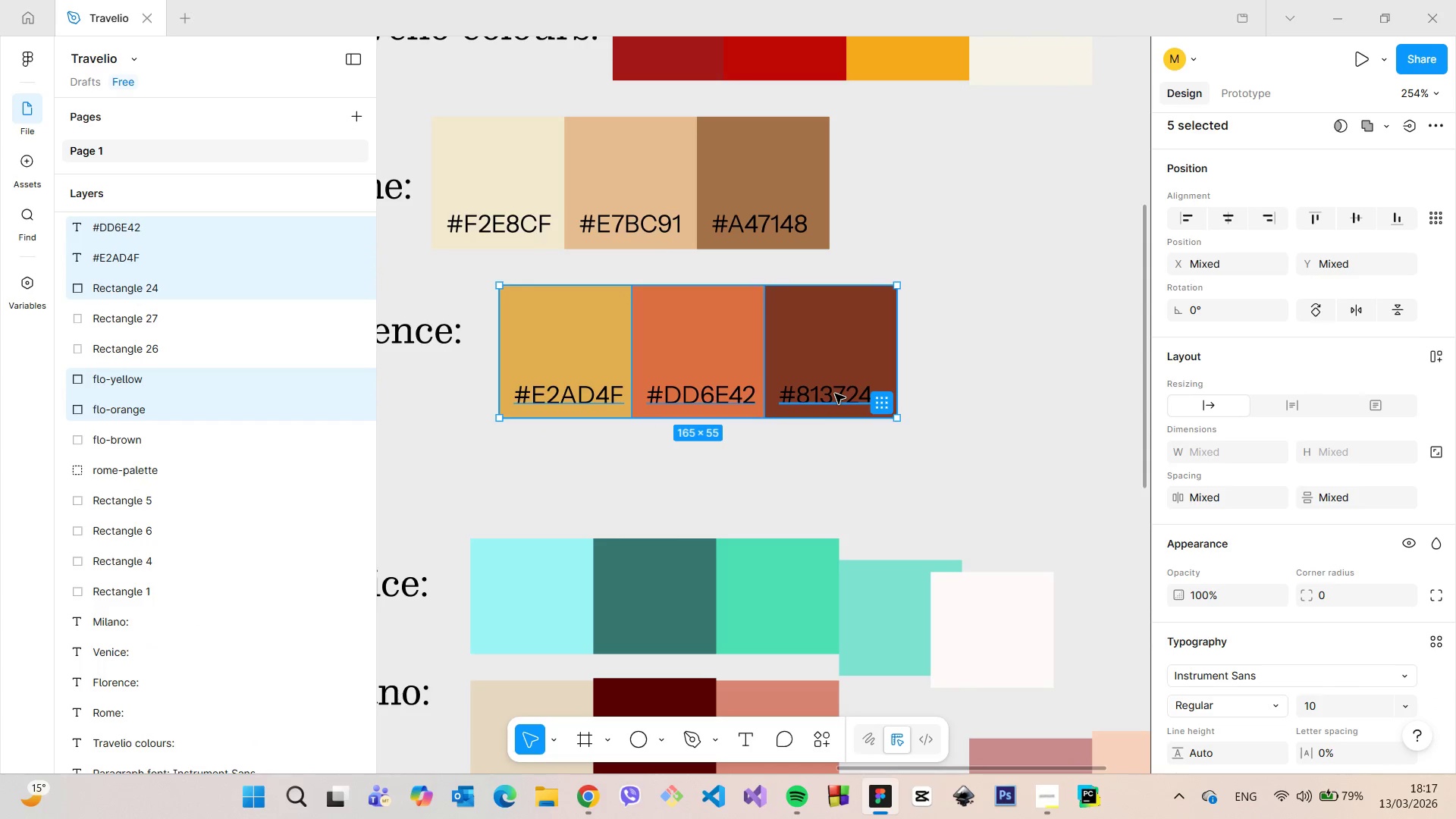 
left_click([835, 394])
 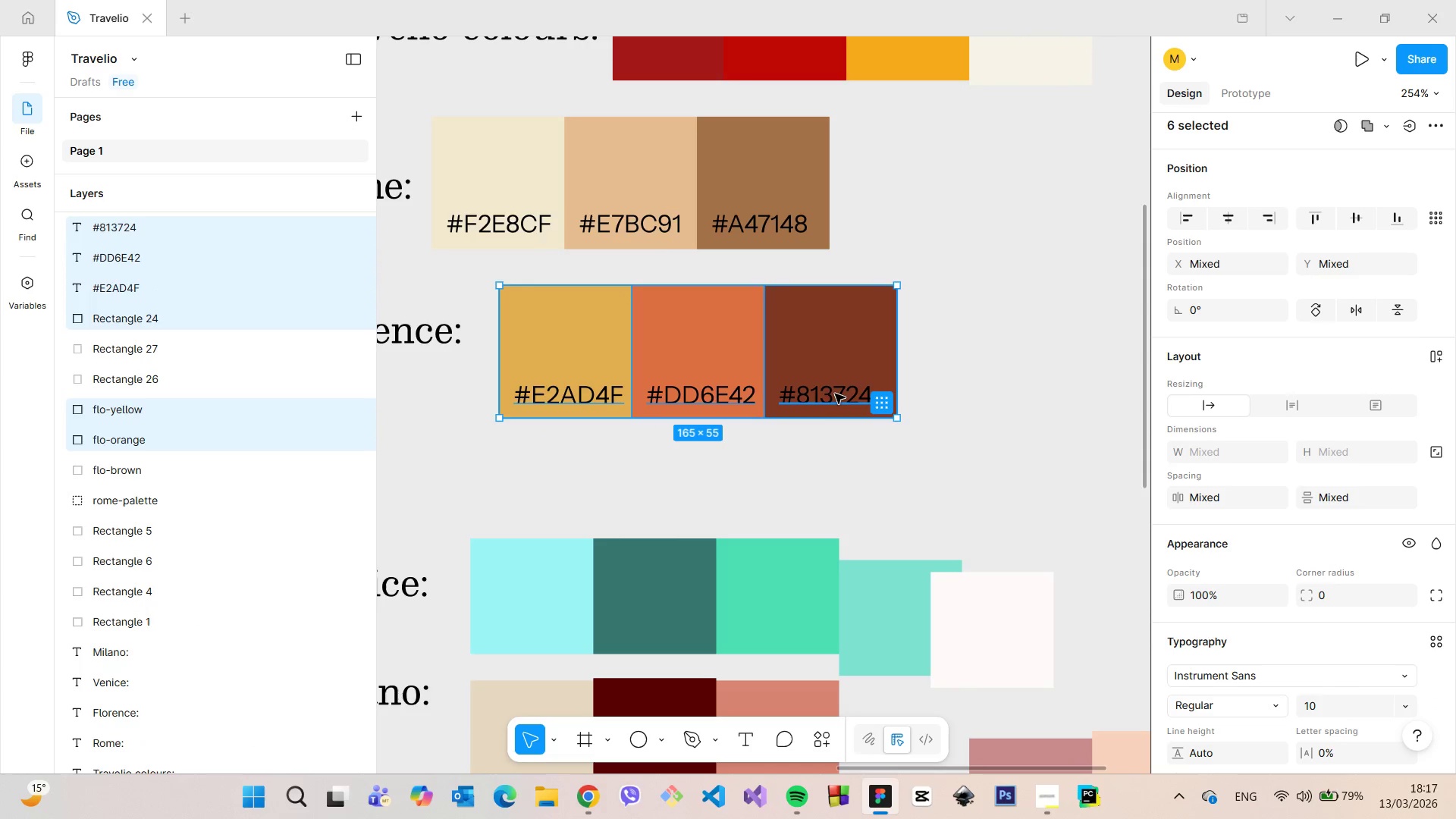 
key(Shift+ShiftLeft)
 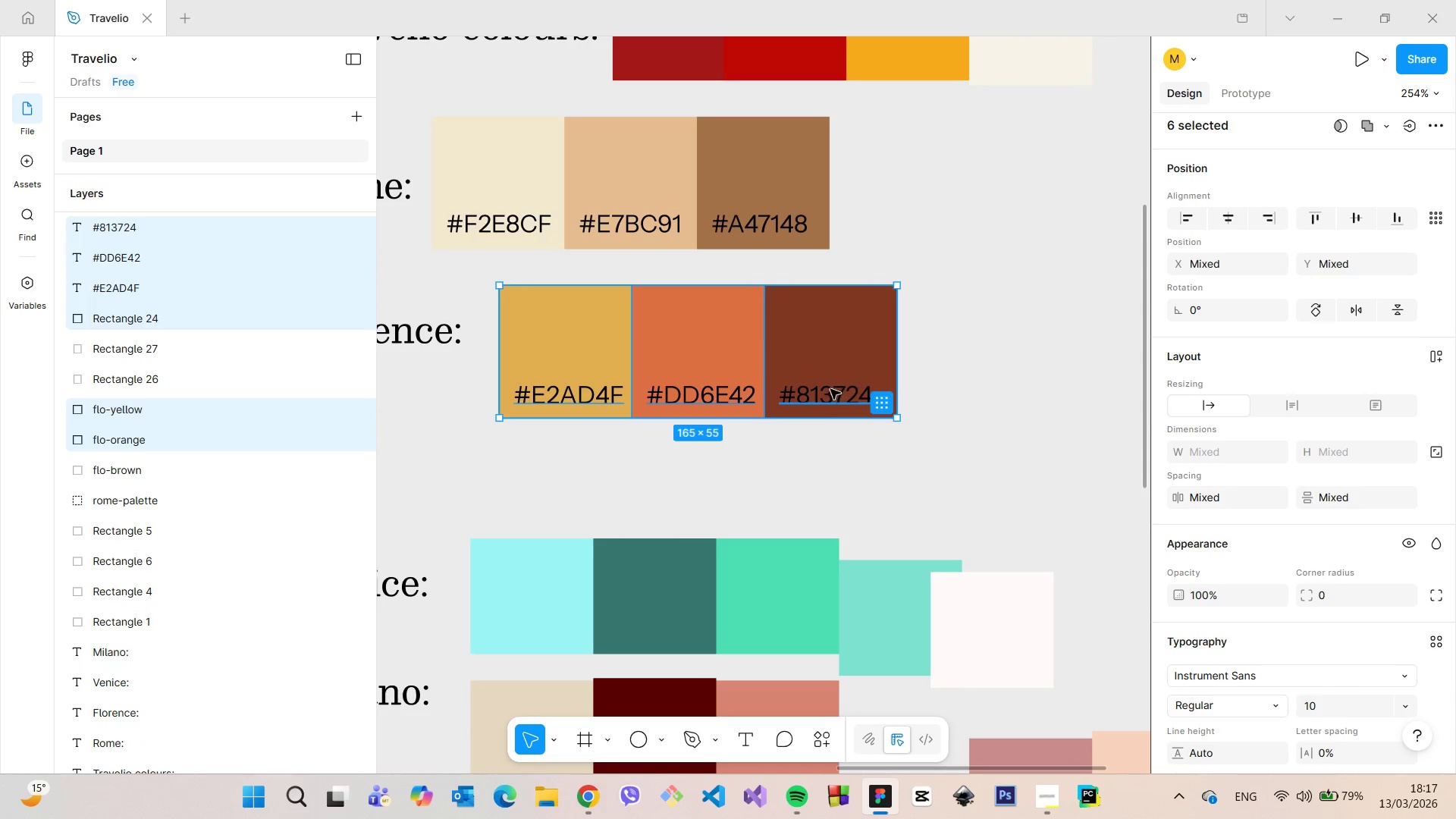 
key(Shift+ShiftLeft)
 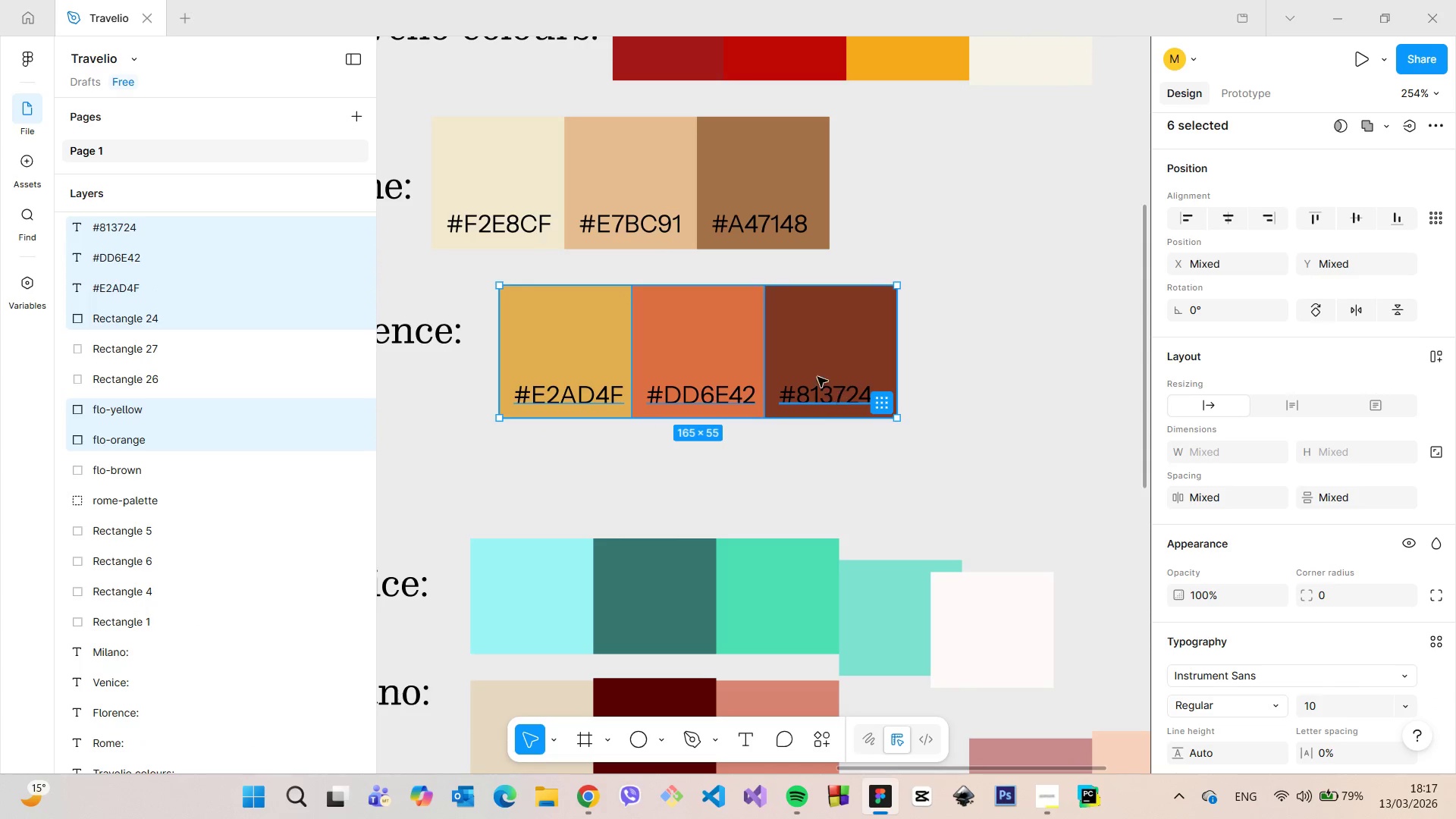 
key(Shift+ShiftLeft)
 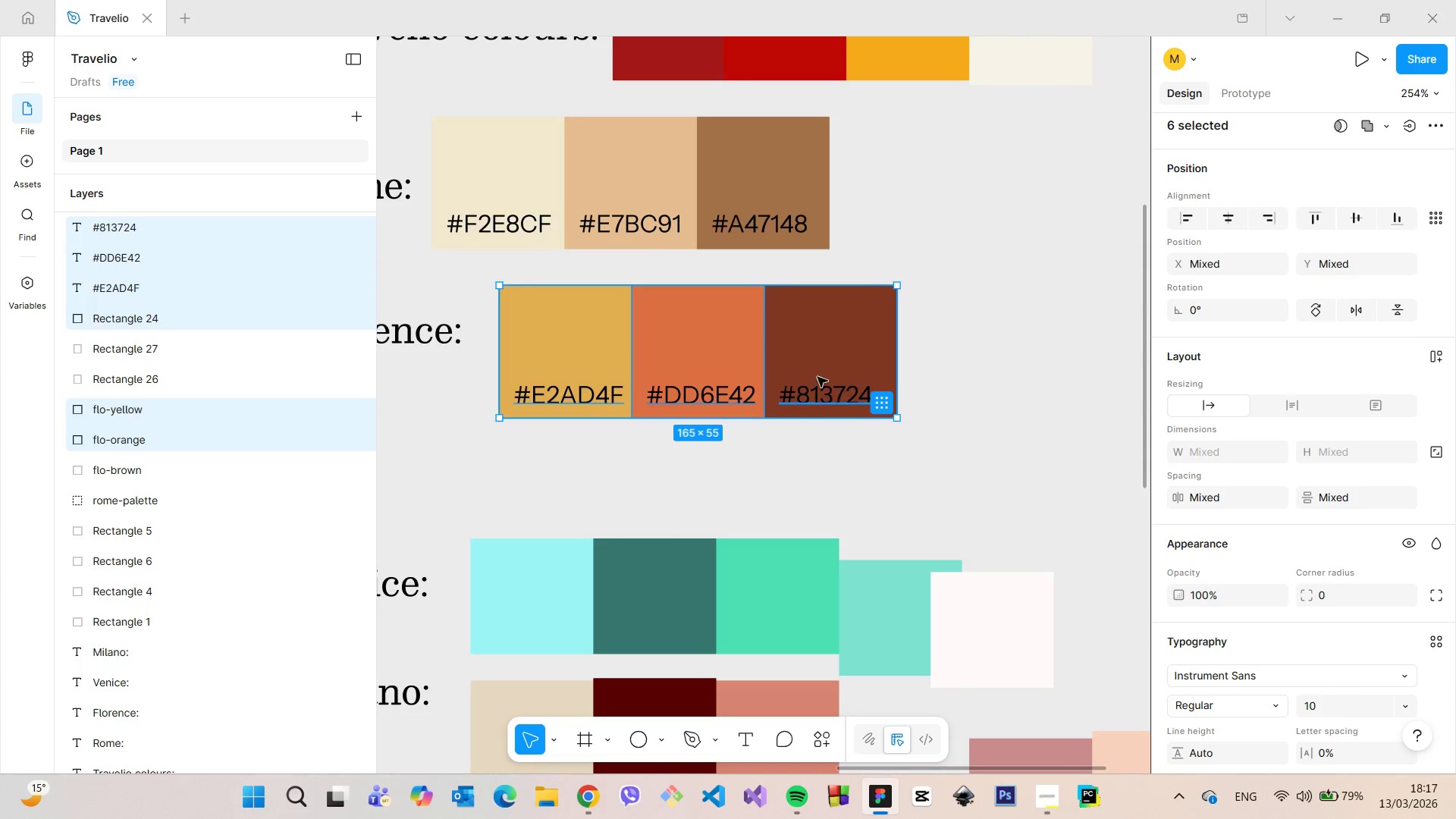 
key(Shift+ShiftLeft)
 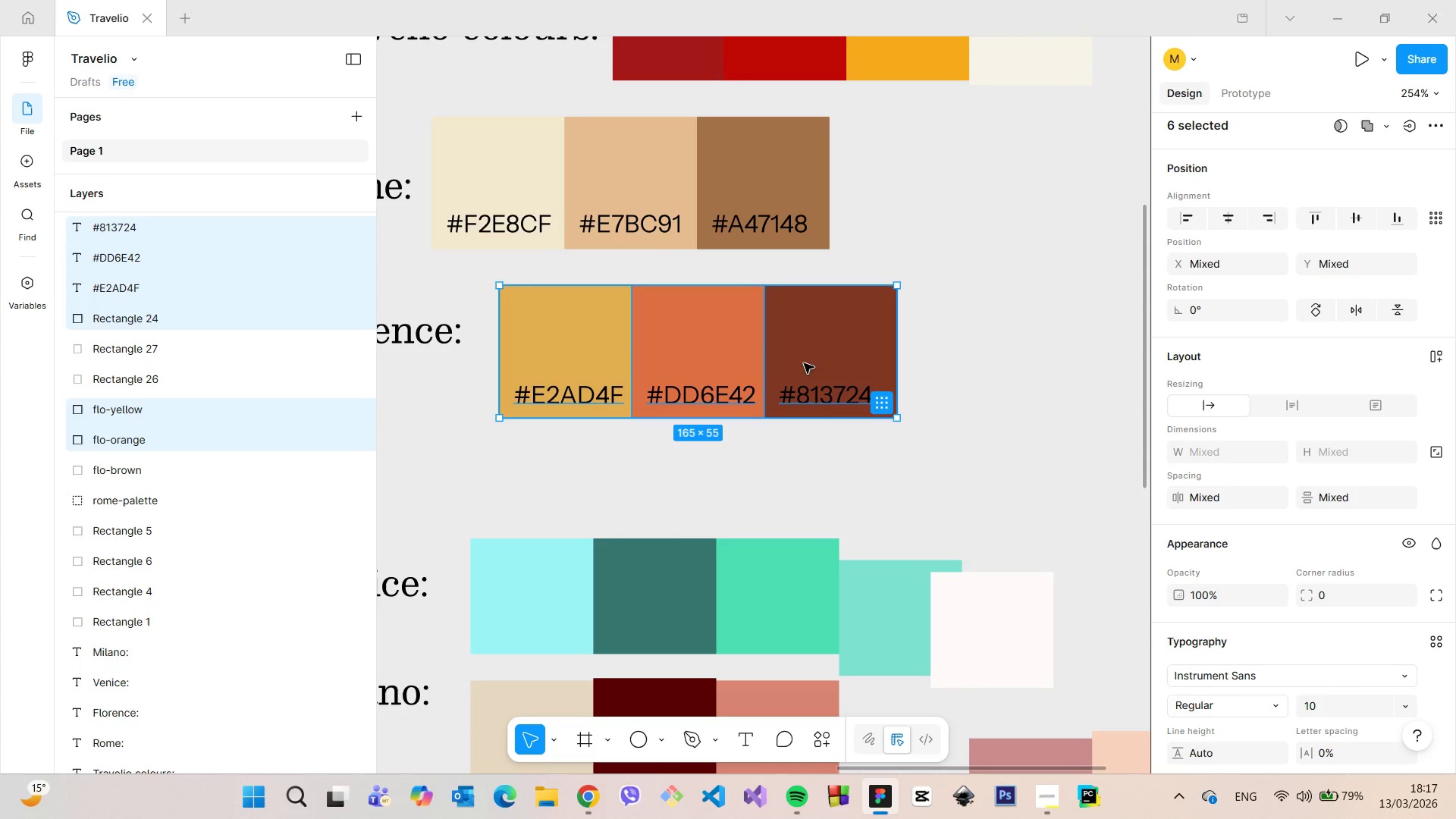 
key(Shift+ShiftLeft)
 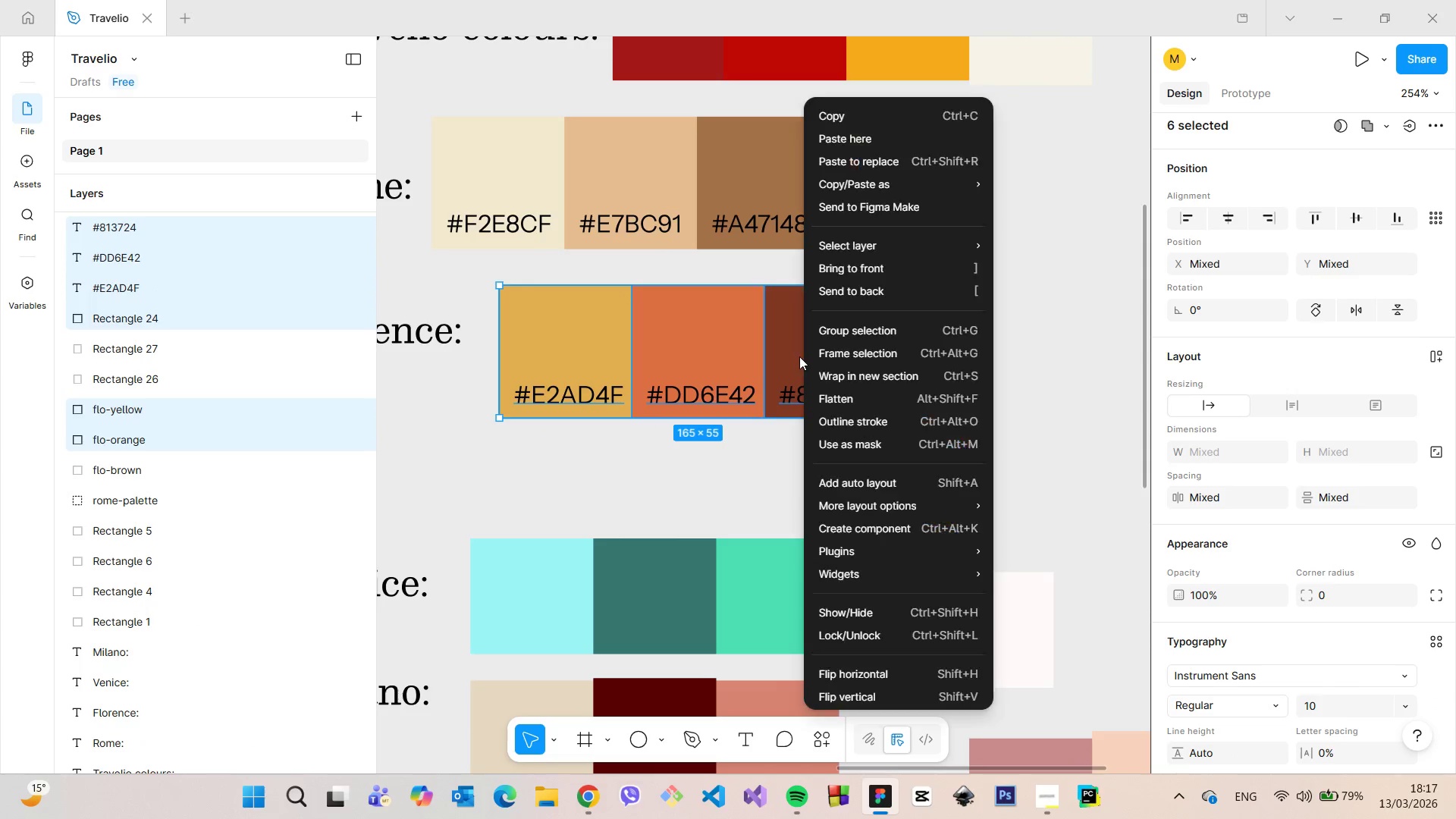 
right_click([799, 356])
 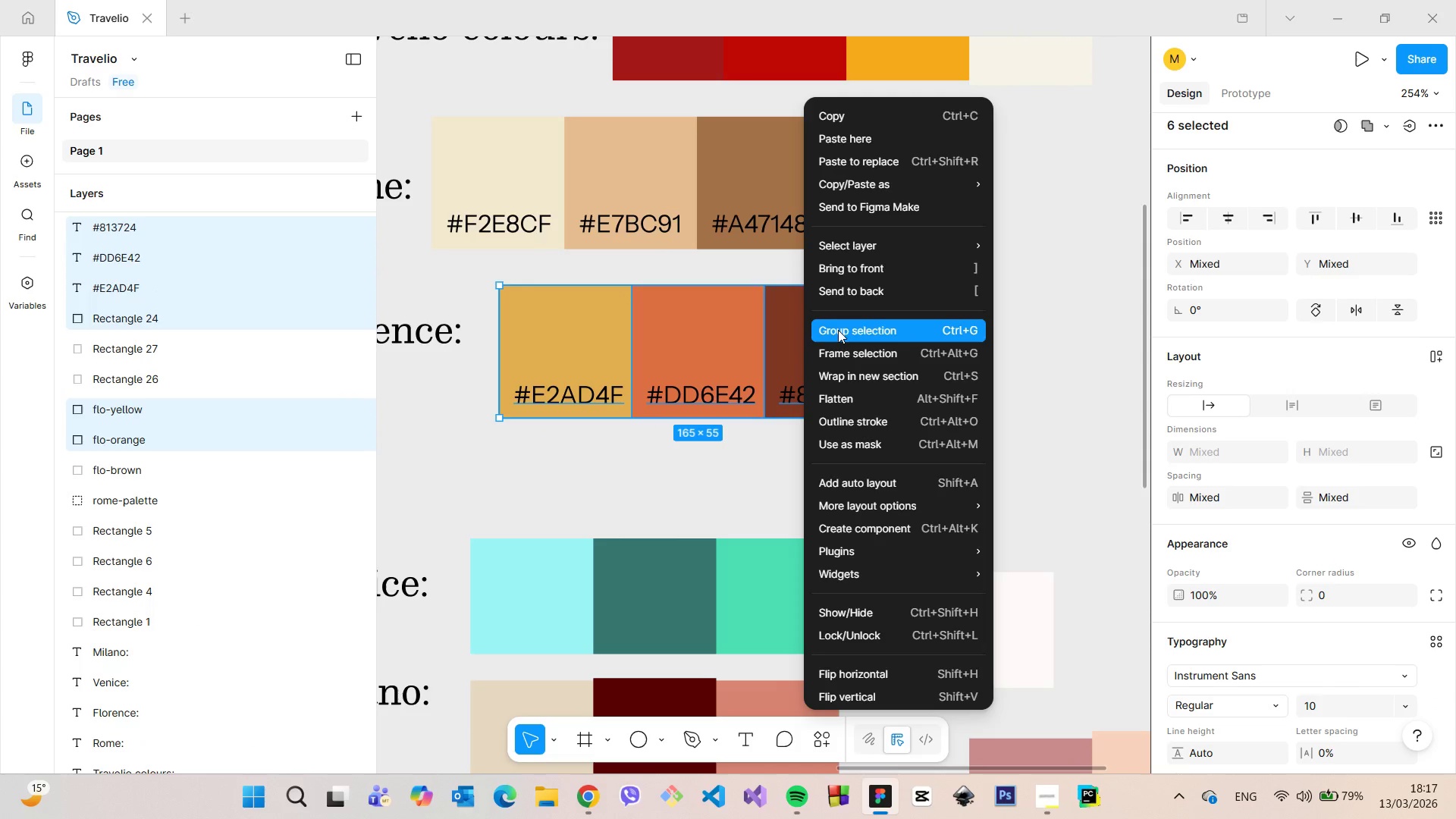 
left_click([838, 330])
 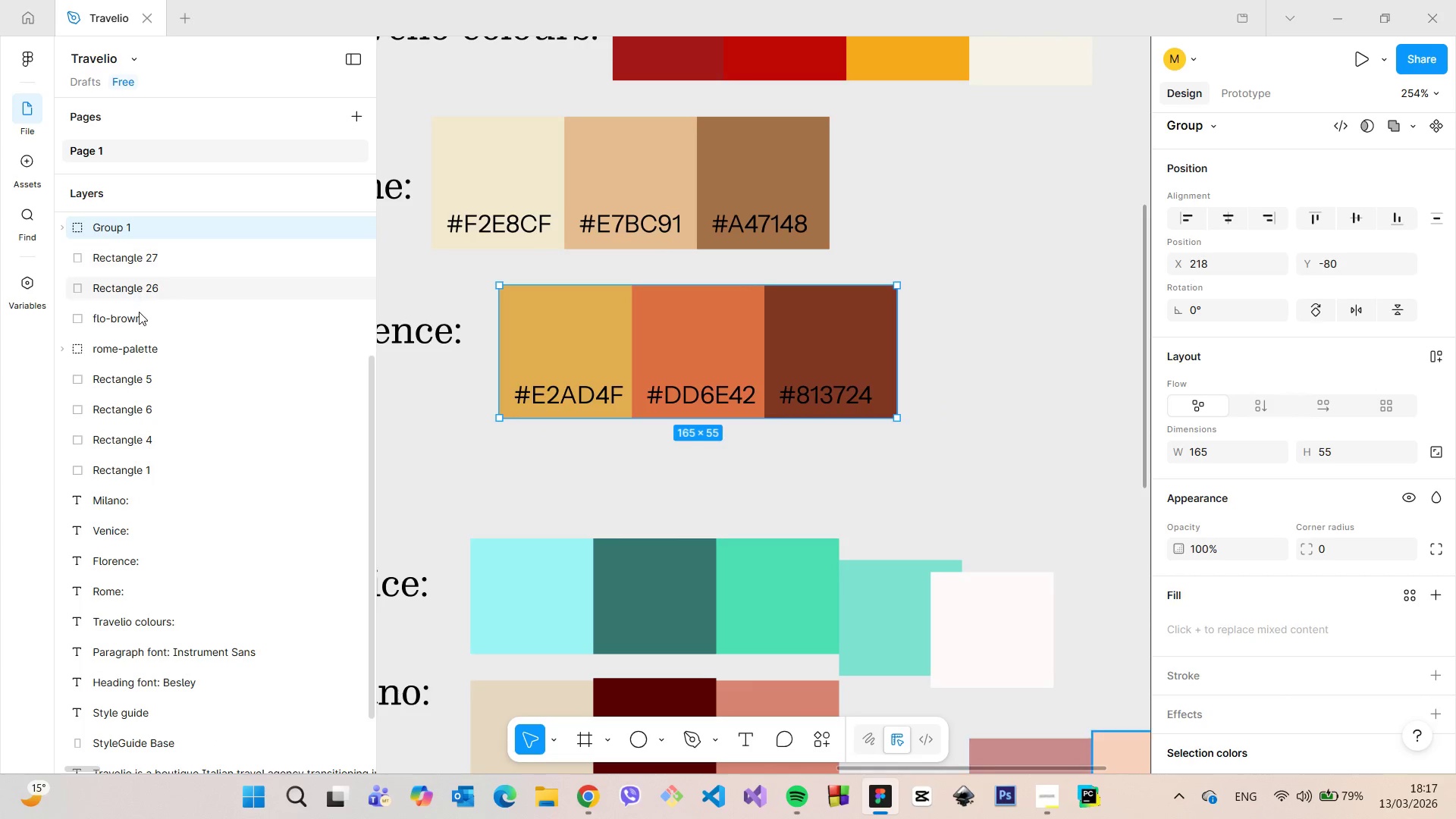 
left_click([139, 322])
 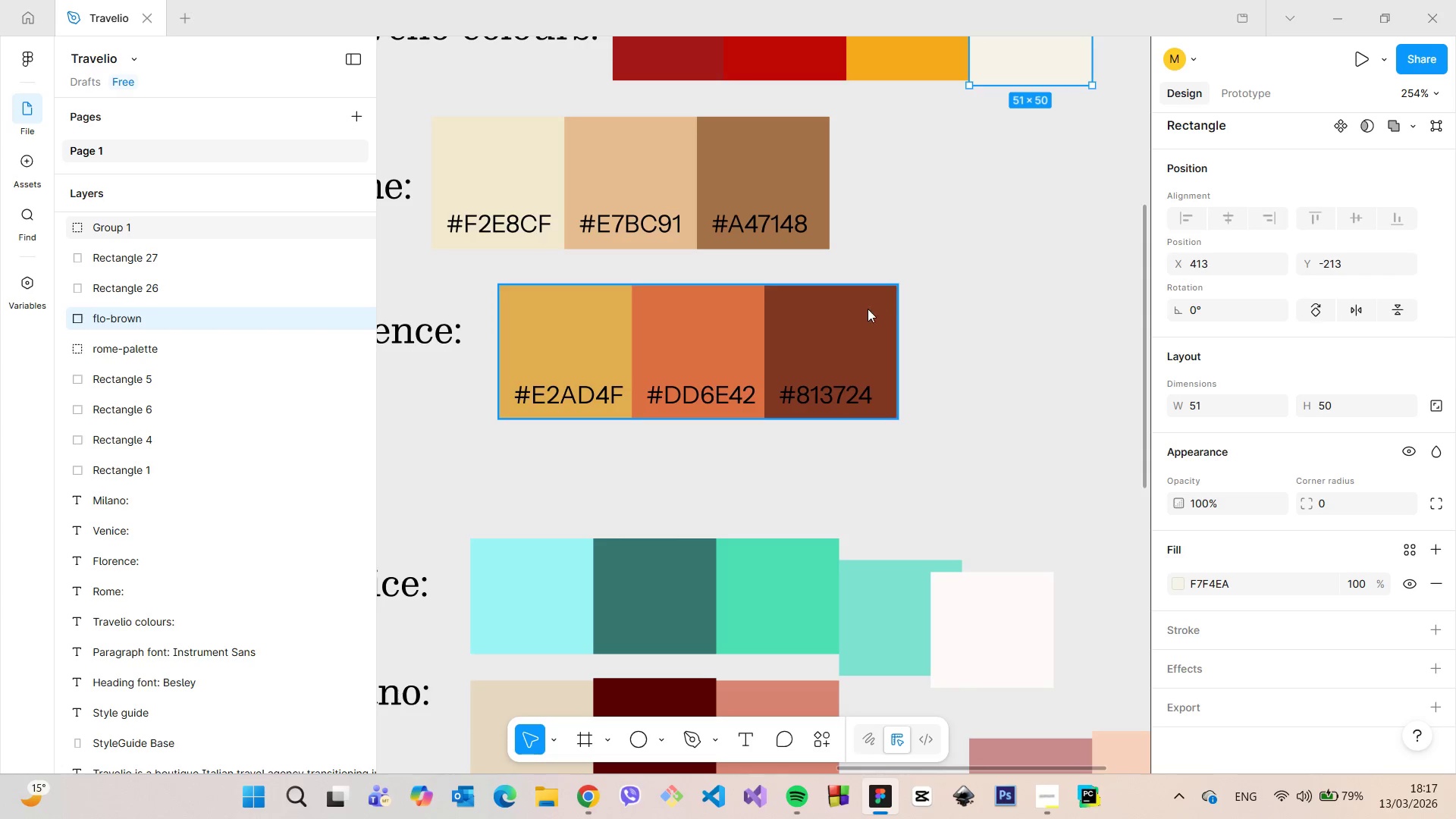 
double_click([867, 309])
 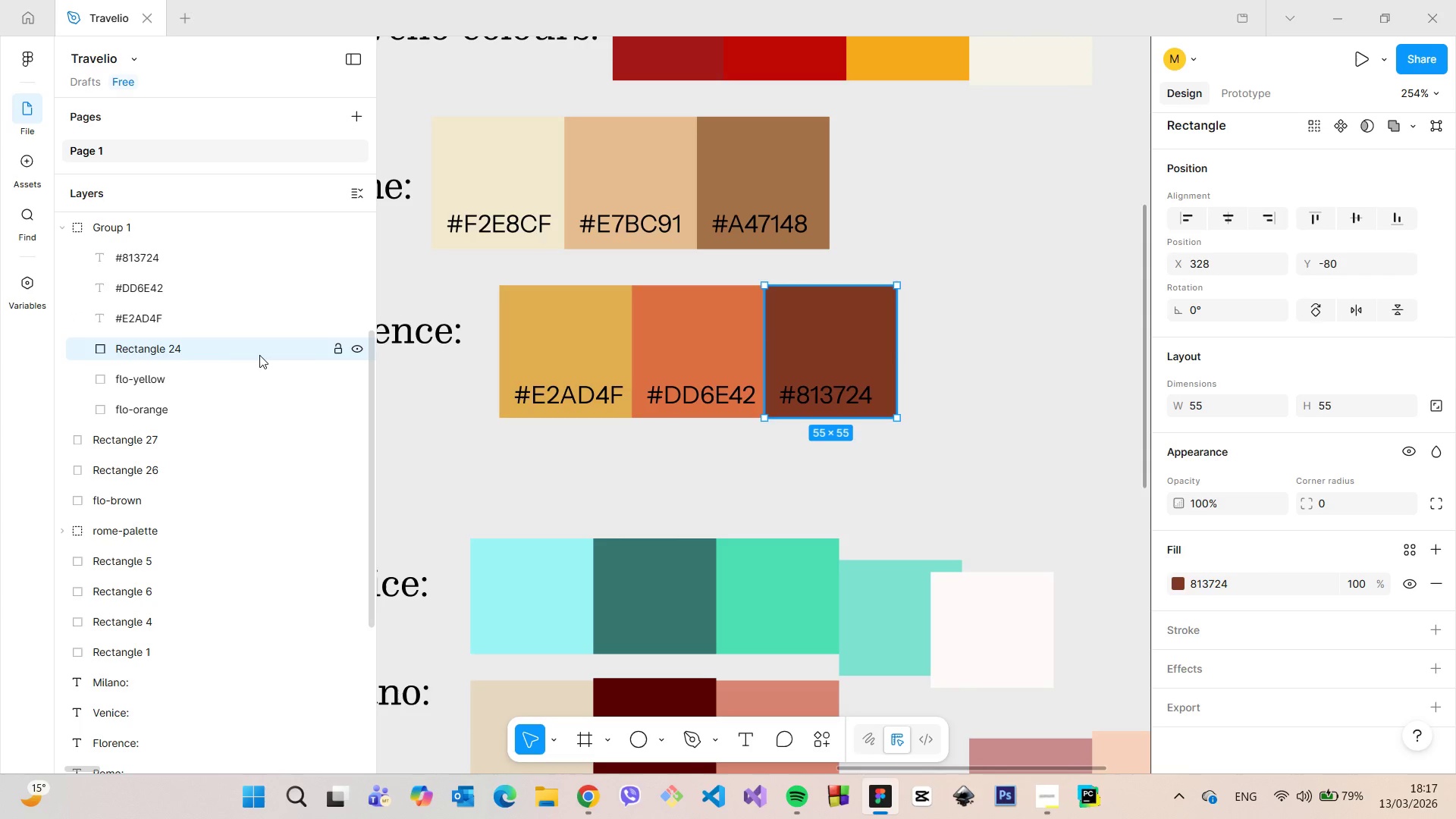 
double_click([259, 355])
 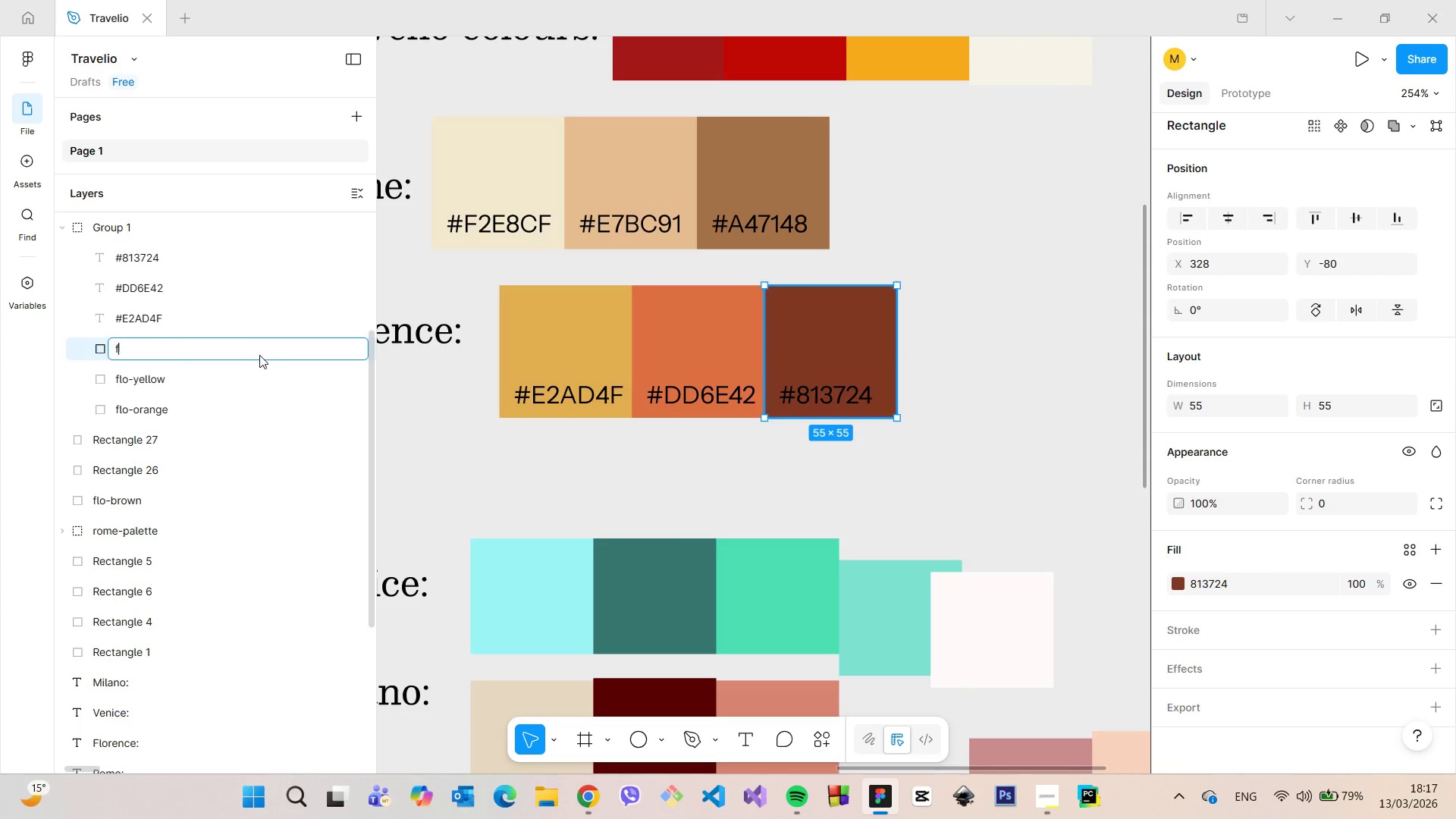 
type(flo-brown)
 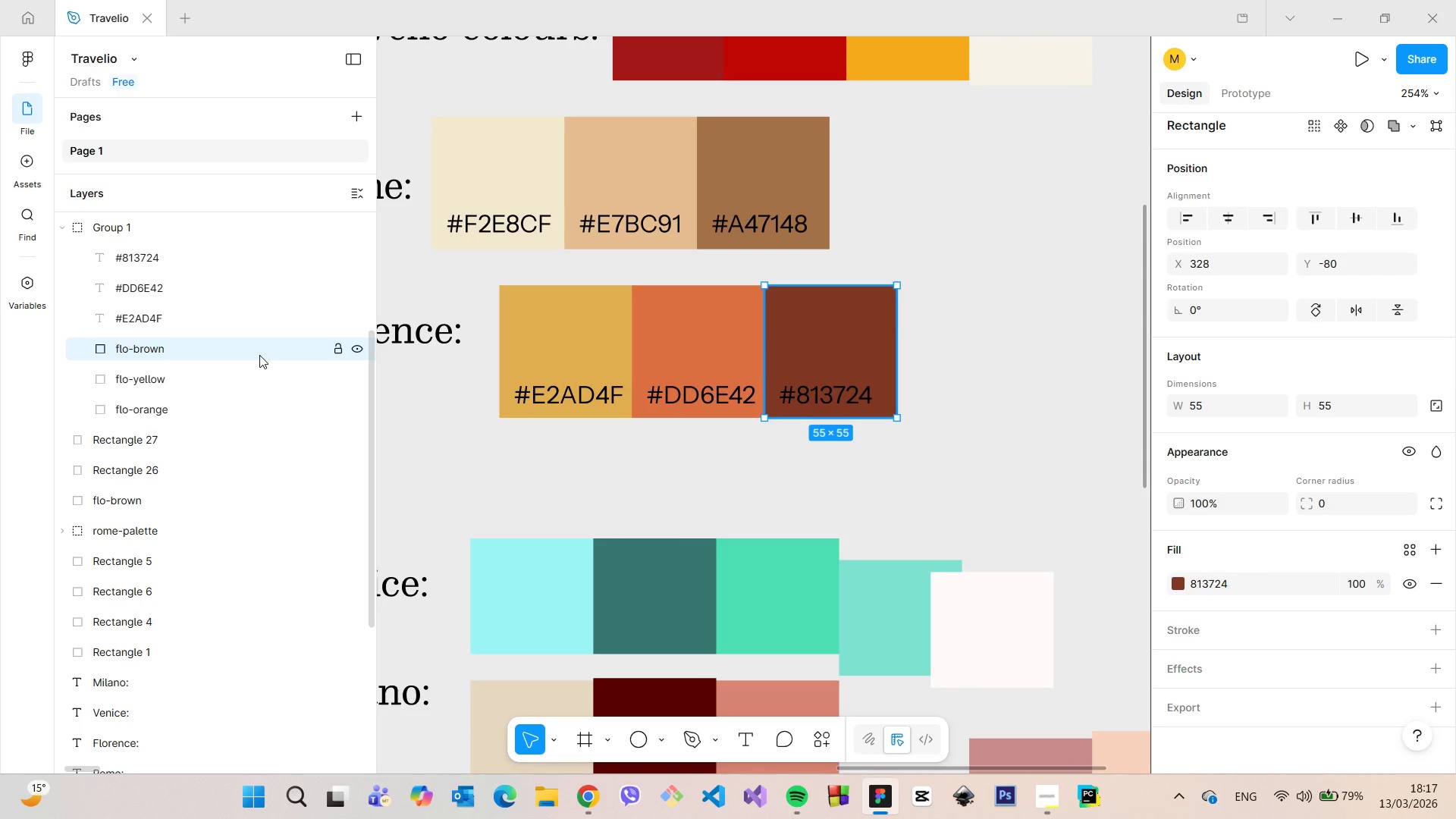 
key(Enter)
 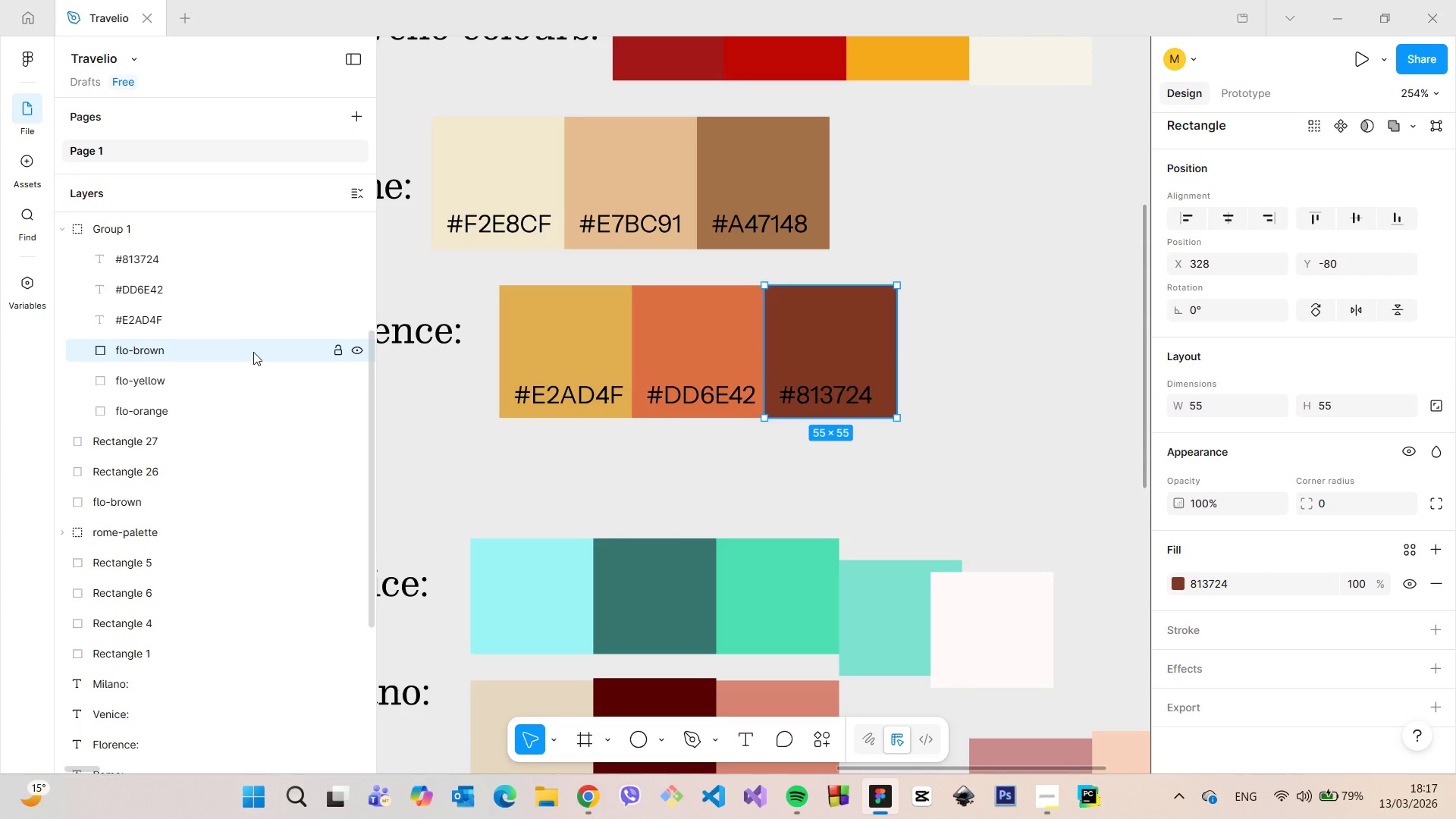 
scroll: coordinate [253, 352], scroll_direction: up, amount: 1.0
 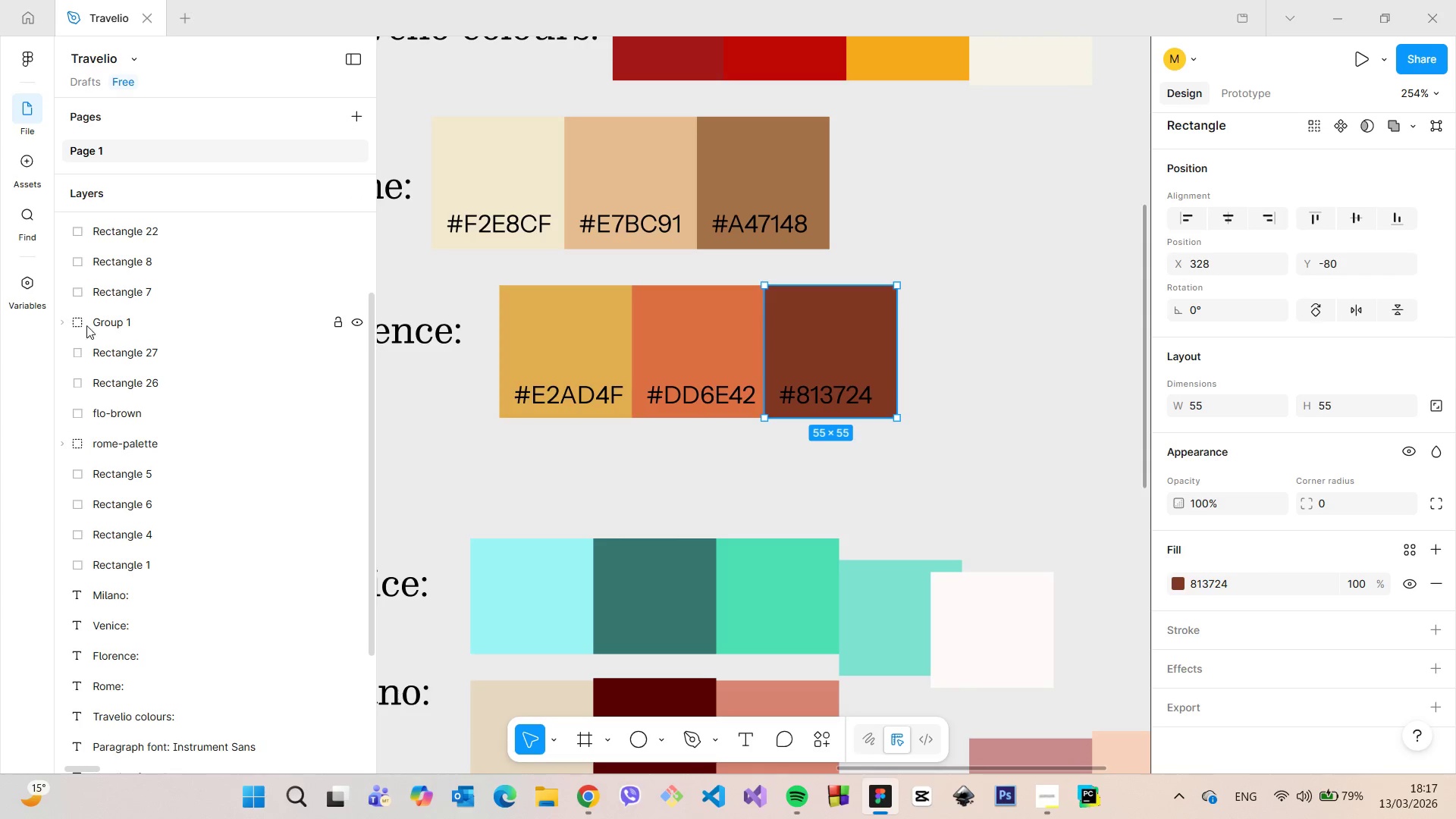 
double_click([108, 328])
 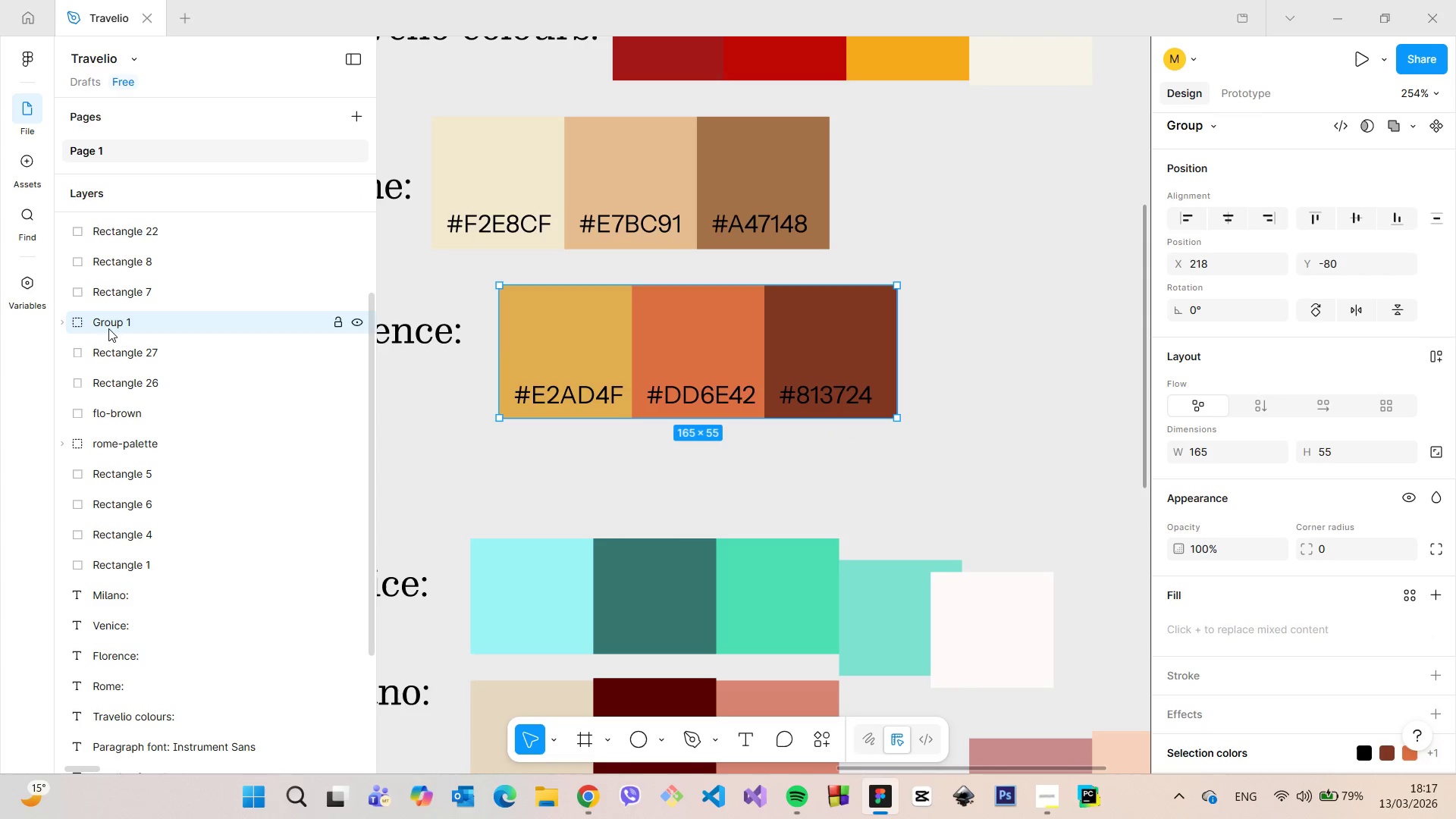 
triple_click([108, 328])
 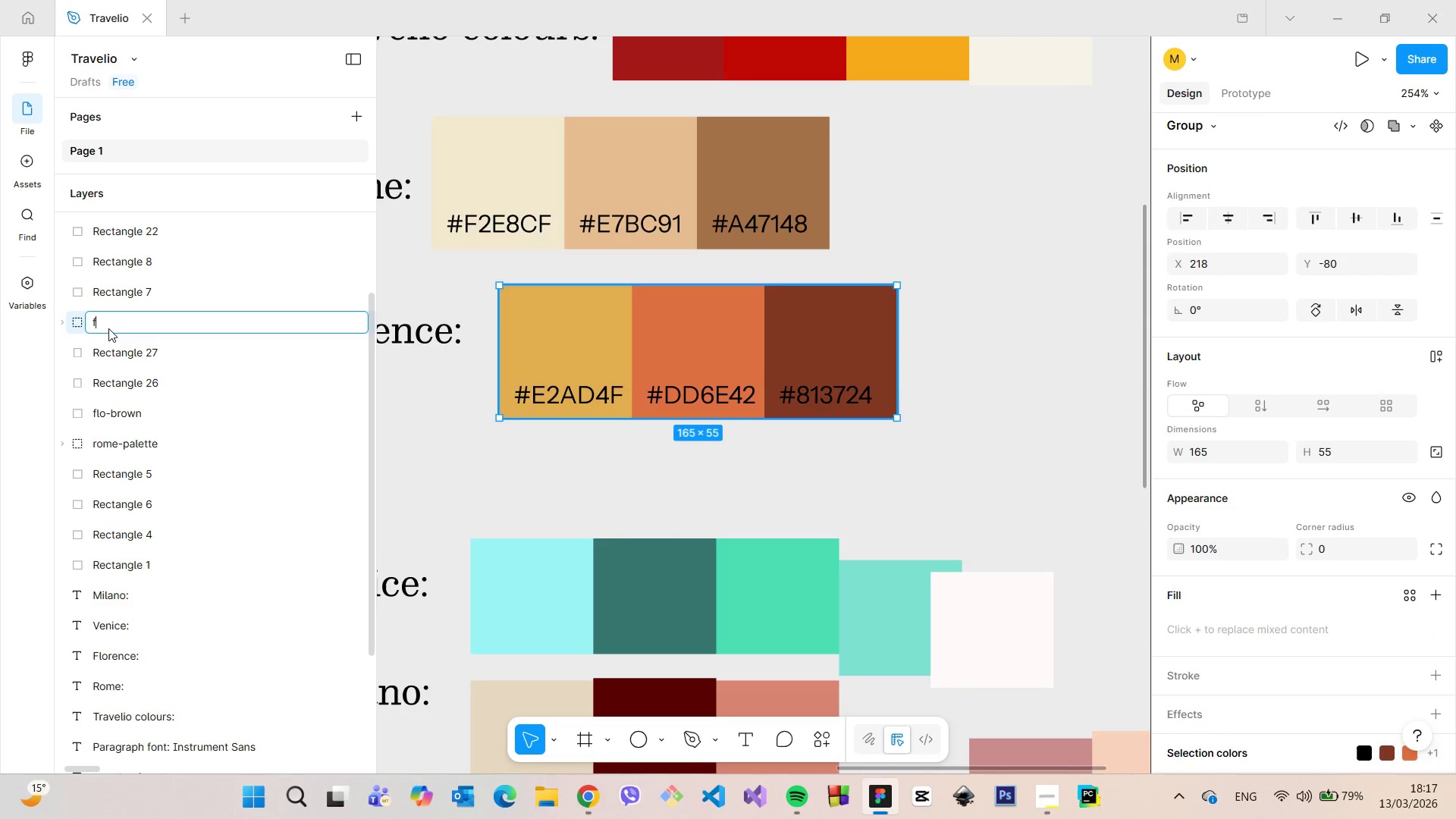 
type(flo-palette)
 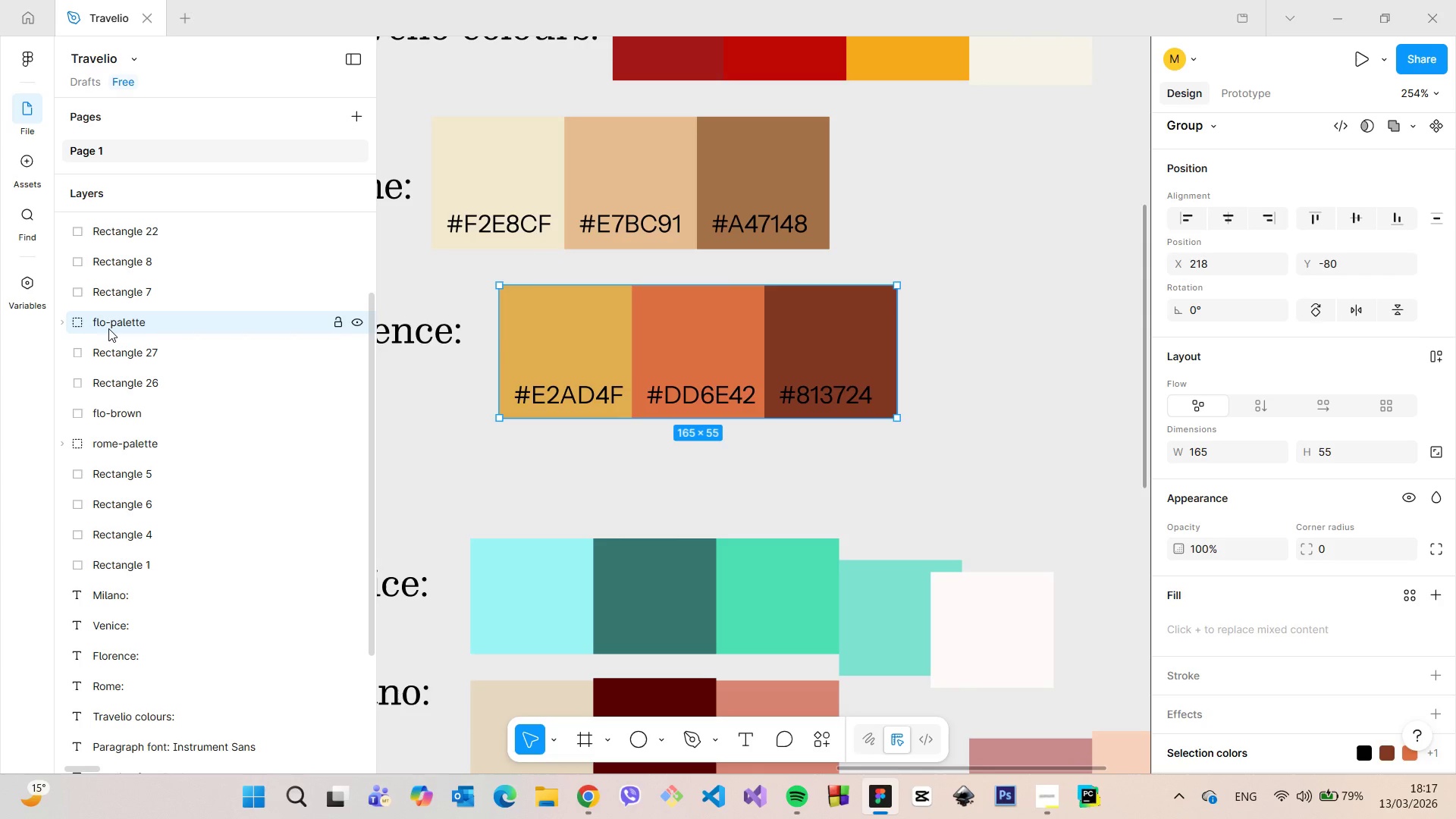 
key(Enter)
 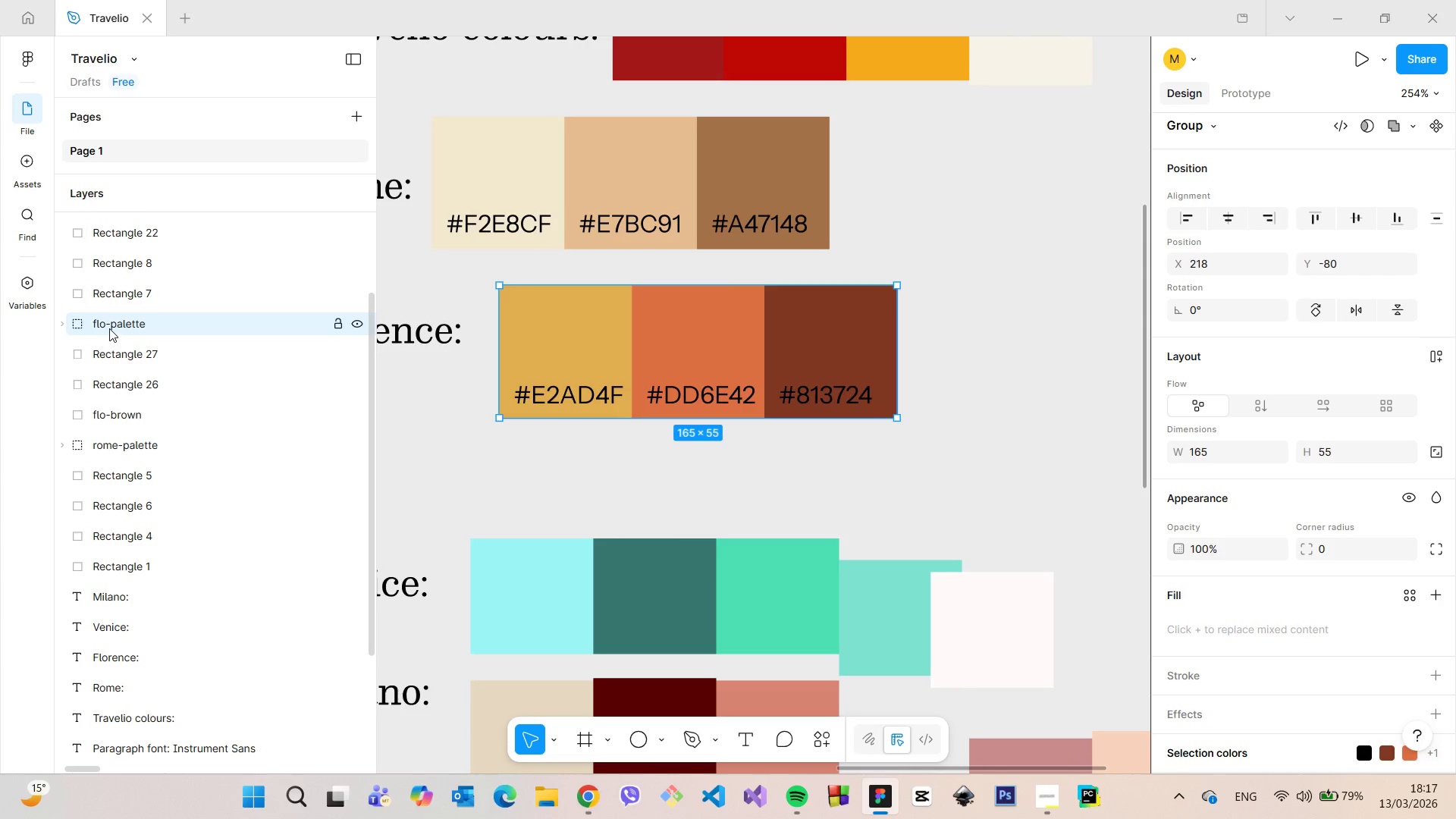 
scroll: coordinate [109, 328], scroll_direction: up, amount: 1.0
 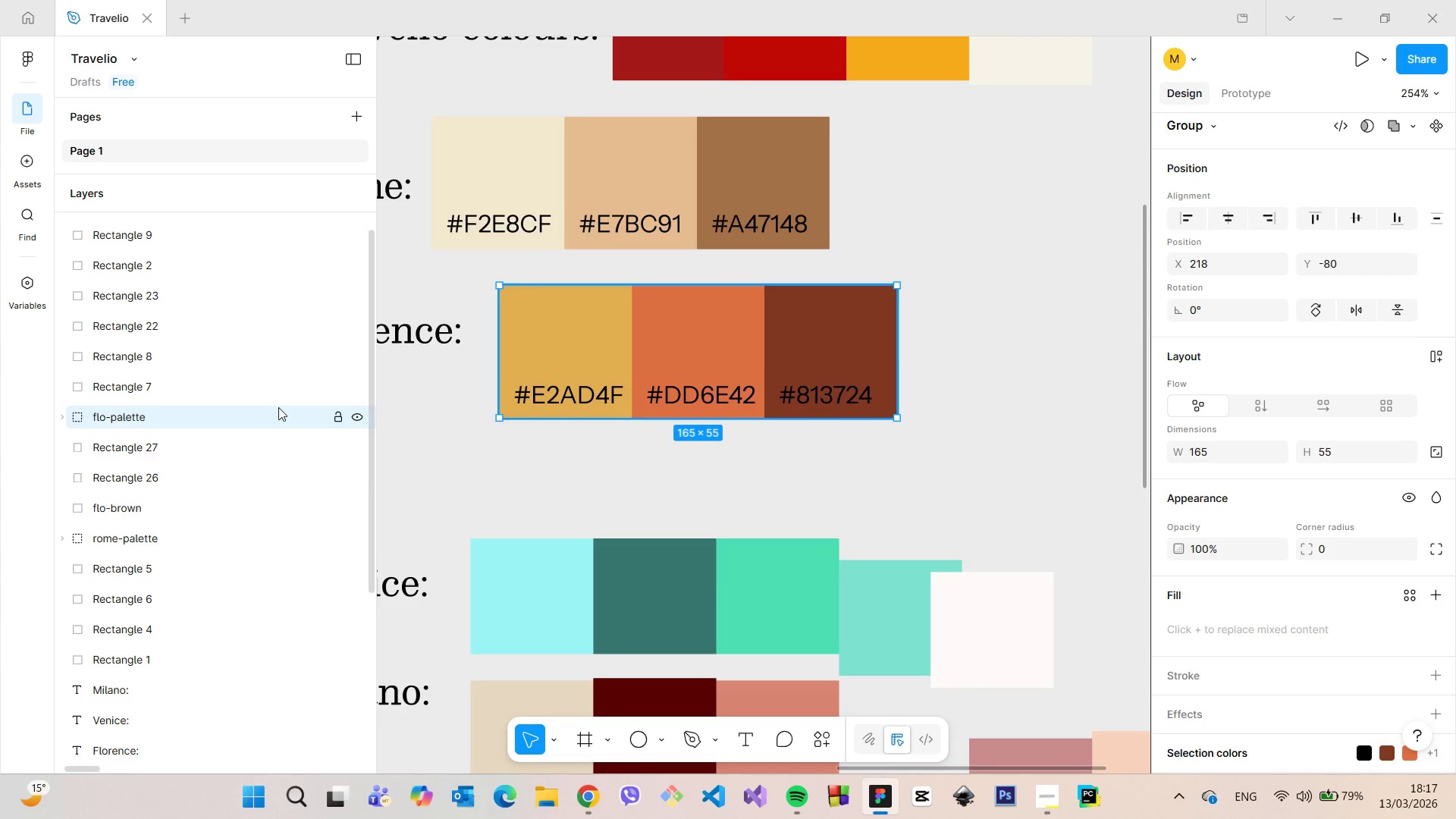 
scroll: coordinate [461, 400], scroll_direction: down, amount: 10.0
 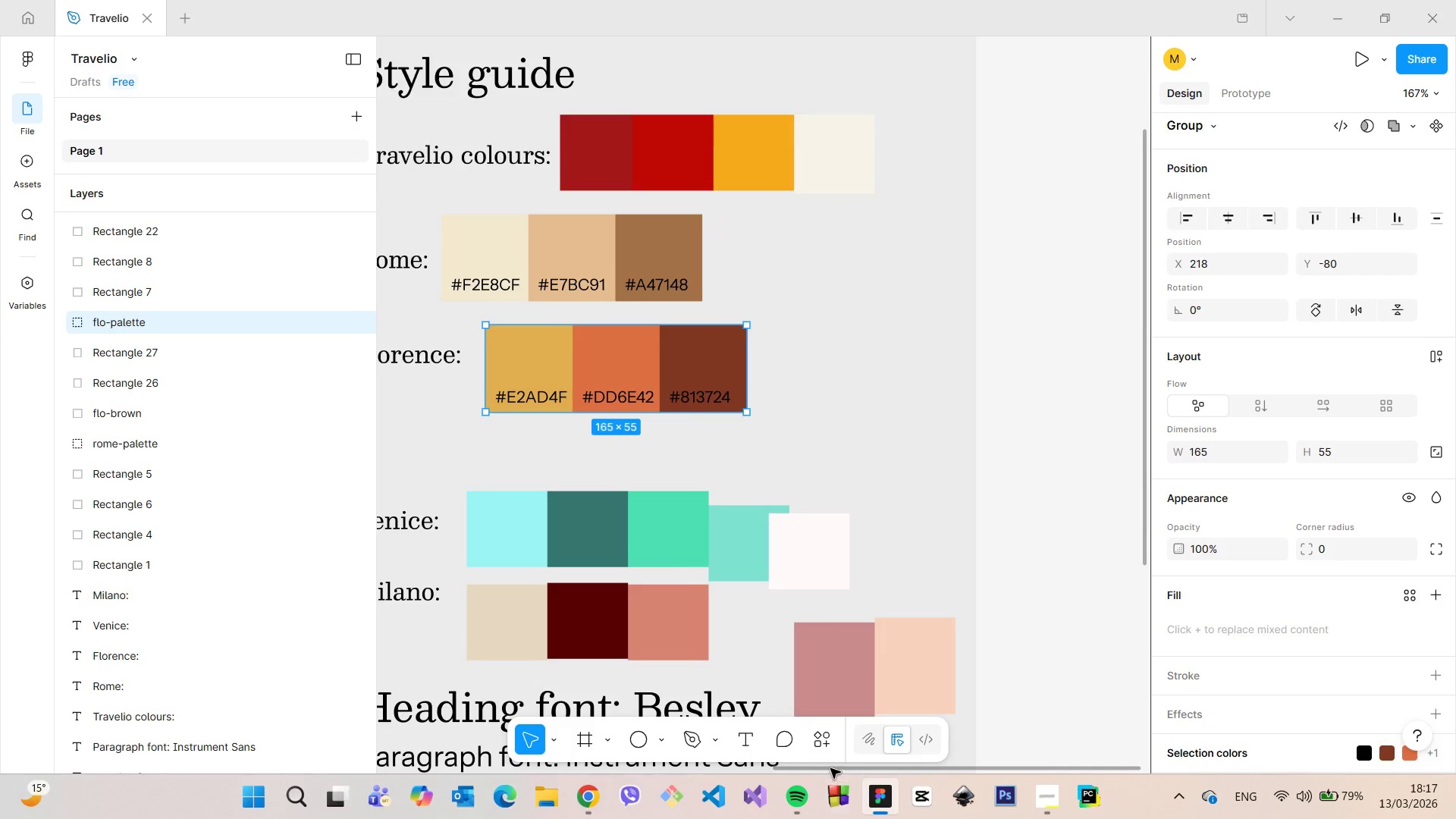 
left_click_drag(start_coordinate=[830, 767], to_coordinate=[733, 746])
 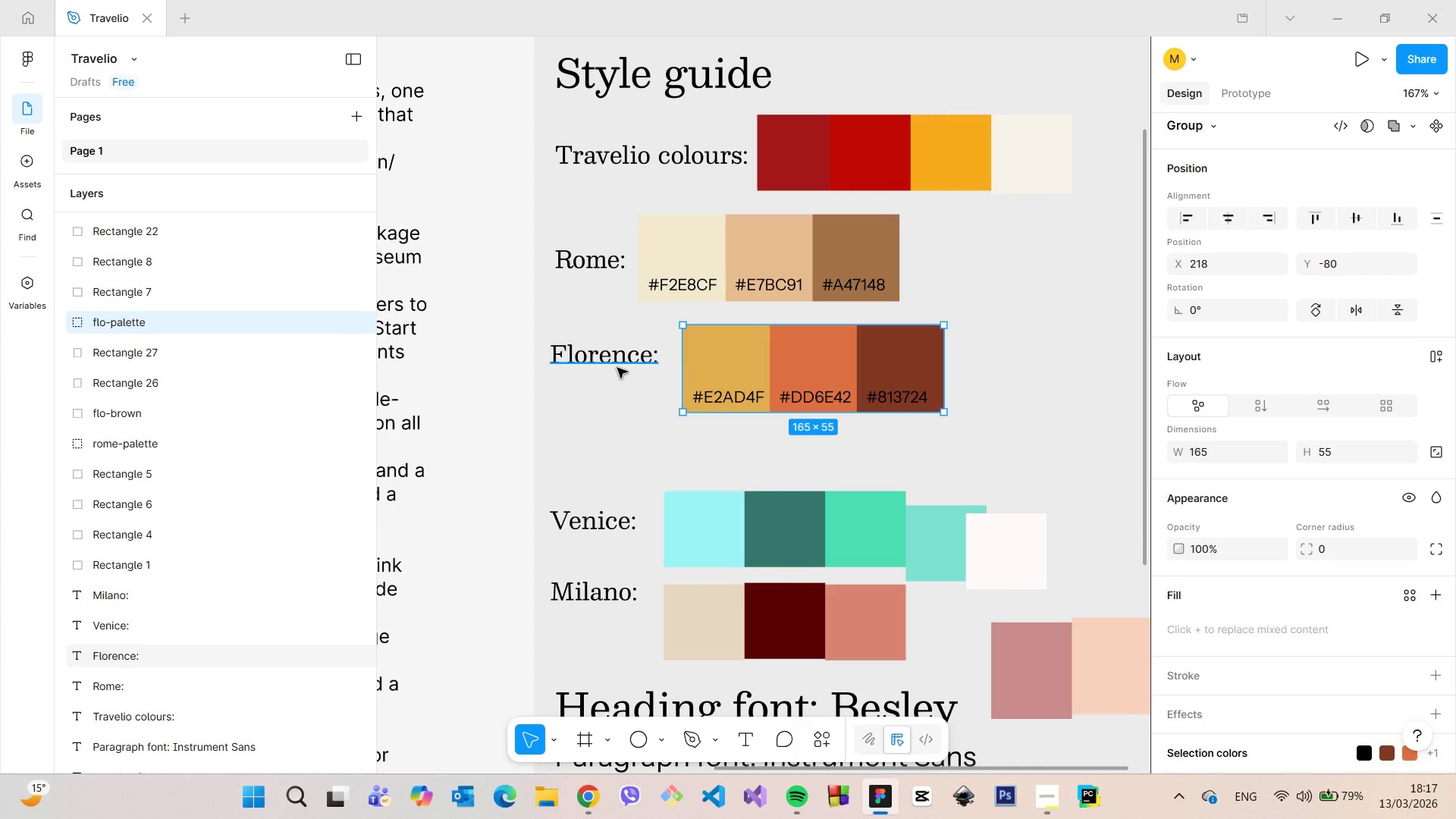 
left_click([617, 368])
 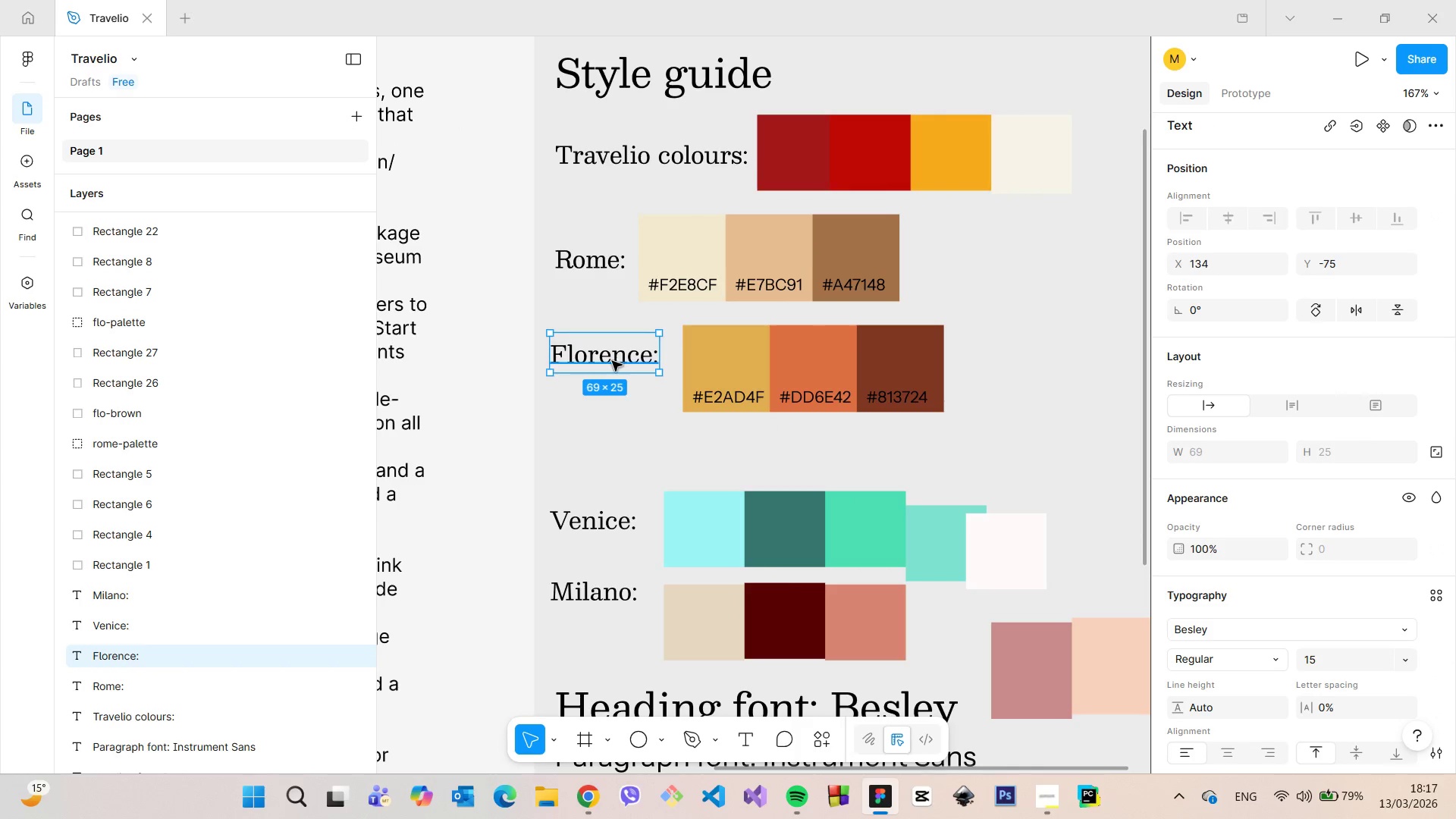 
left_click_drag(start_coordinate=[612, 361], to_coordinate=[612, 376])
 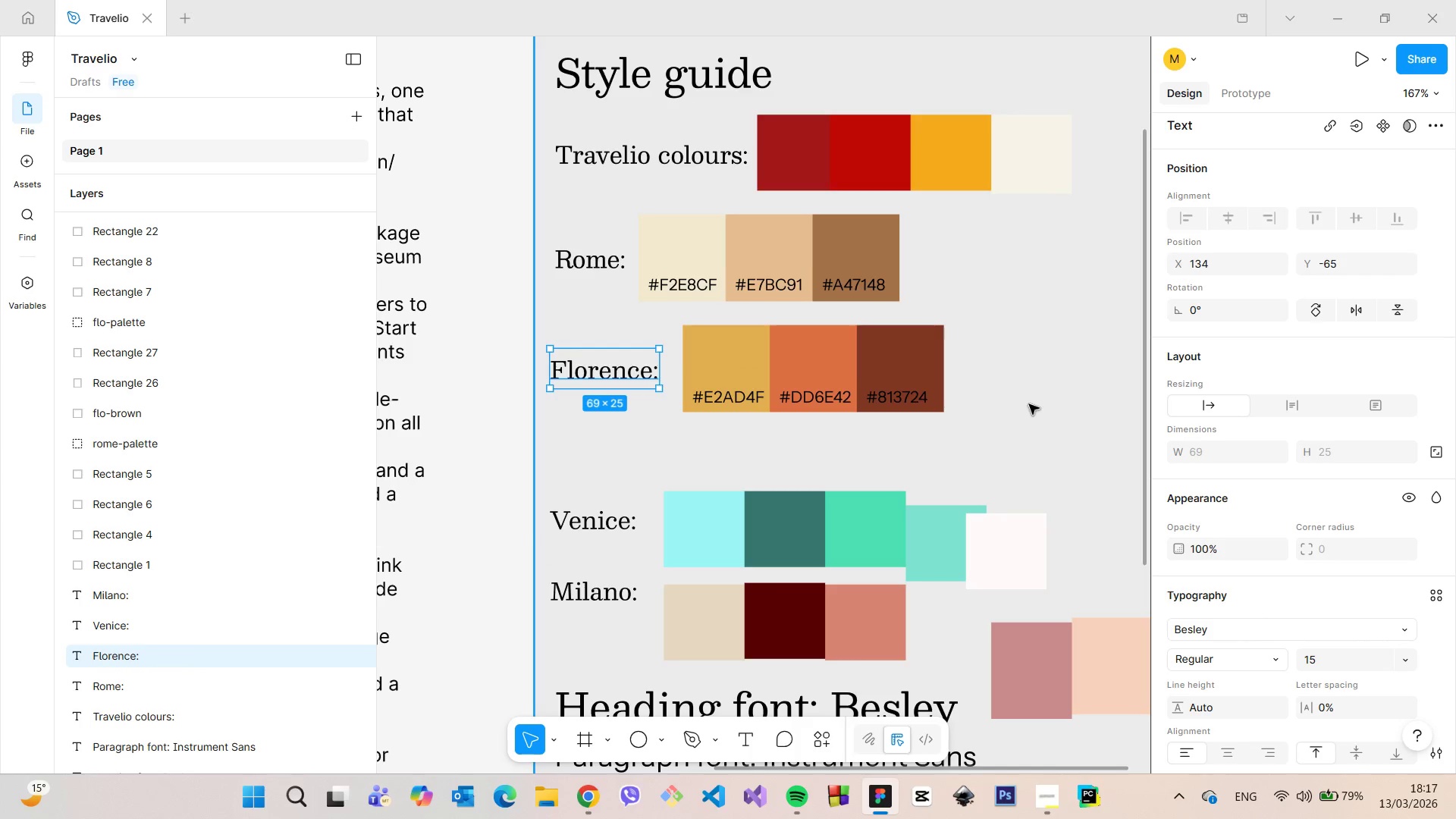 
left_click([1029, 404])
 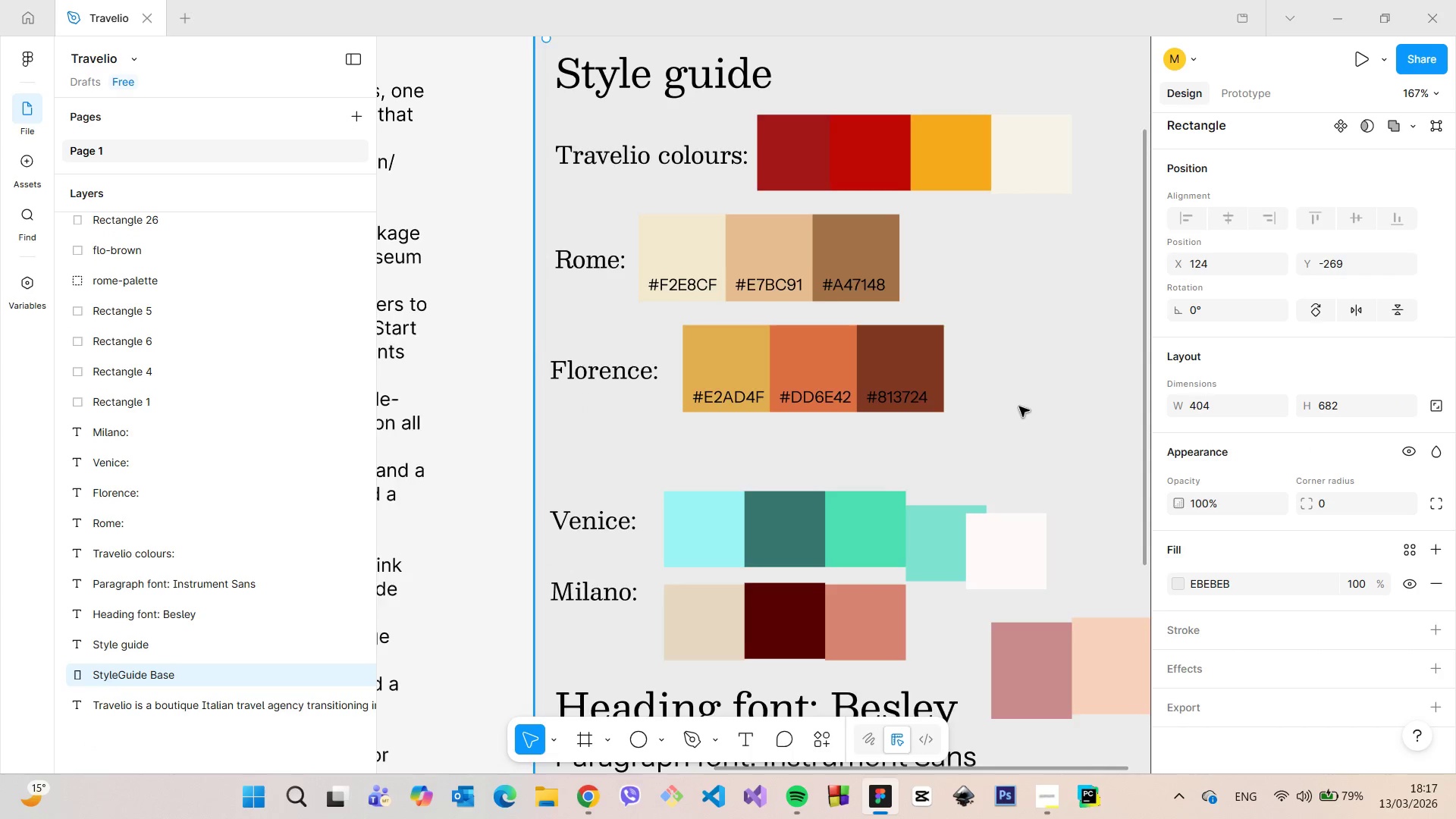 
scroll: coordinate [1019, 406], scroll_direction: down, amount: 3.0
 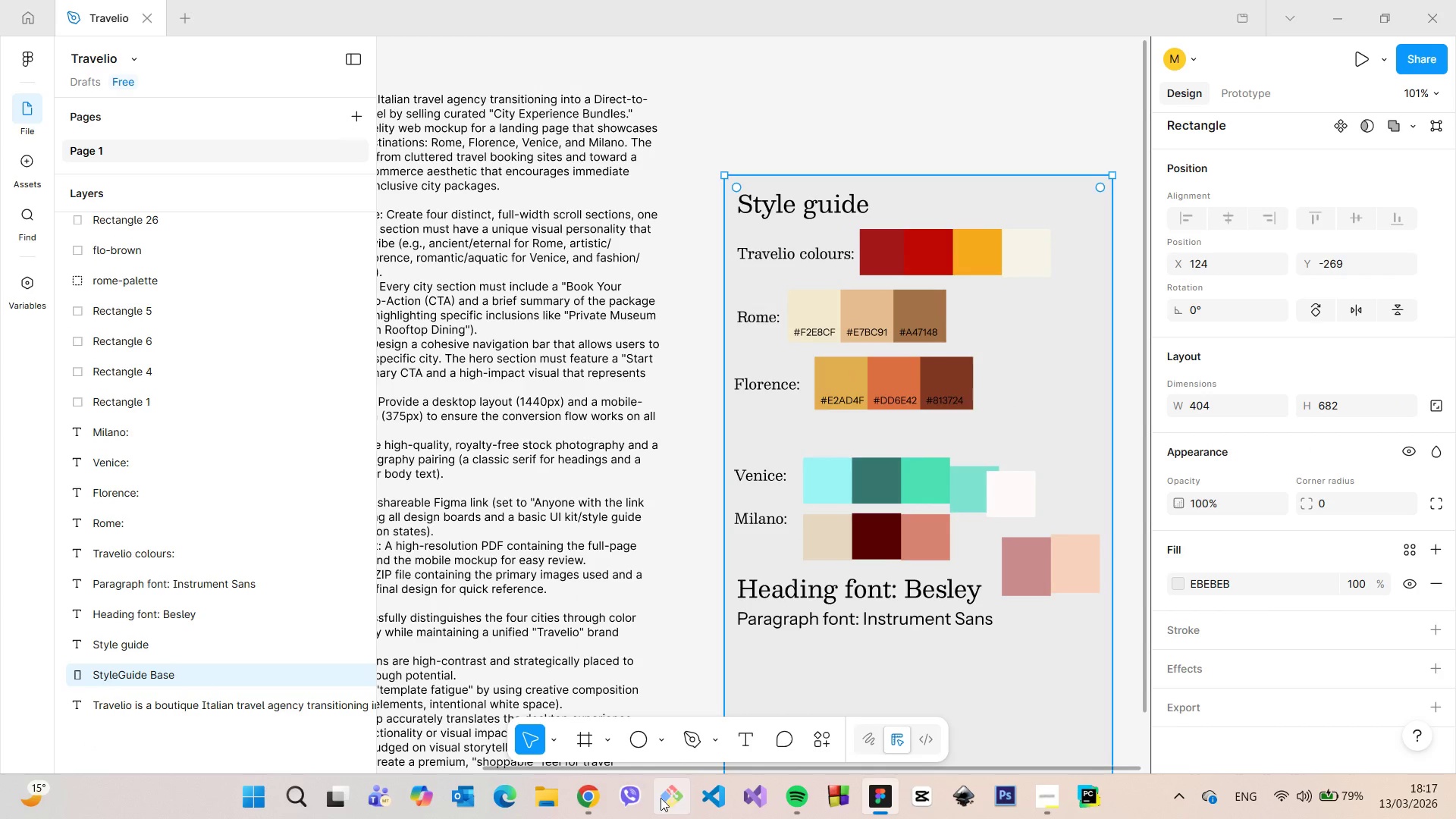 
left_click([601, 802])
 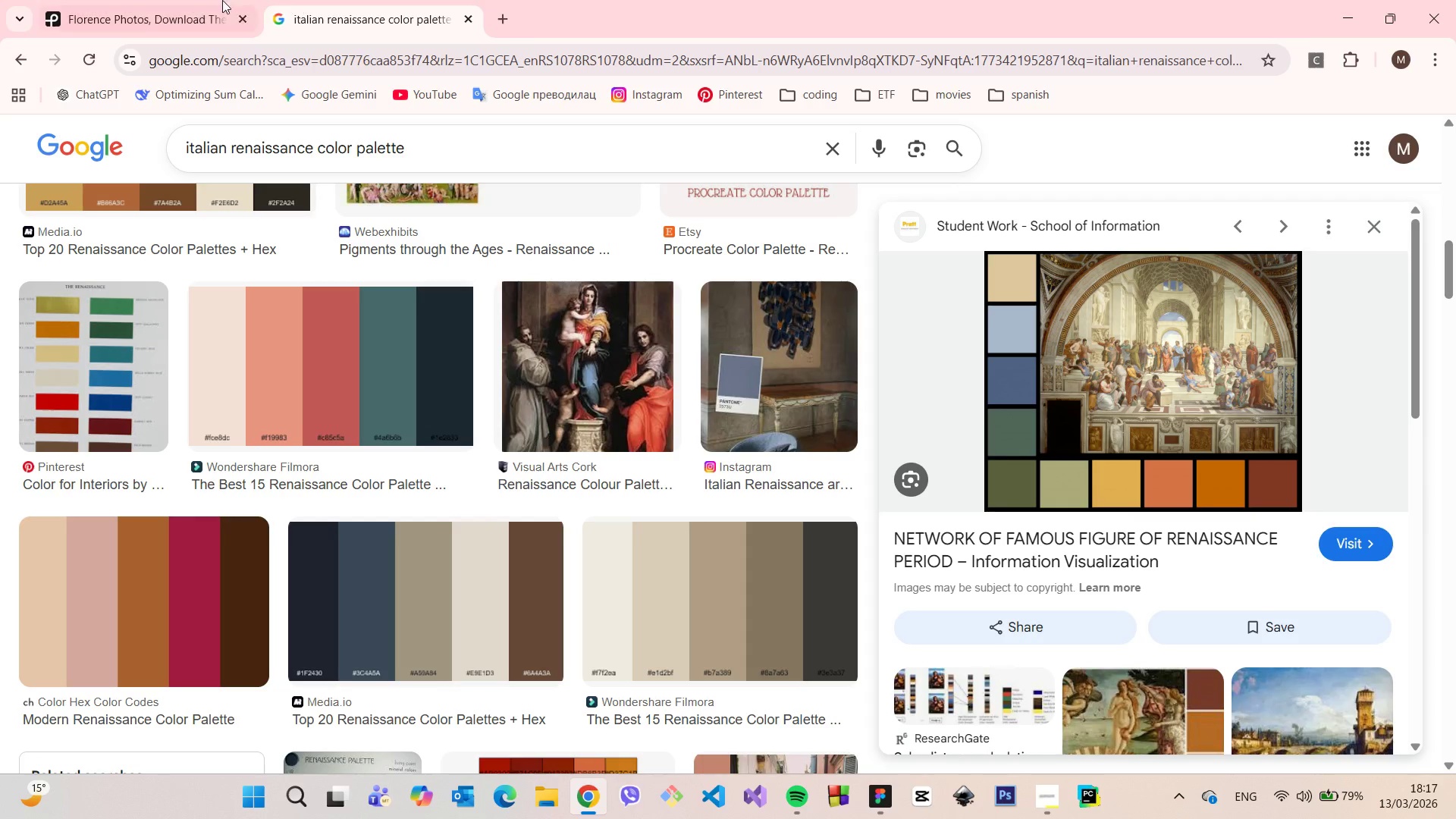 
left_click([155, 0])
 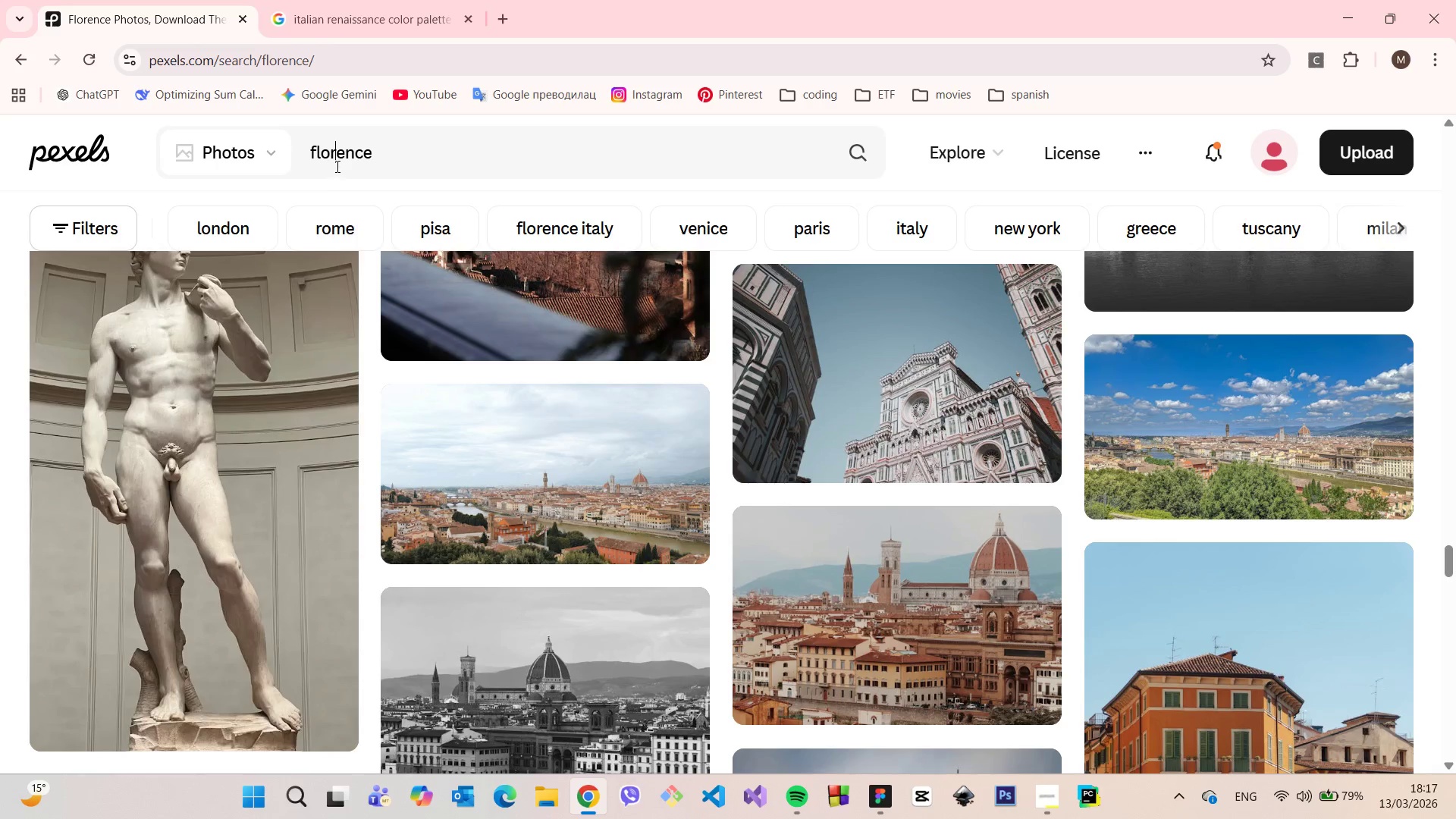 
double_click([336, 166])
 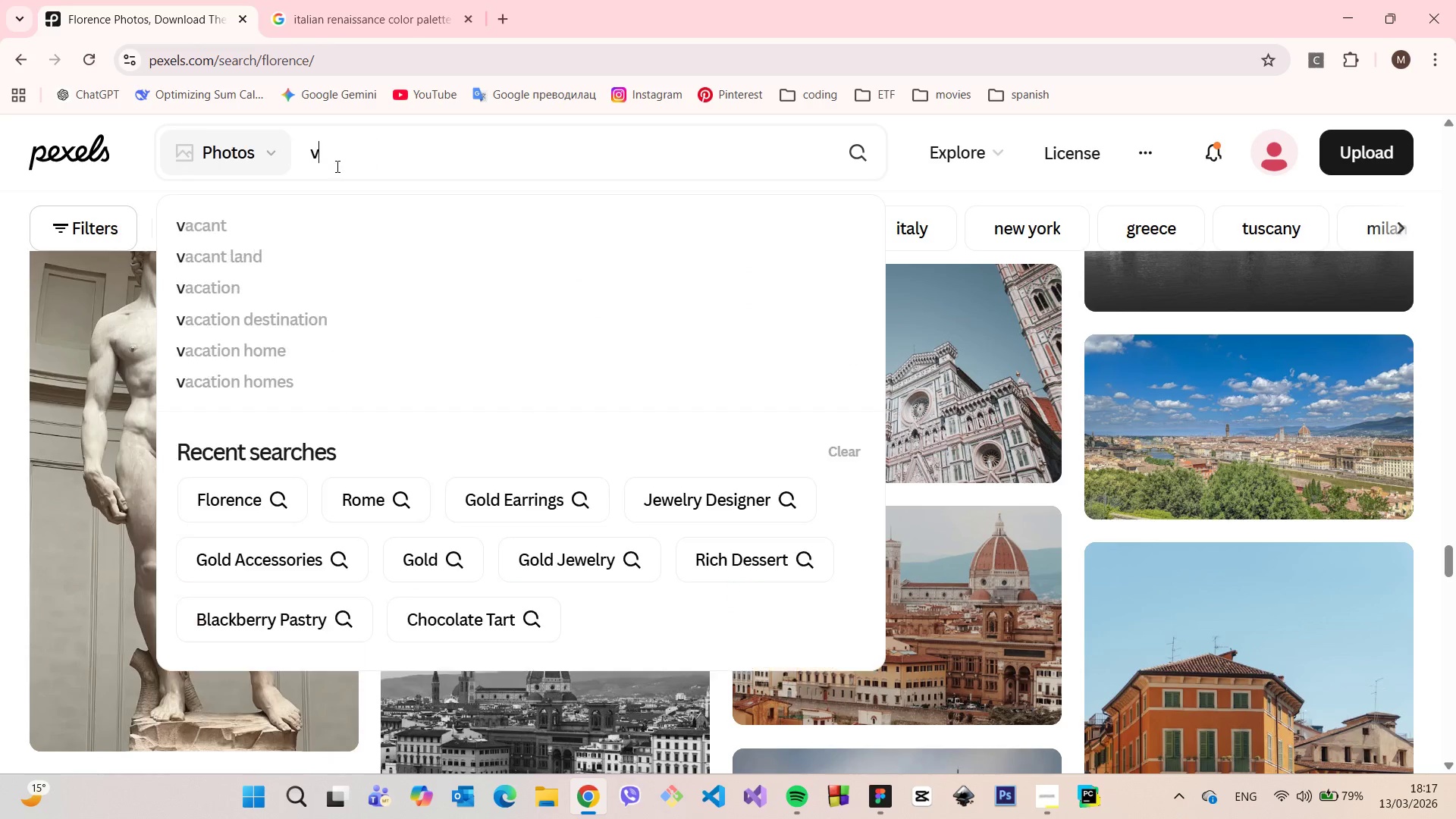 
type(venice)
 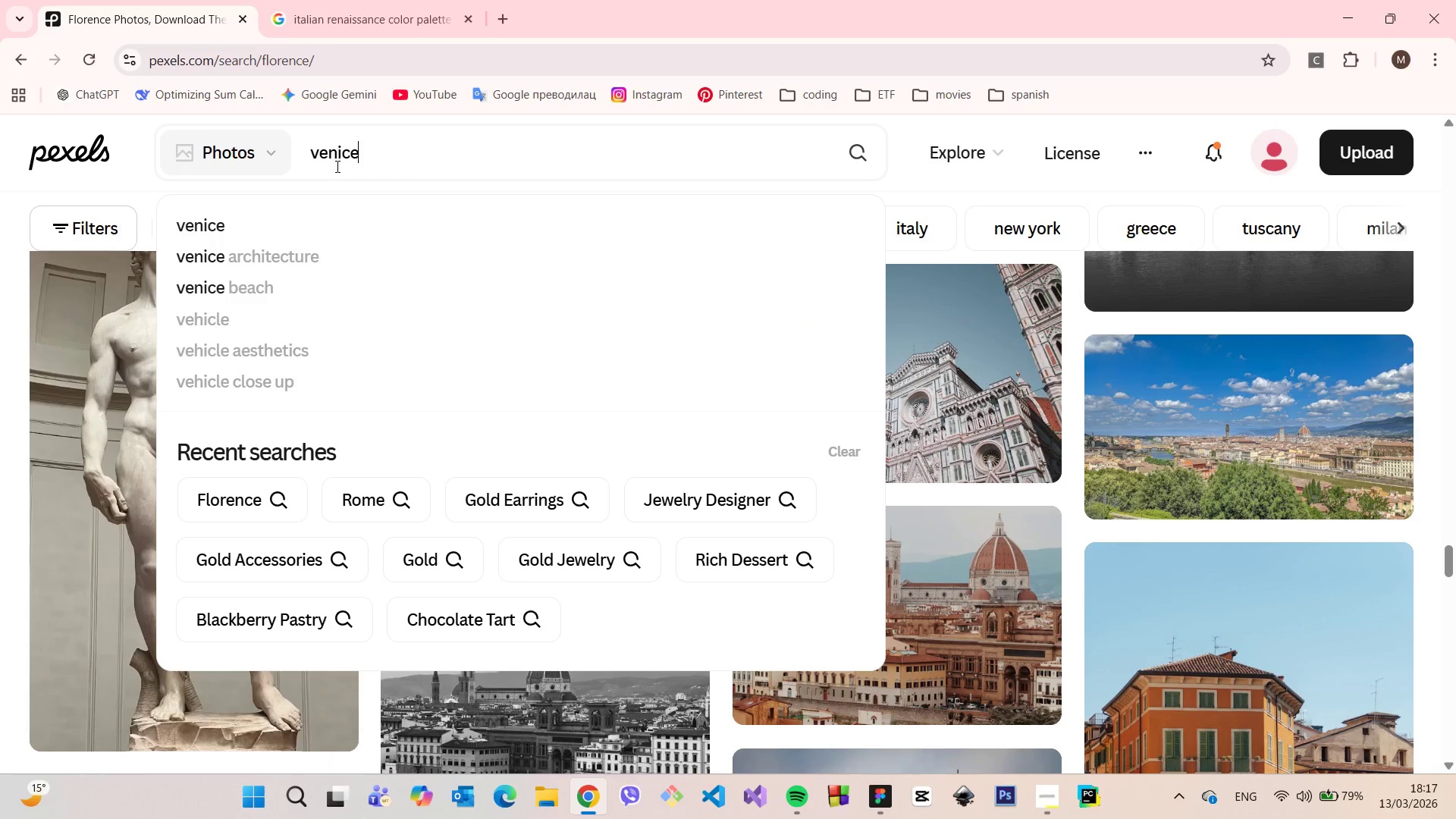 
key(Enter)
 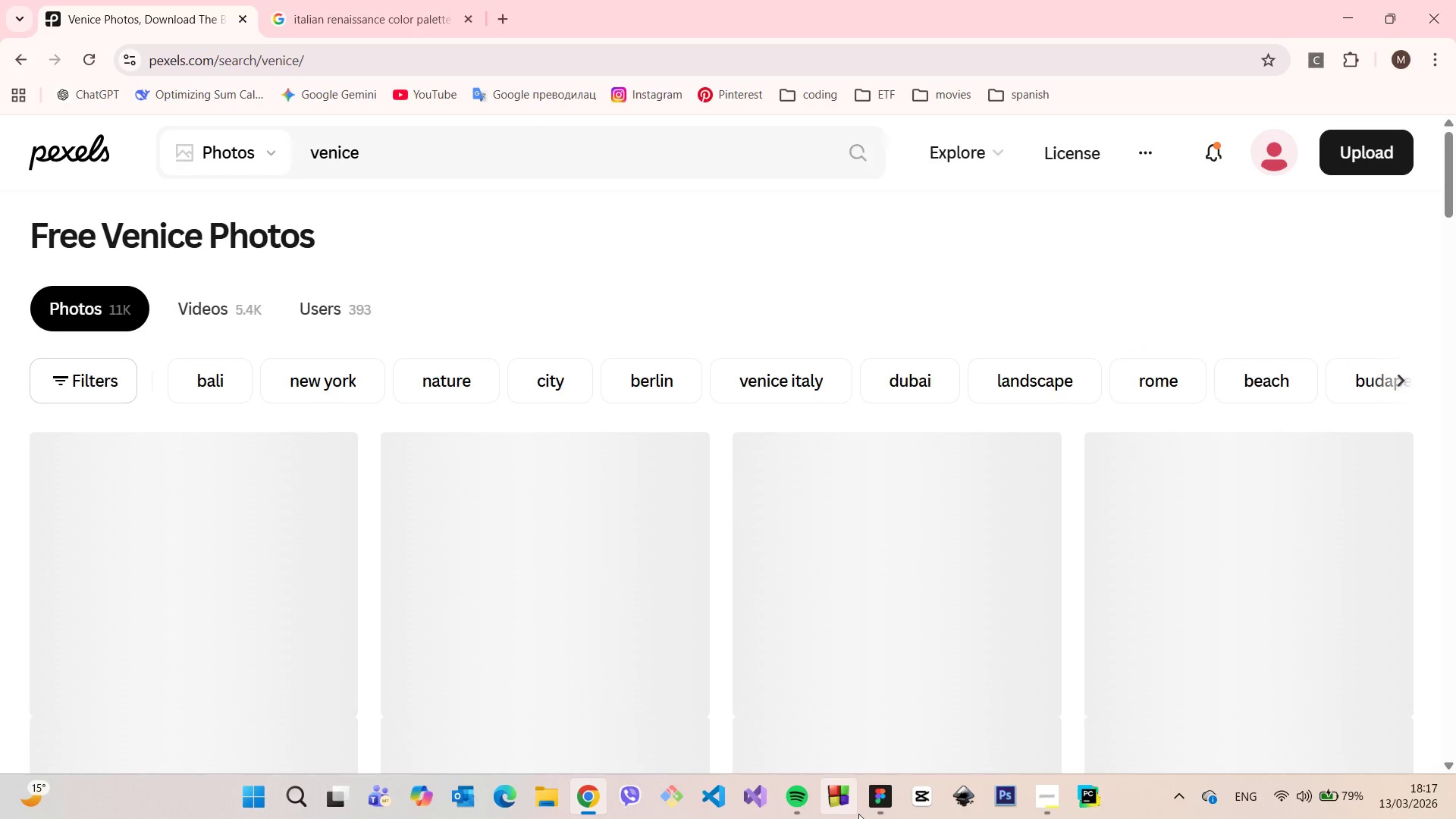 
left_click([875, 813])
 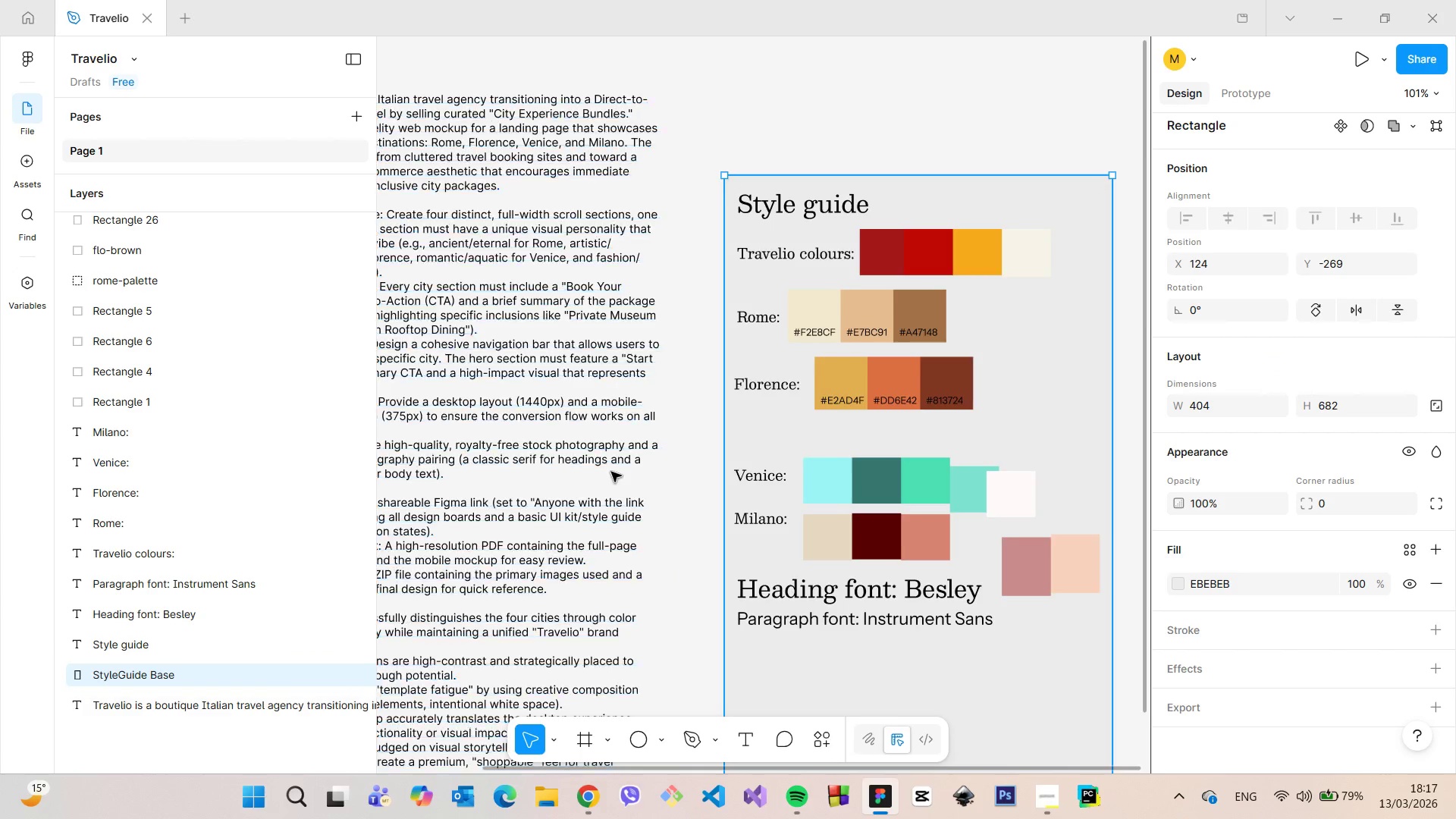 
scroll: coordinate [581, 457], scroll_direction: down, amount: 10.0
 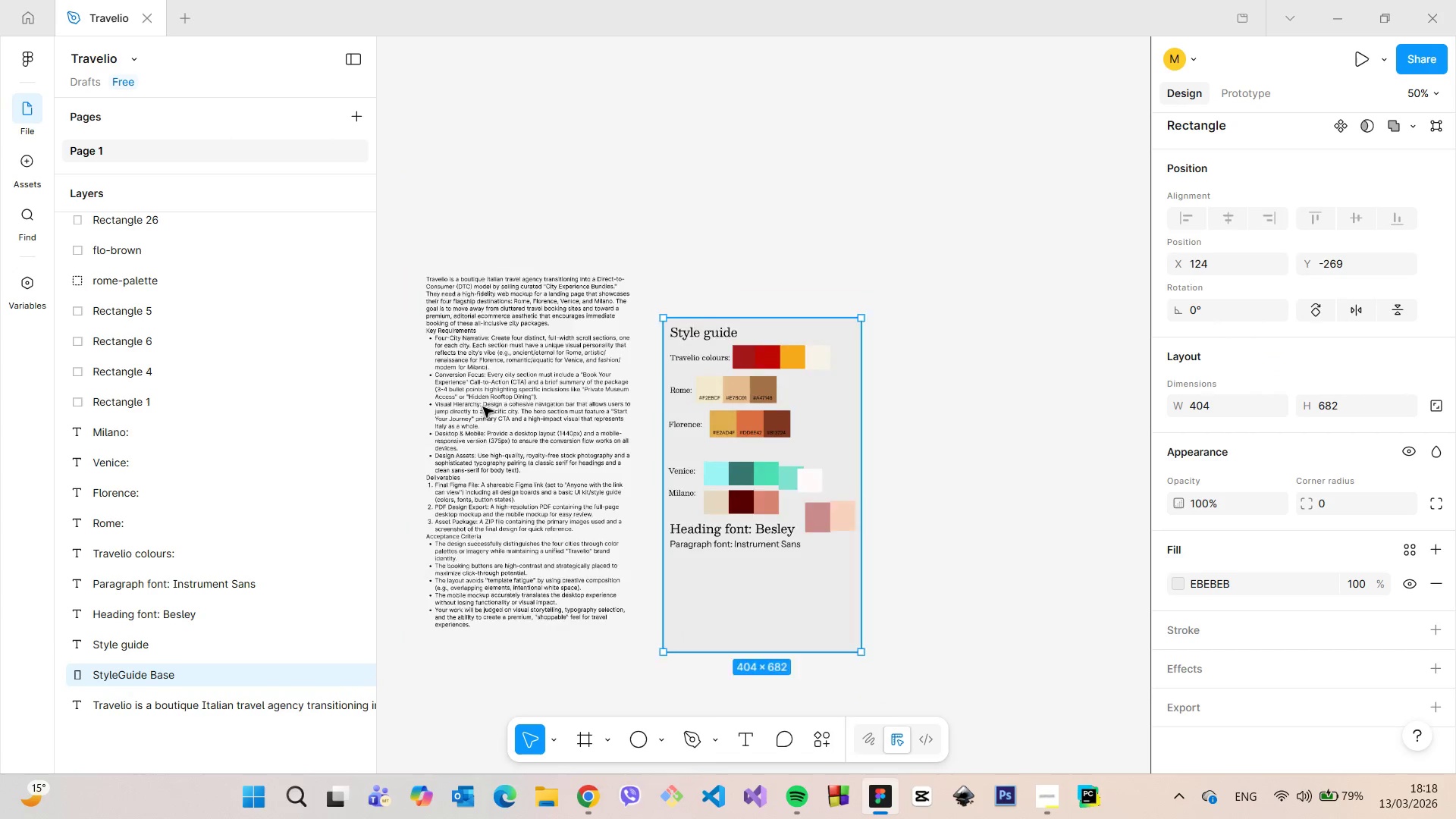 
scroll: coordinate [479, 397], scroll_direction: up, amount: 13.0
 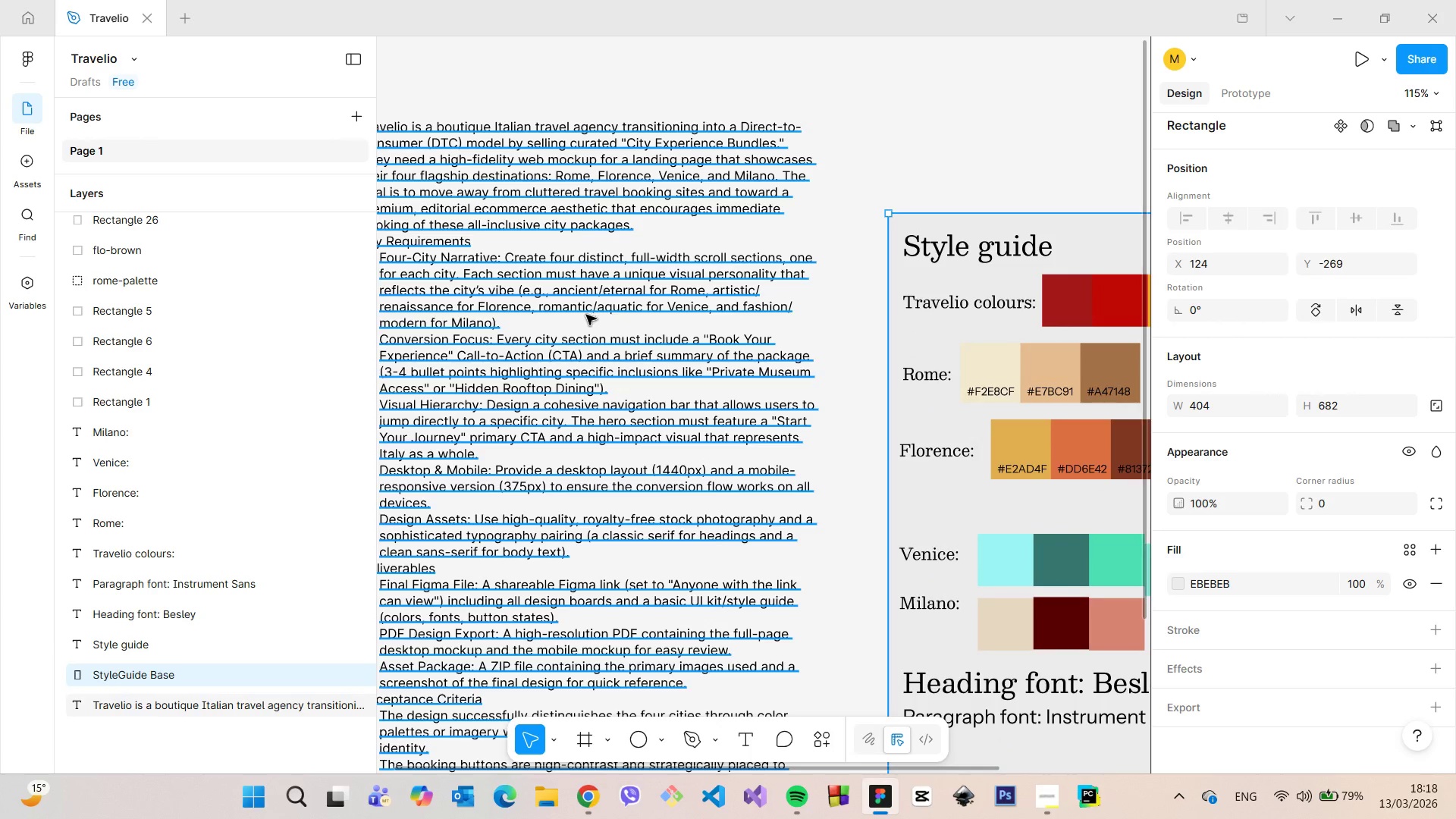 
scroll: coordinate [579, 318], scroll_direction: down, amount: 2.0
 